 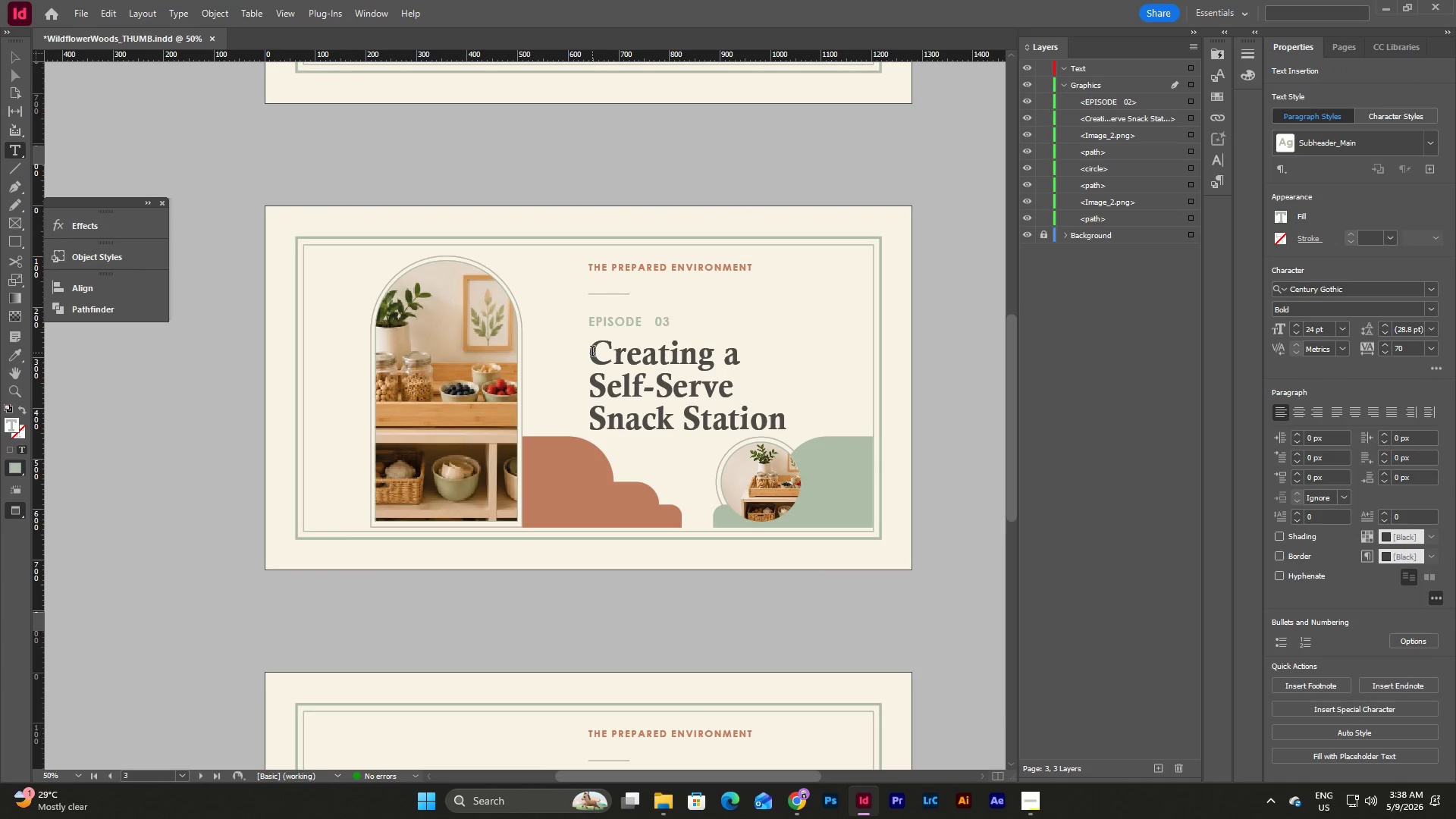 
key(Escape)
 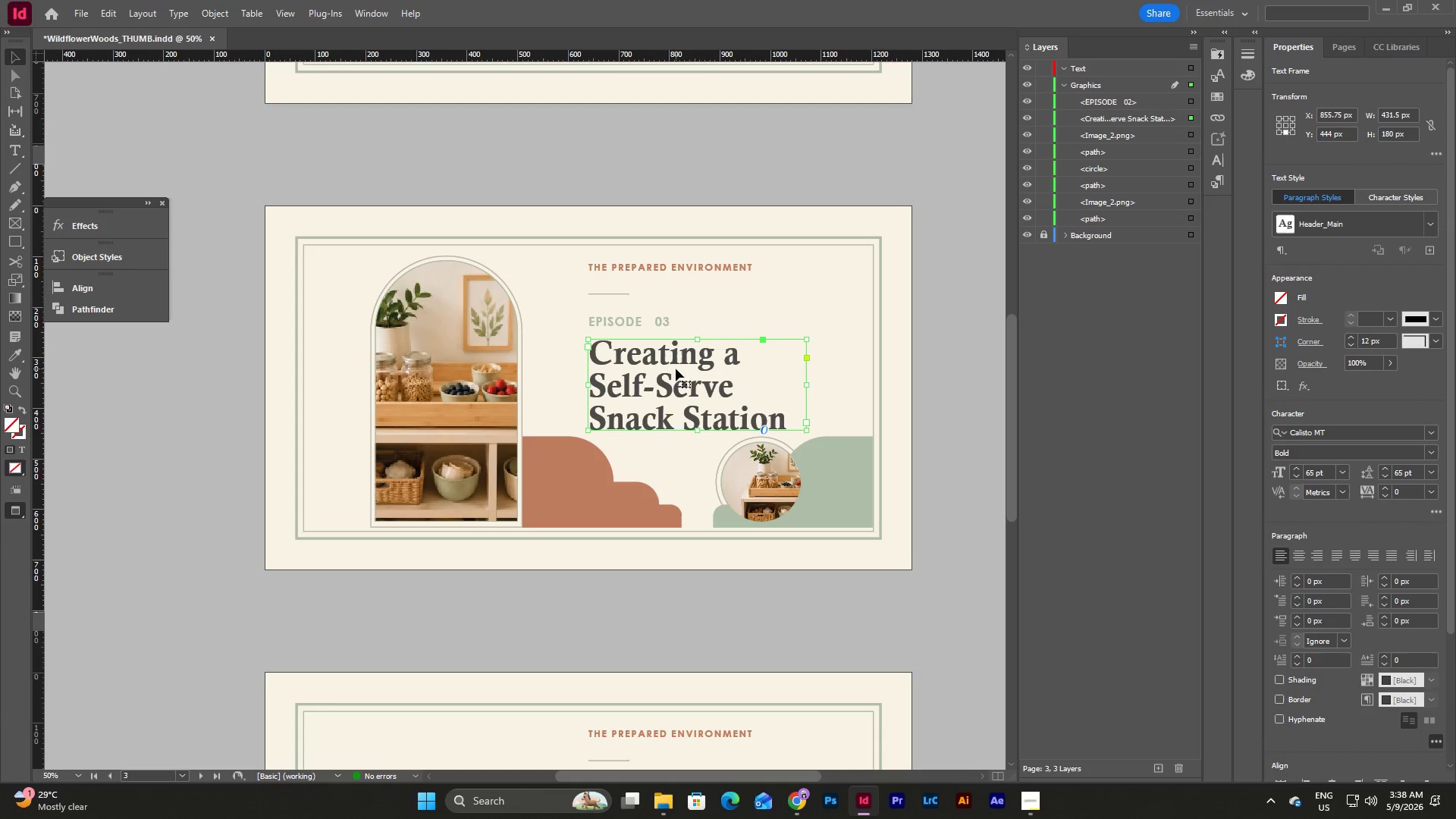 
left_click([852, 356])
 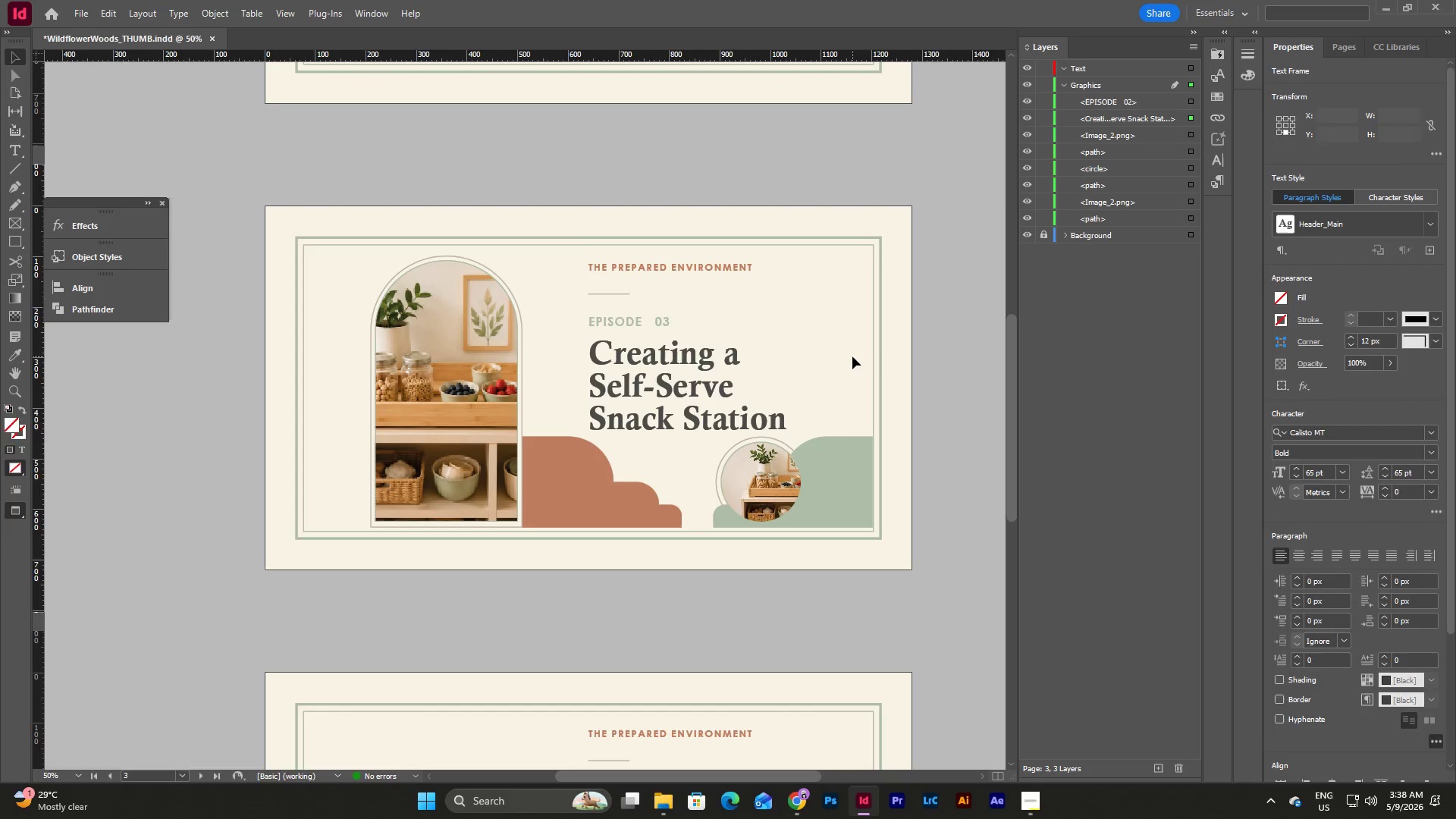 
key(W)
 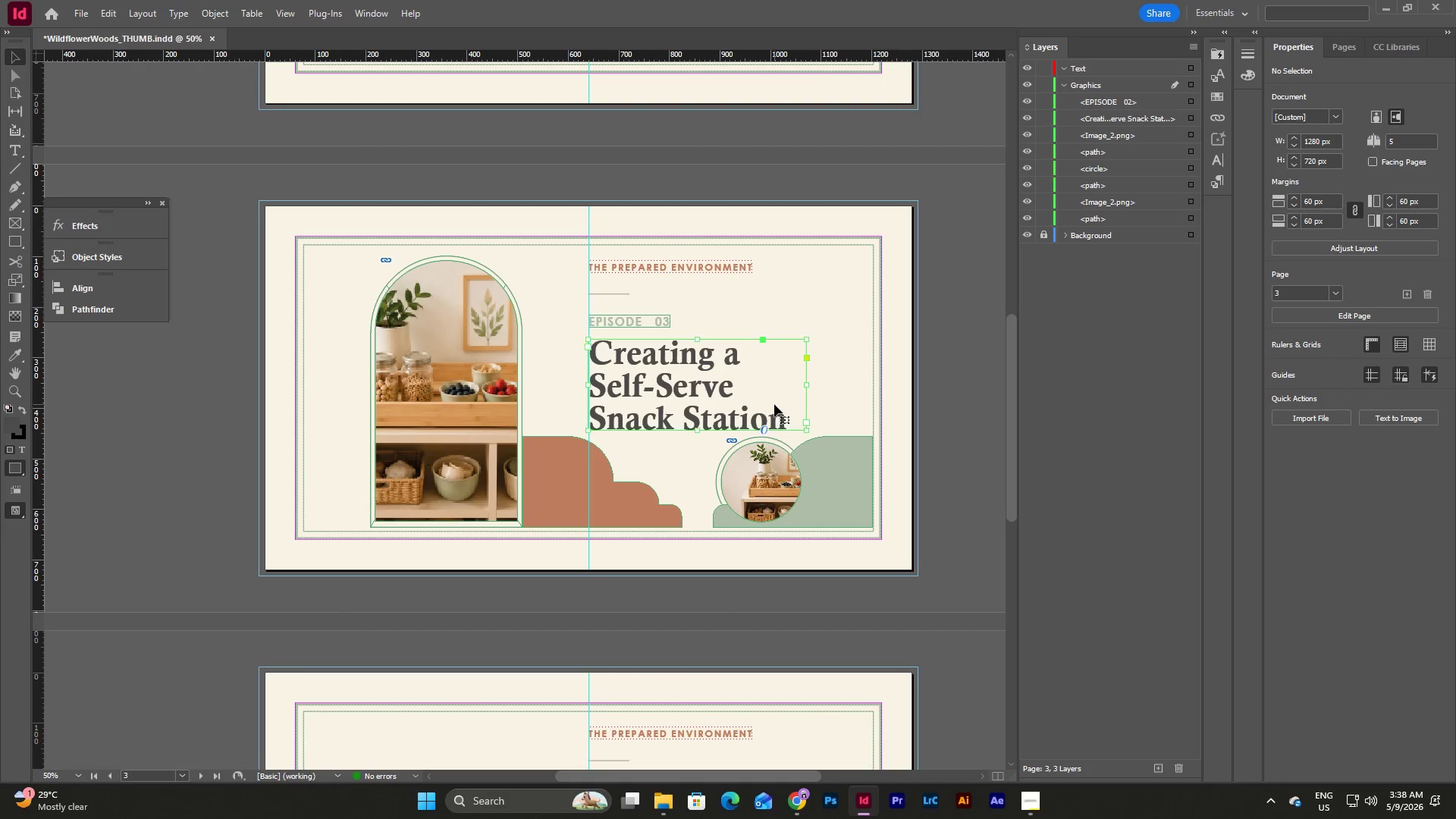 
double_click([774, 404])
 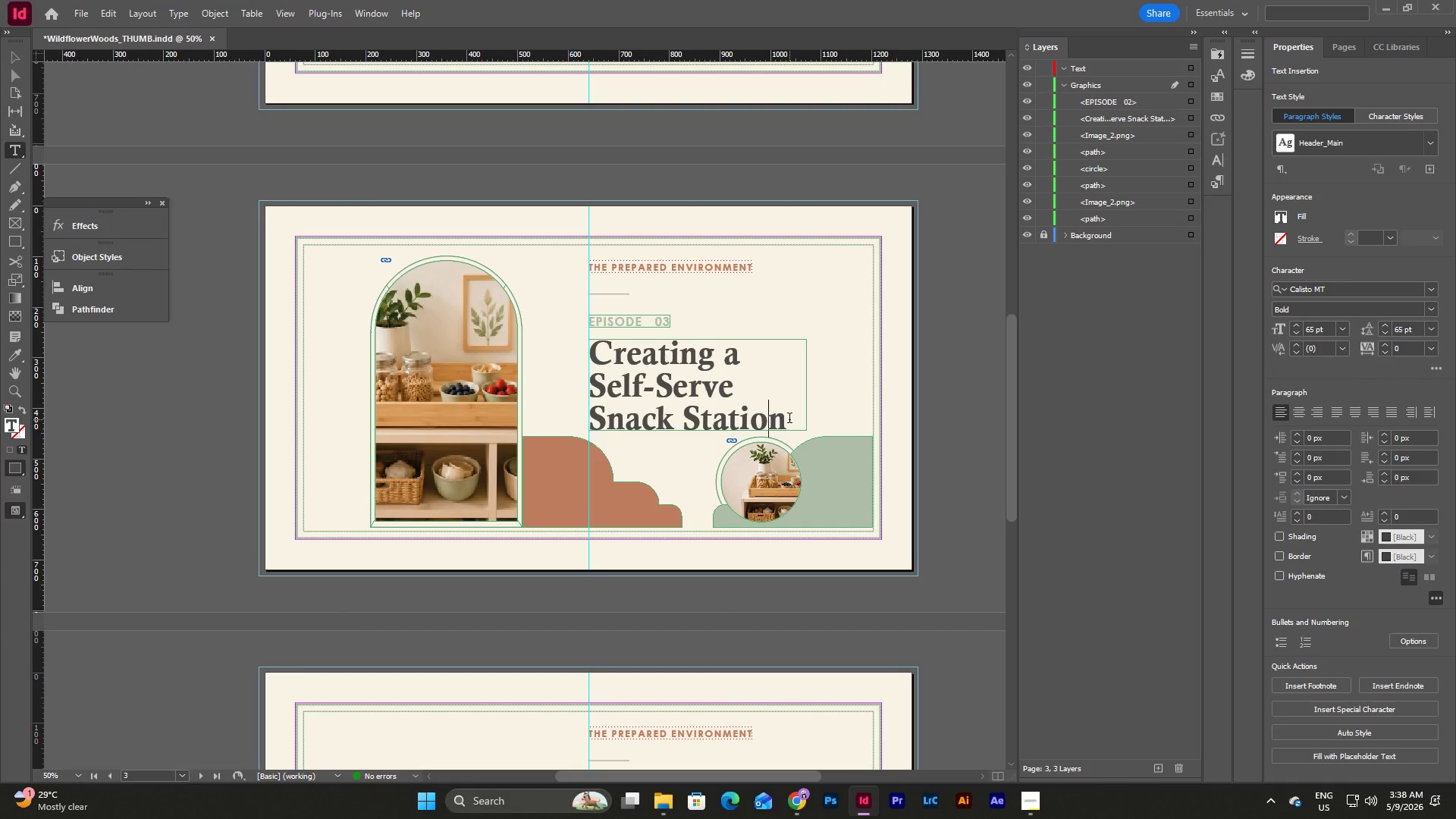 
left_click_drag(start_coordinate=[789, 419], to_coordinate=[585, 354])
 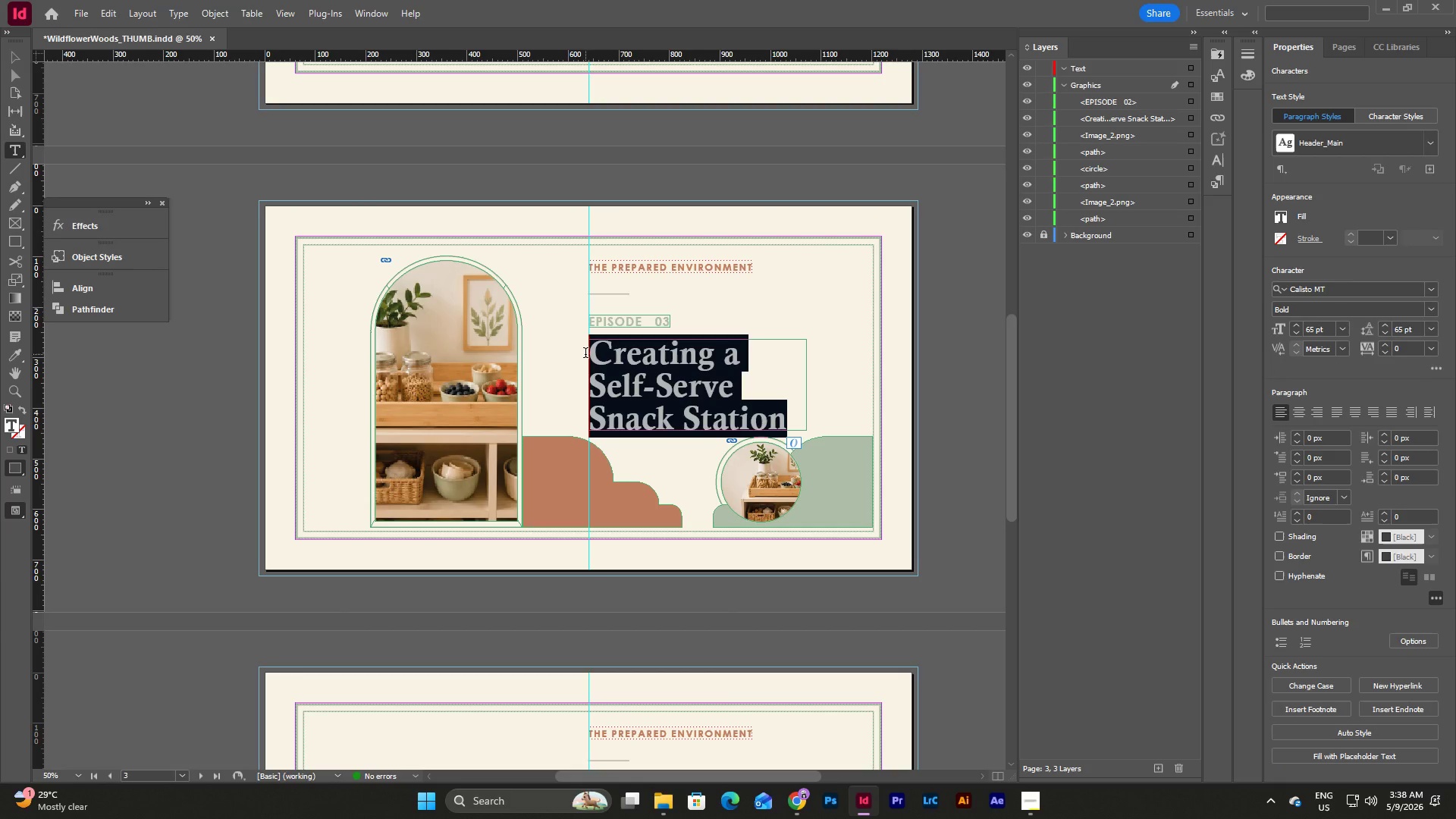 
type(The Art of Minimalist Toy Rotation)
 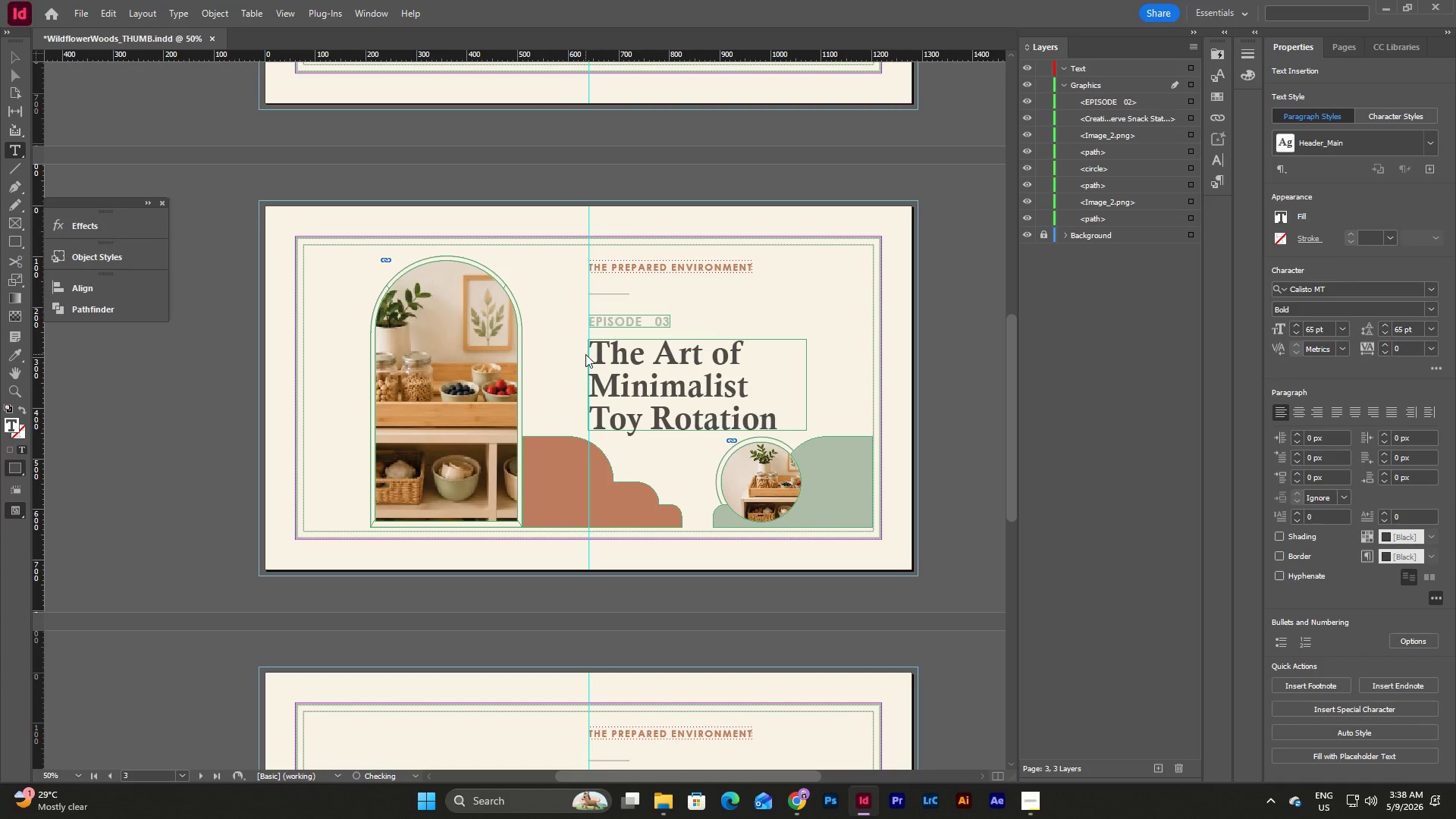 
key(Escape)
 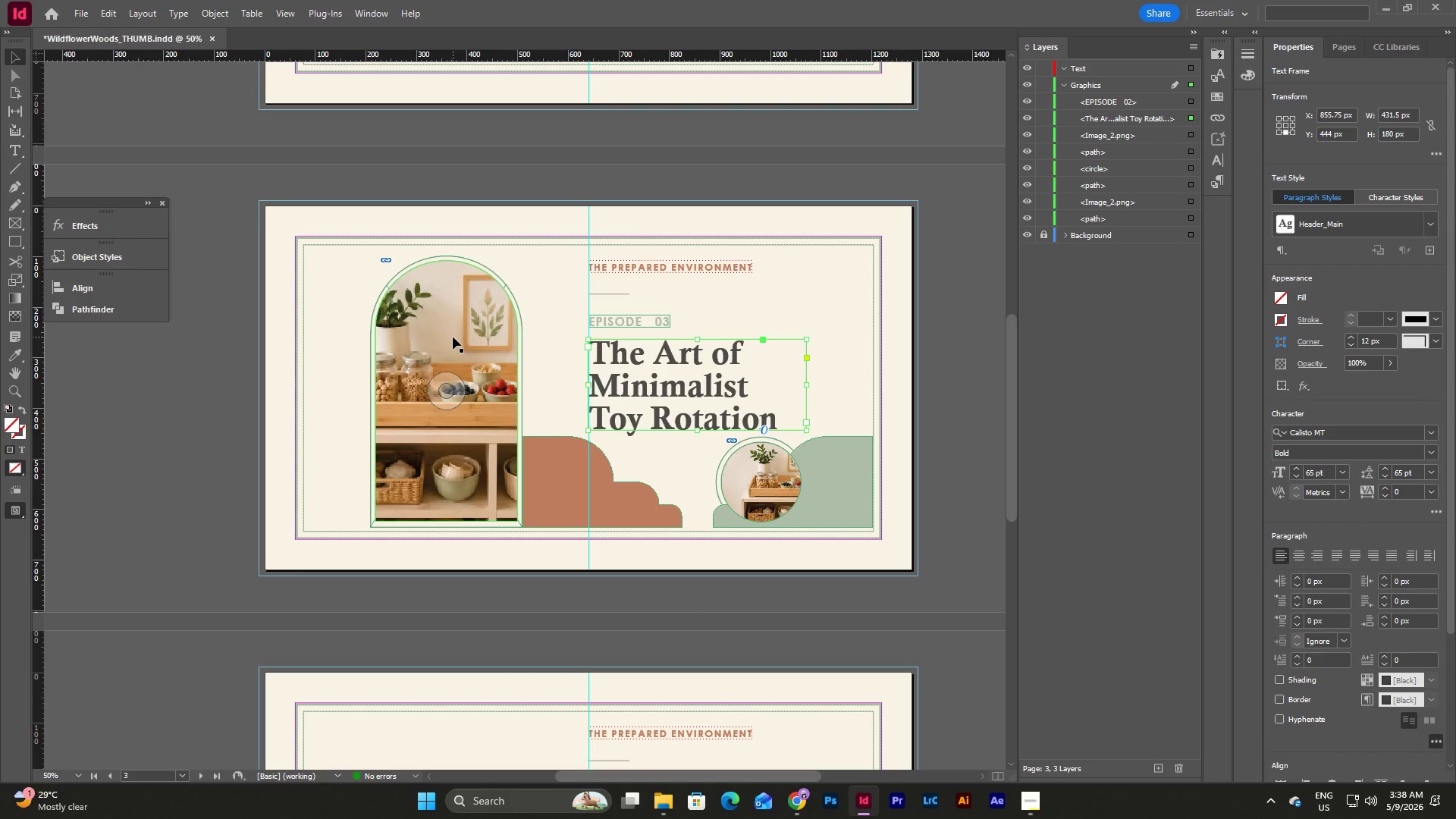 
double_click([453, 337])
 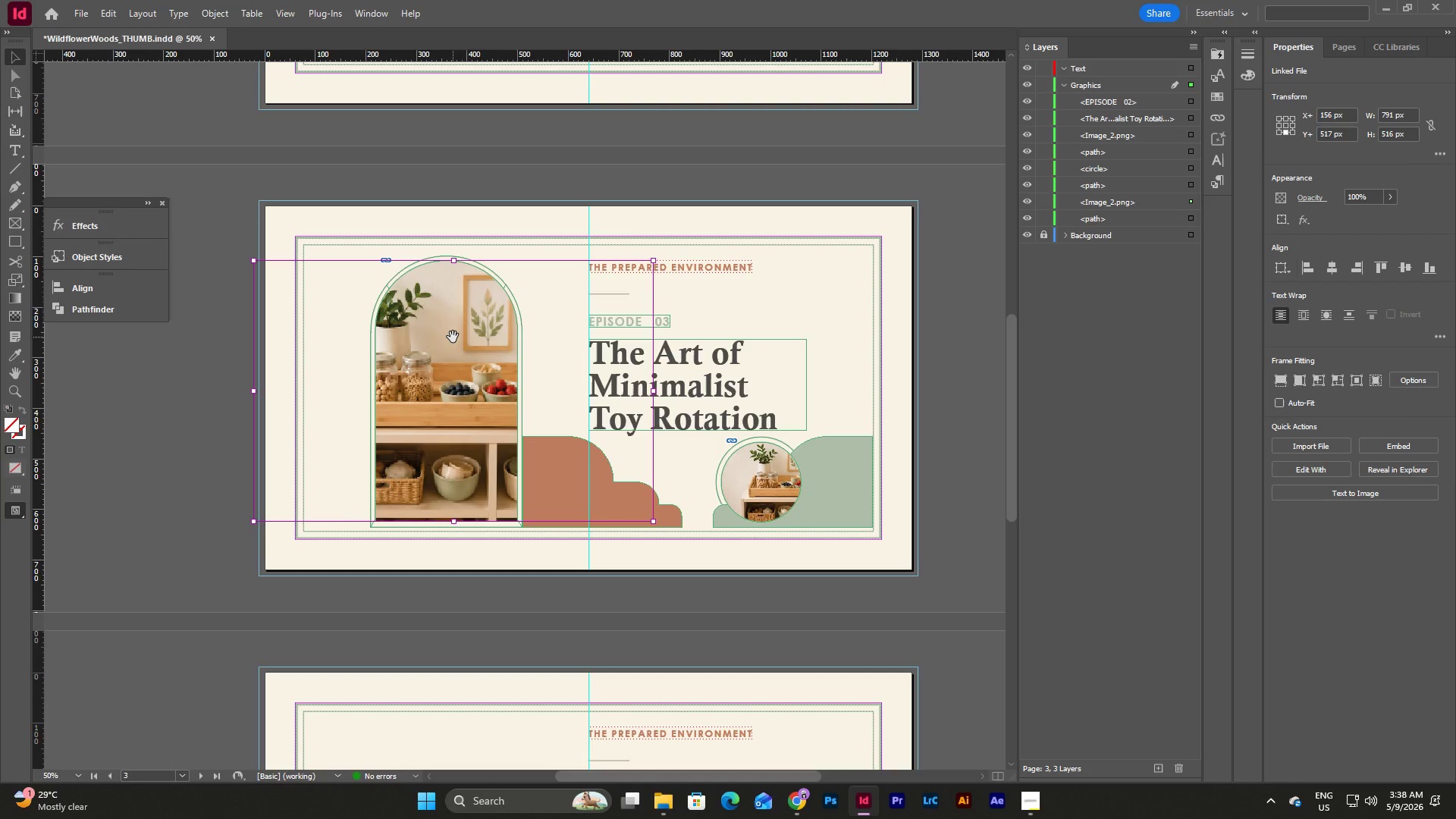 
key(Backspace)
 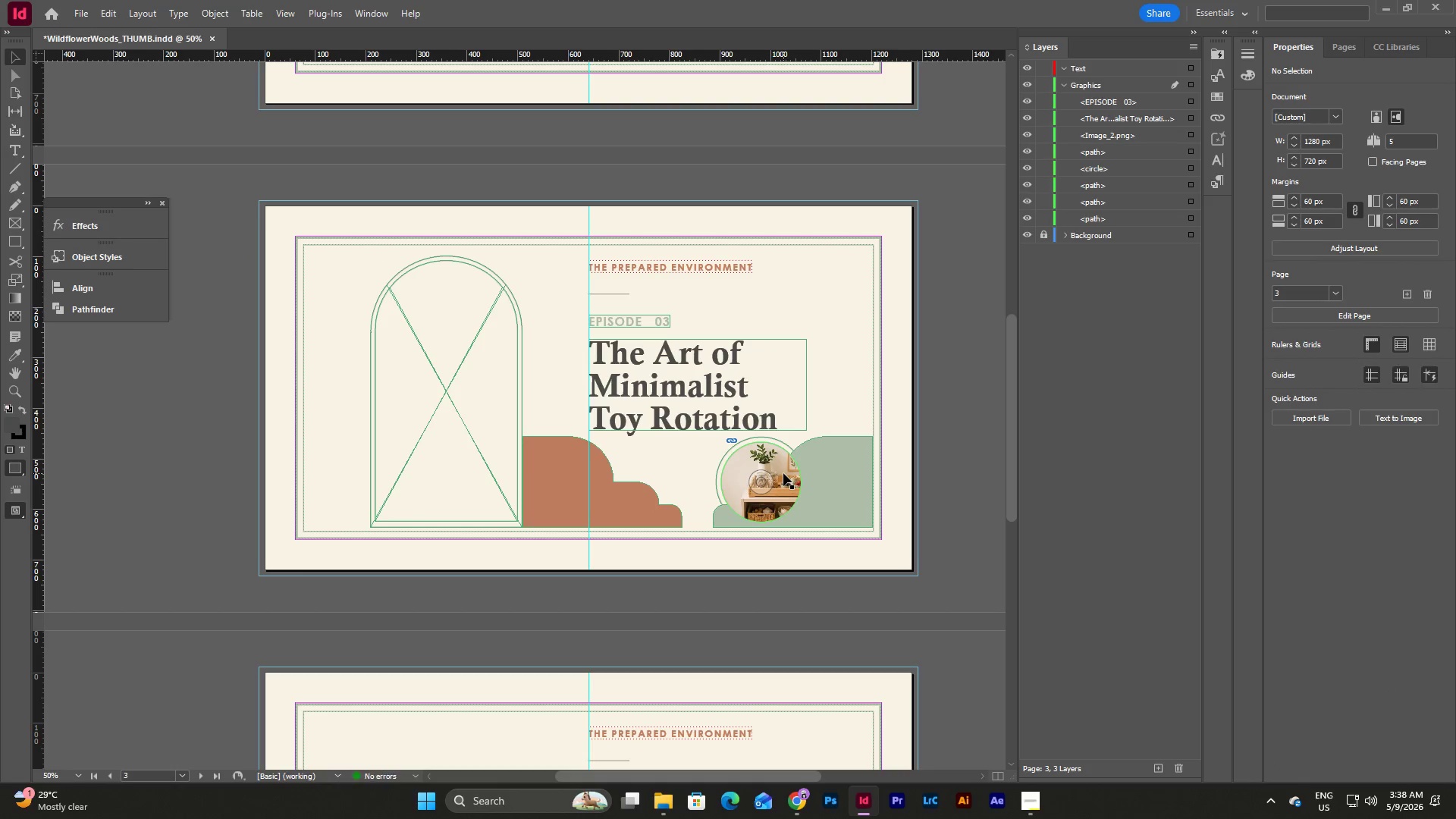 
double_click([783, 473])
 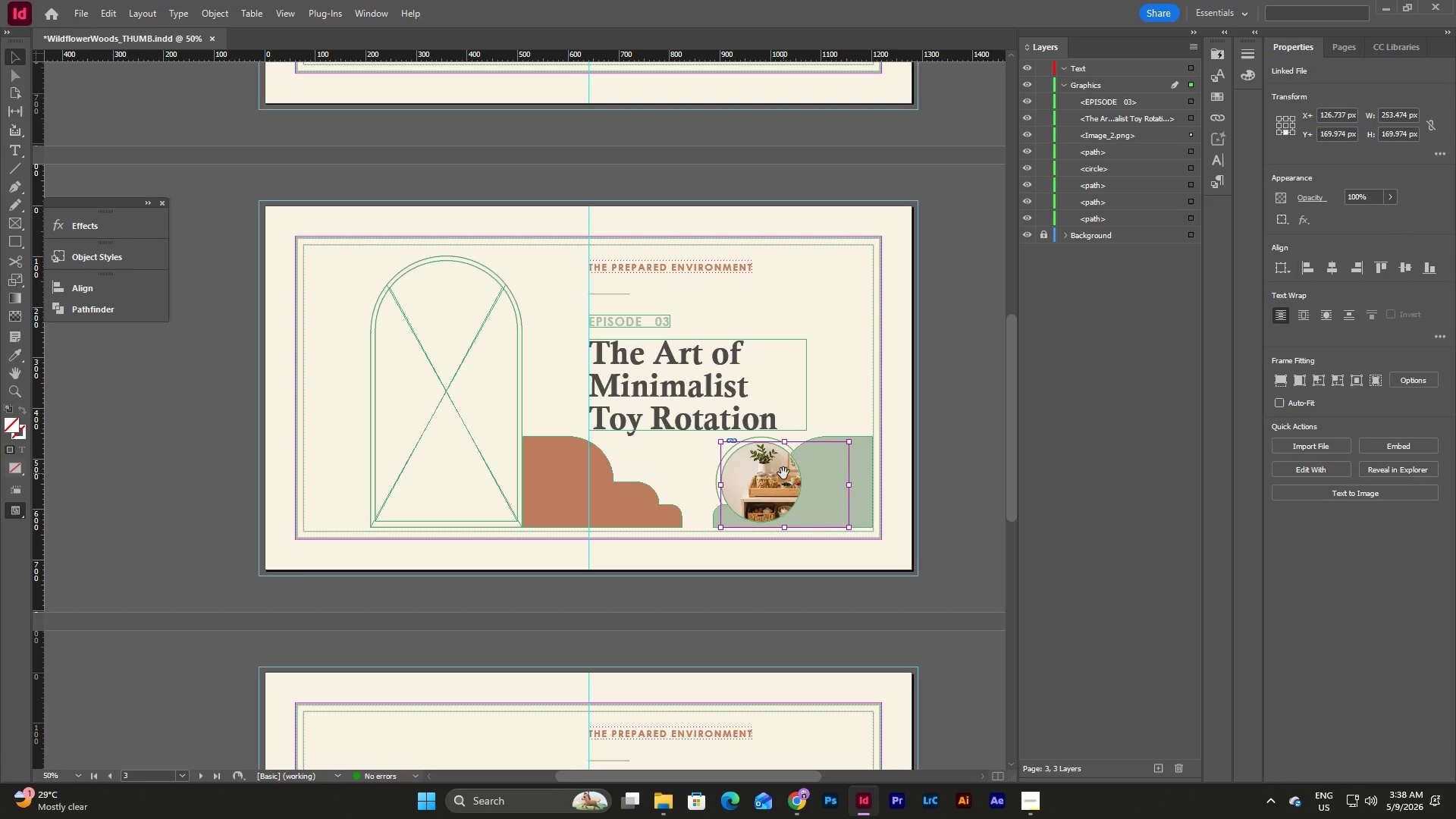 
key(Backspace)
 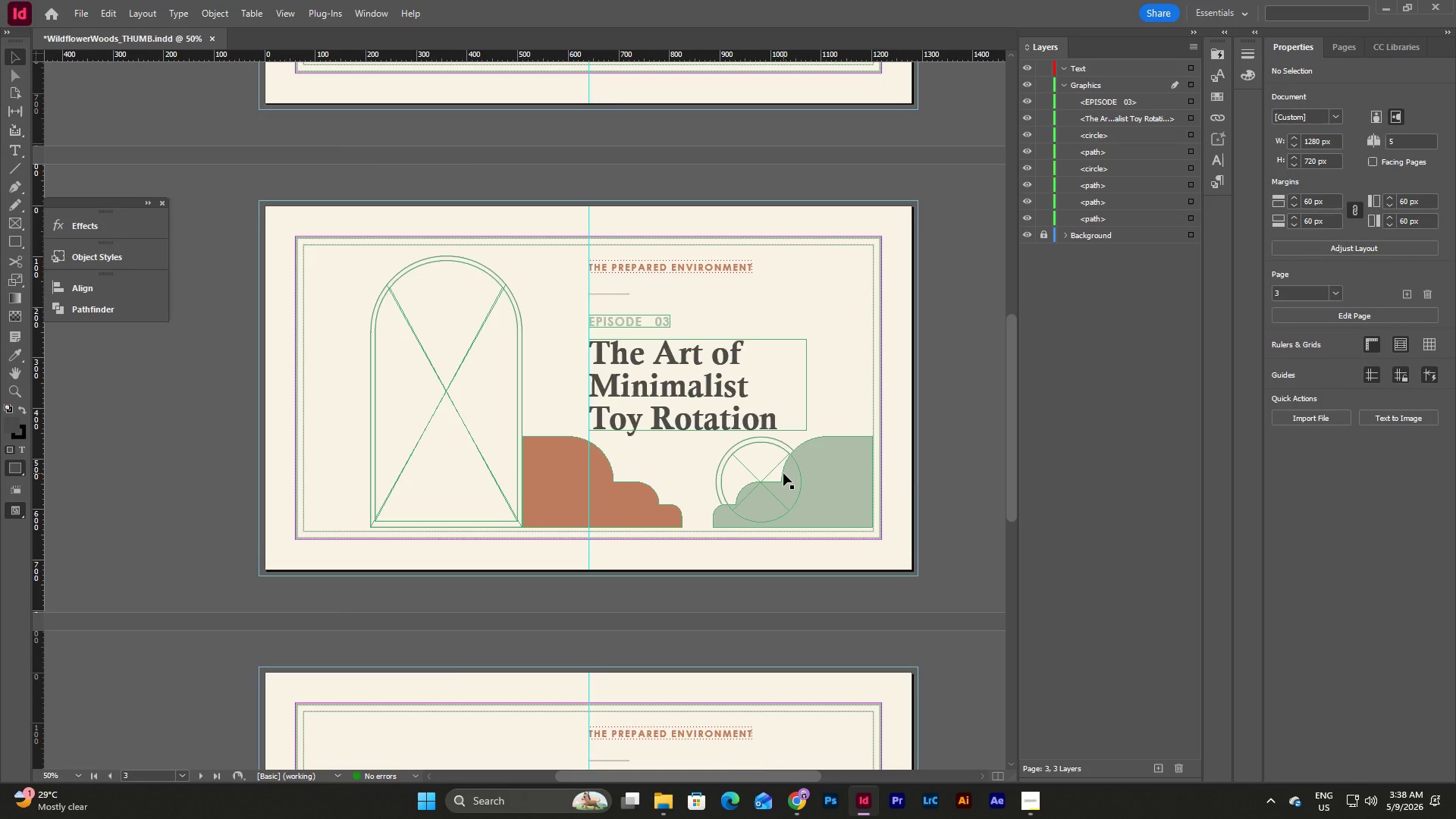 
scroll: coordinate [783, 473], scroll_direction: up, amount: 6.0
 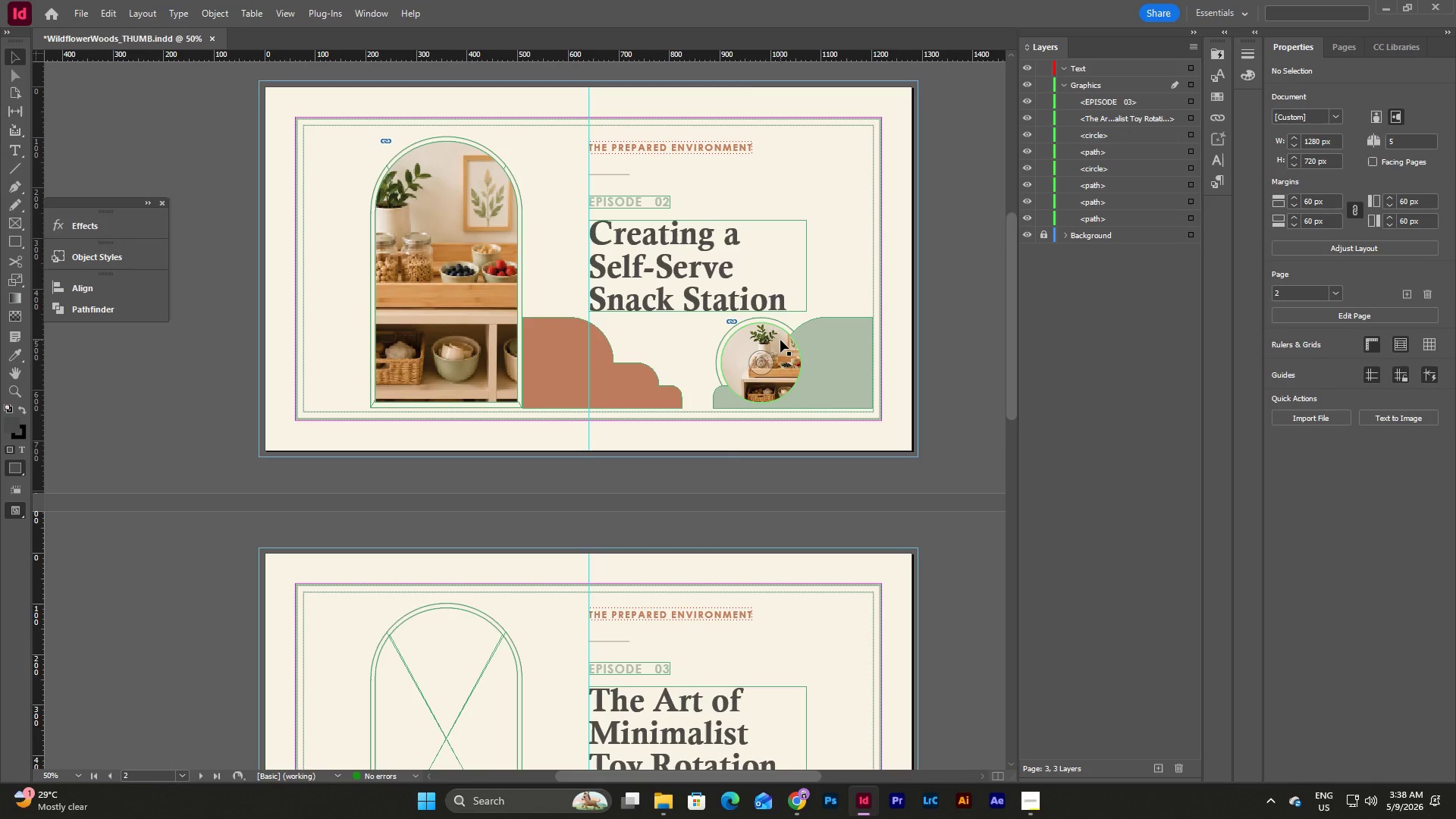 
double_click([780, 340])
 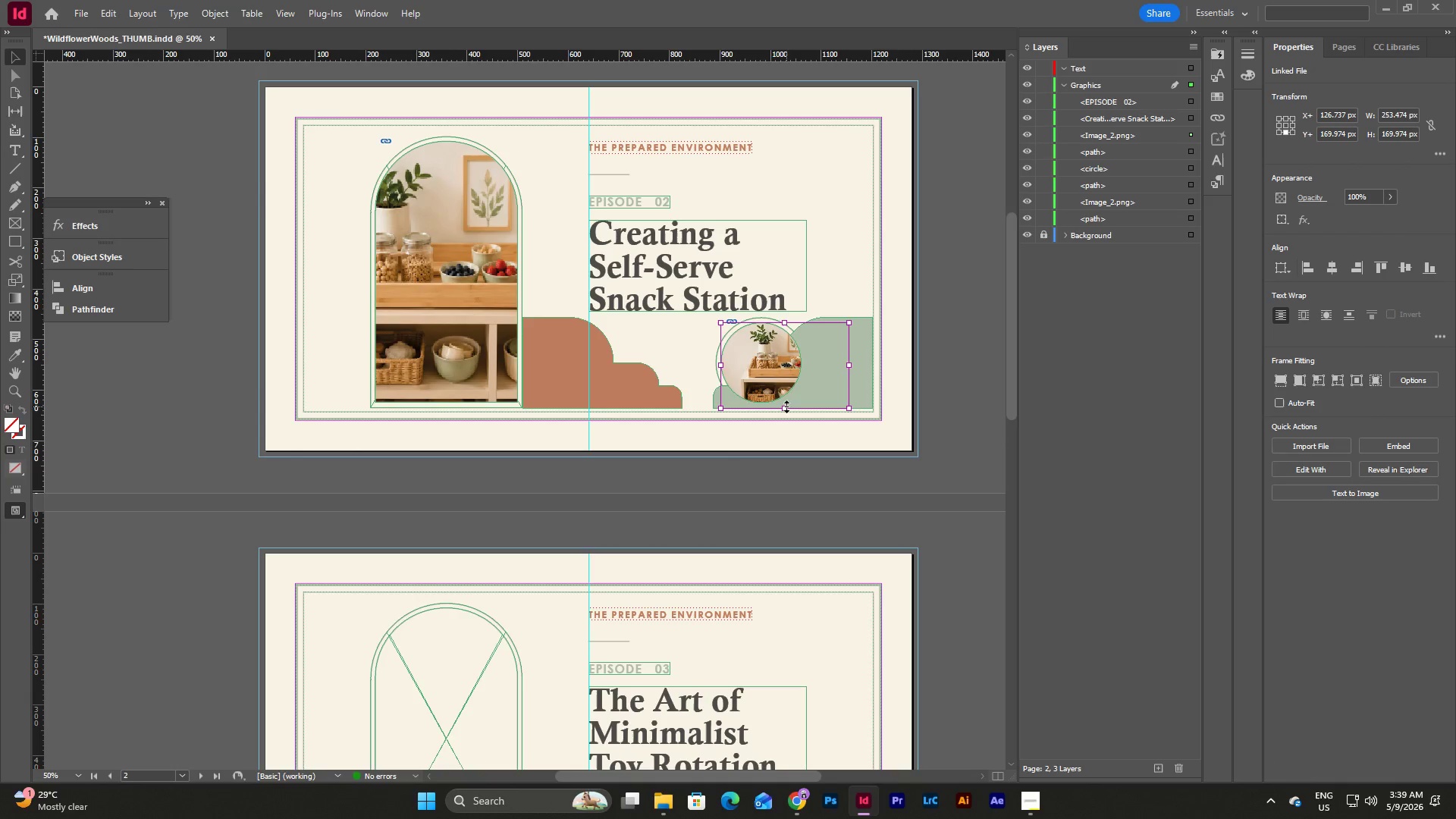 
left_click_drag(start_coordinate=[786, 406], to_coordinate=[786, 400])
 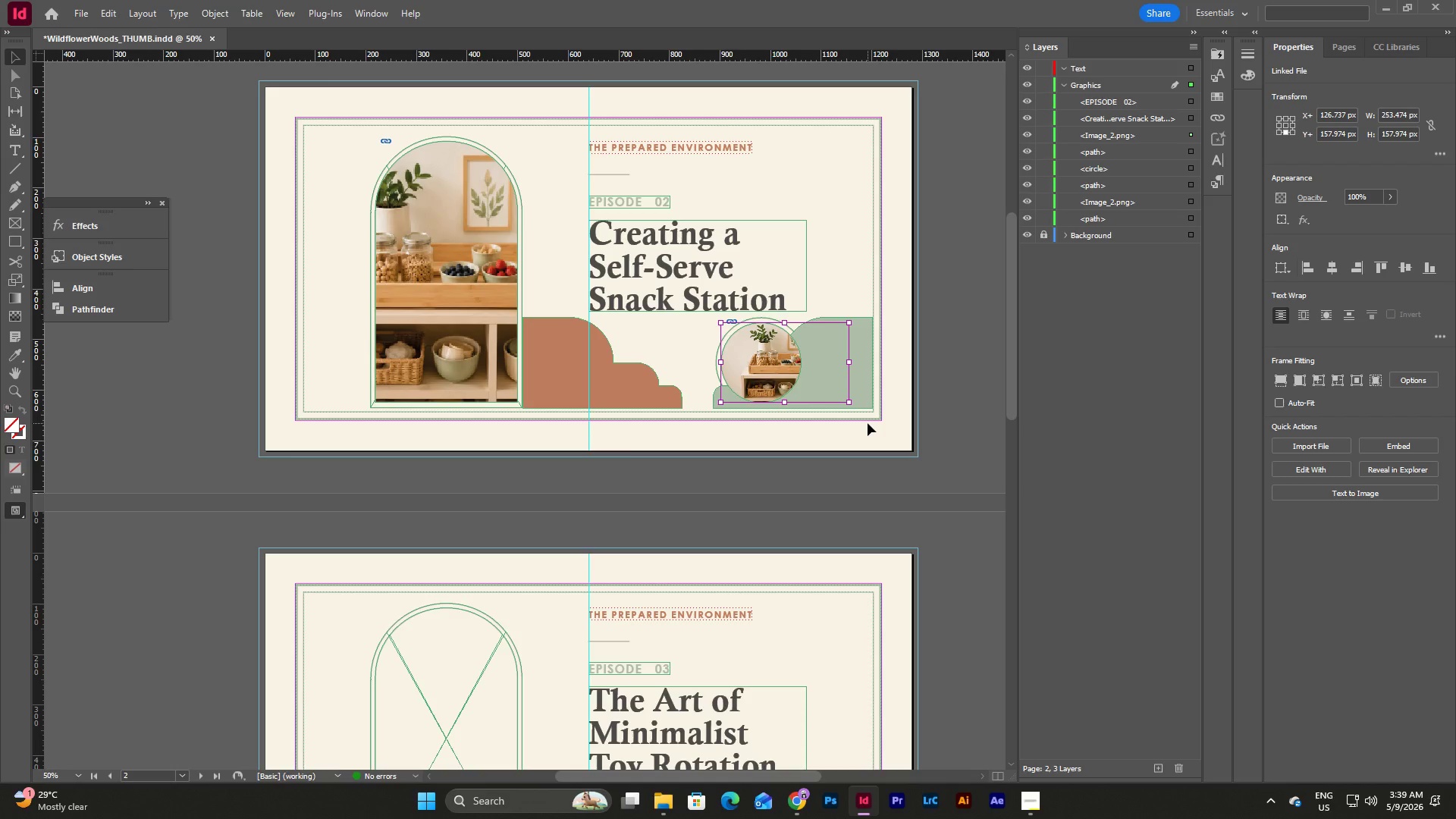 
key(Control+Z)
 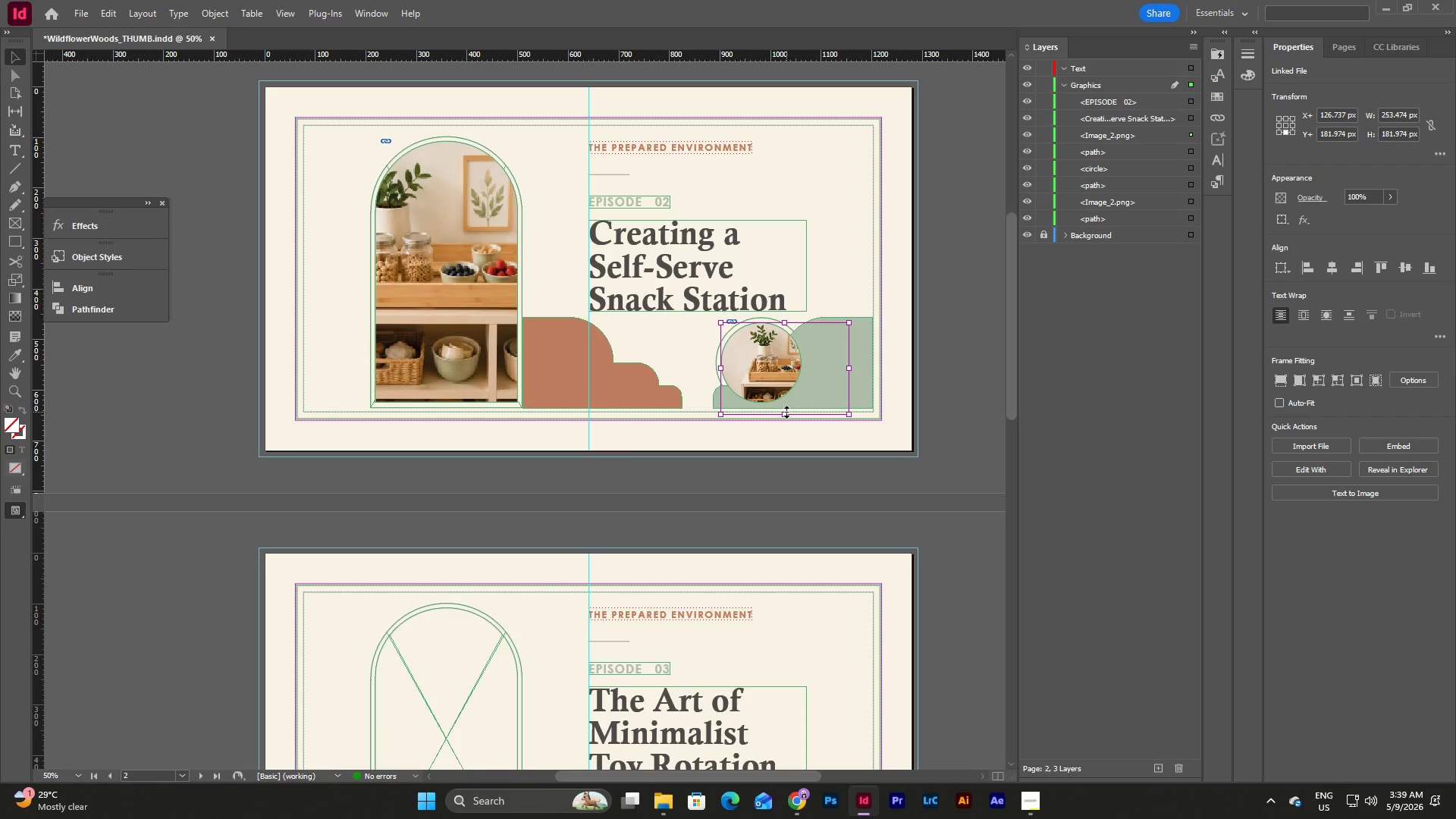 
wait(10.09)
 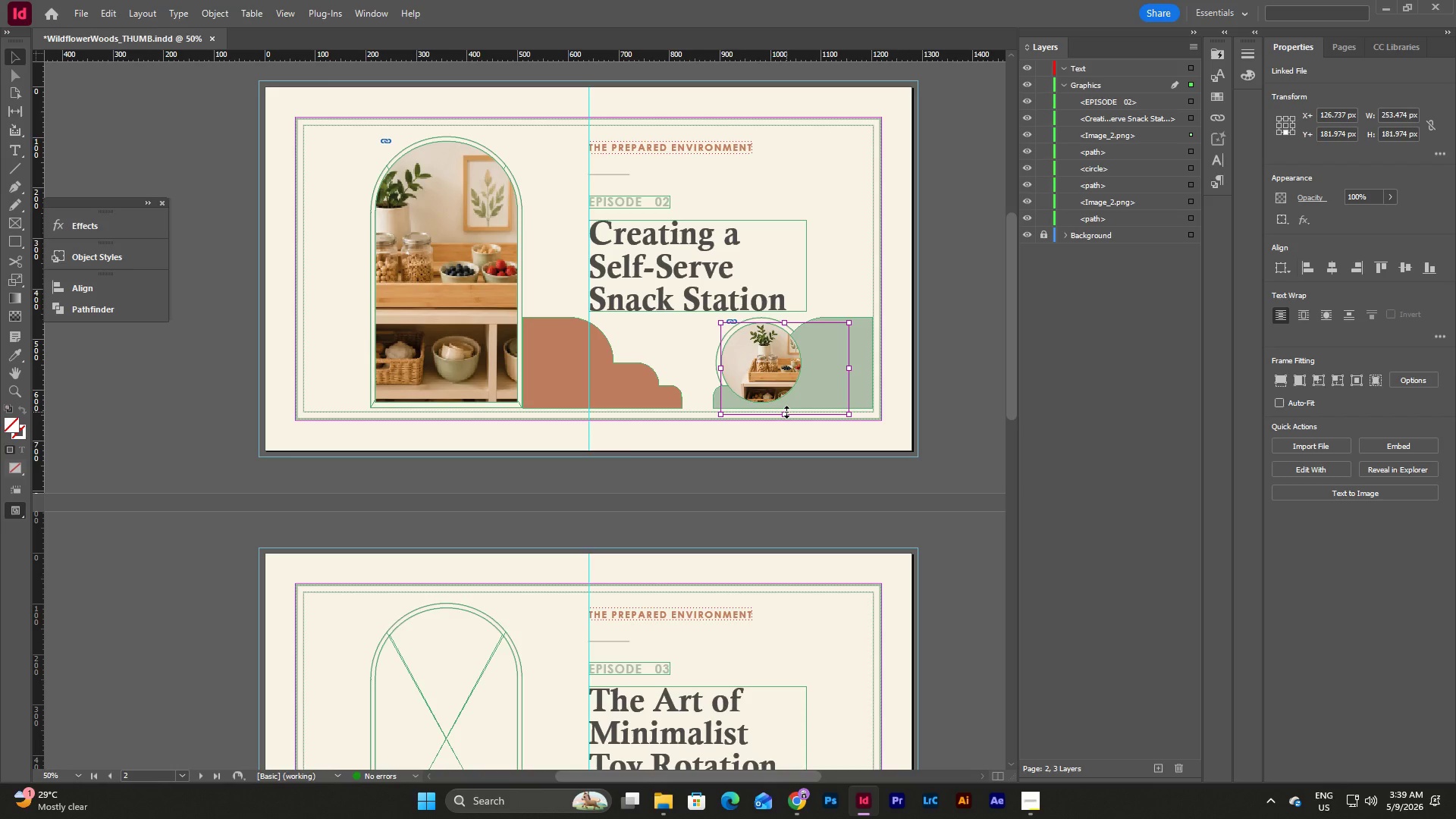 
left_click([932, 401])
 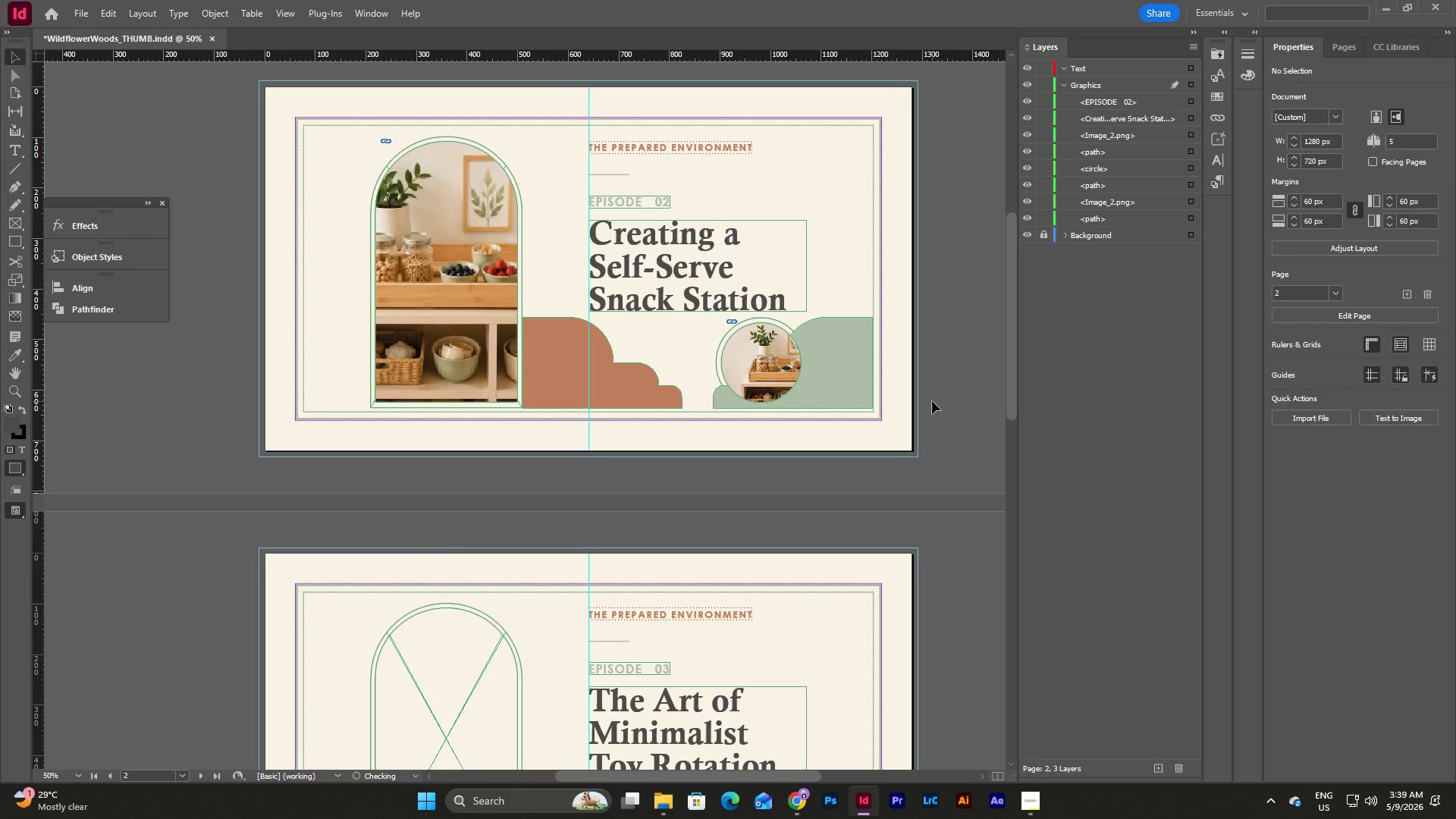 
scroll: coordinate [932, 401], scroll_direction: down, amount: 4.0
 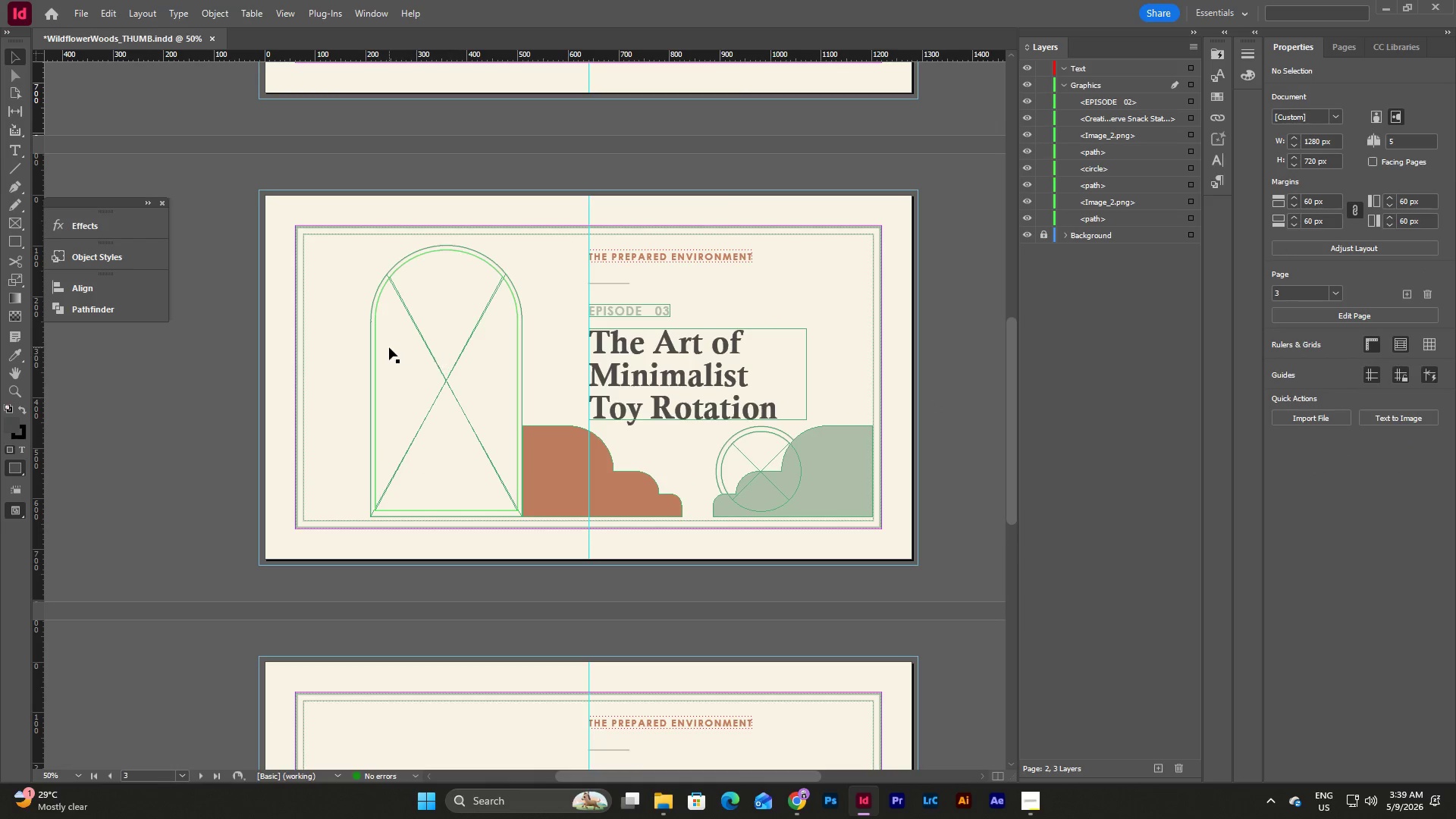 
left_click([455, 365])
 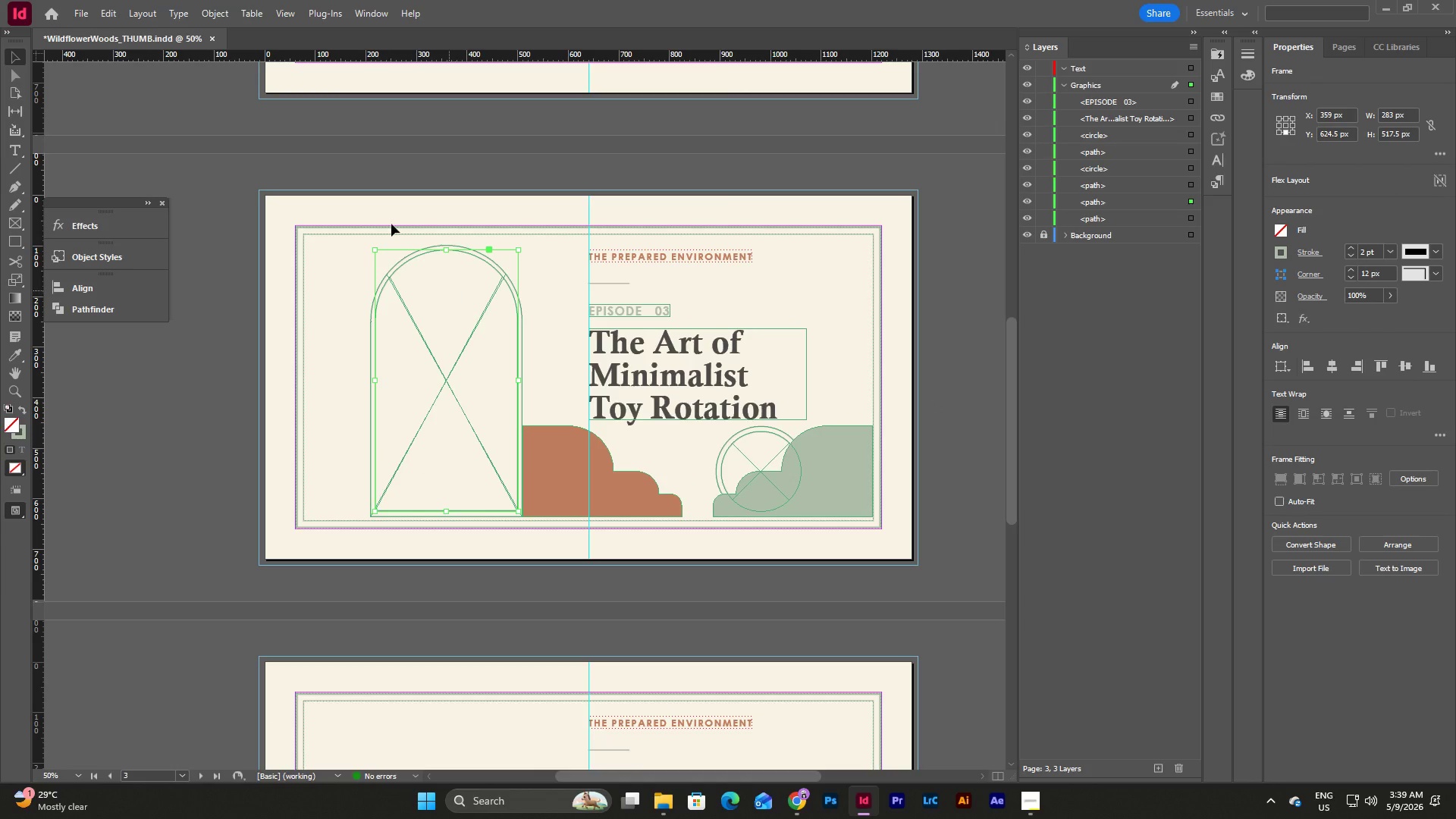 
left_click([82, 14])
 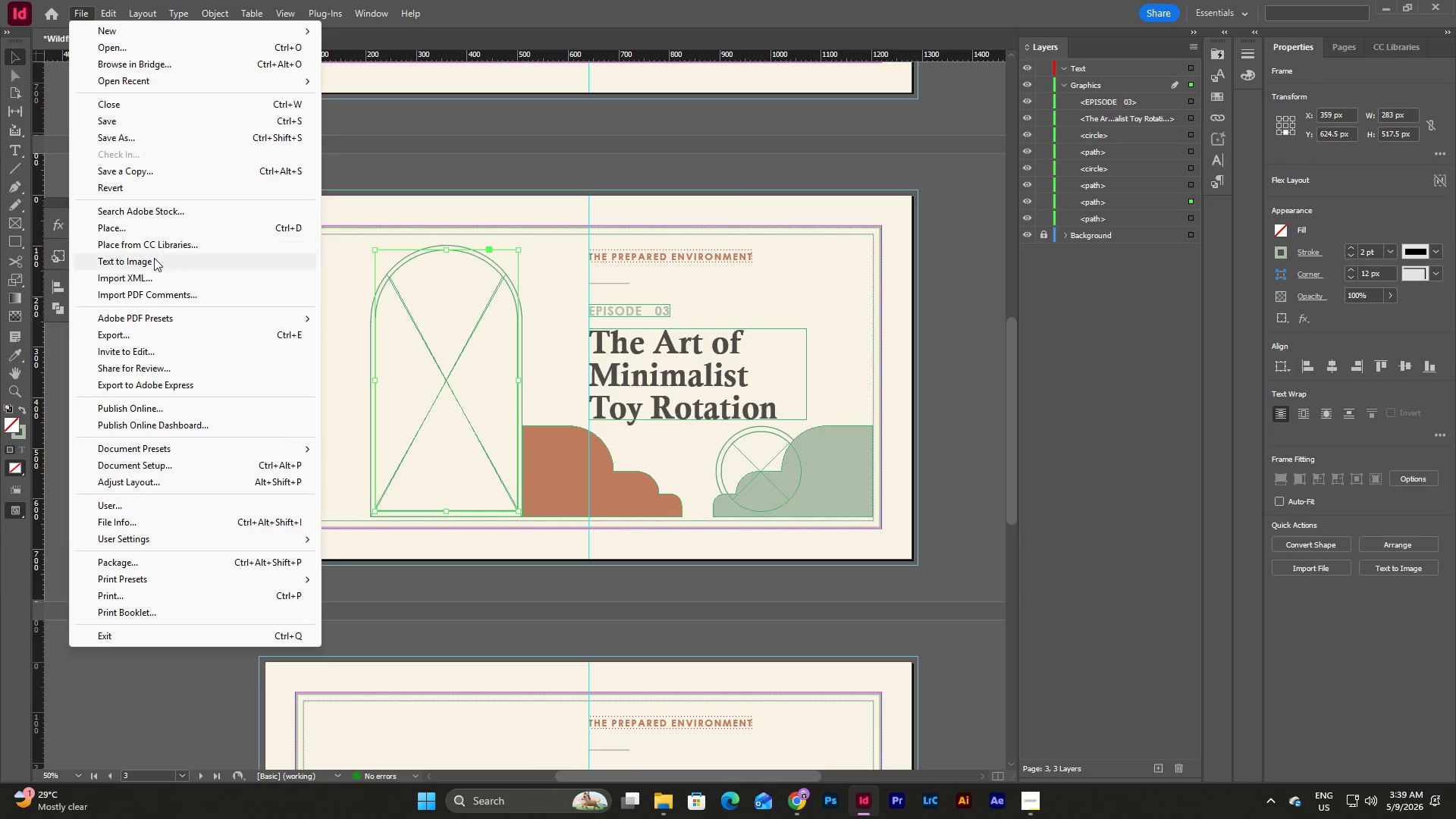 
left_click([152, 224])
 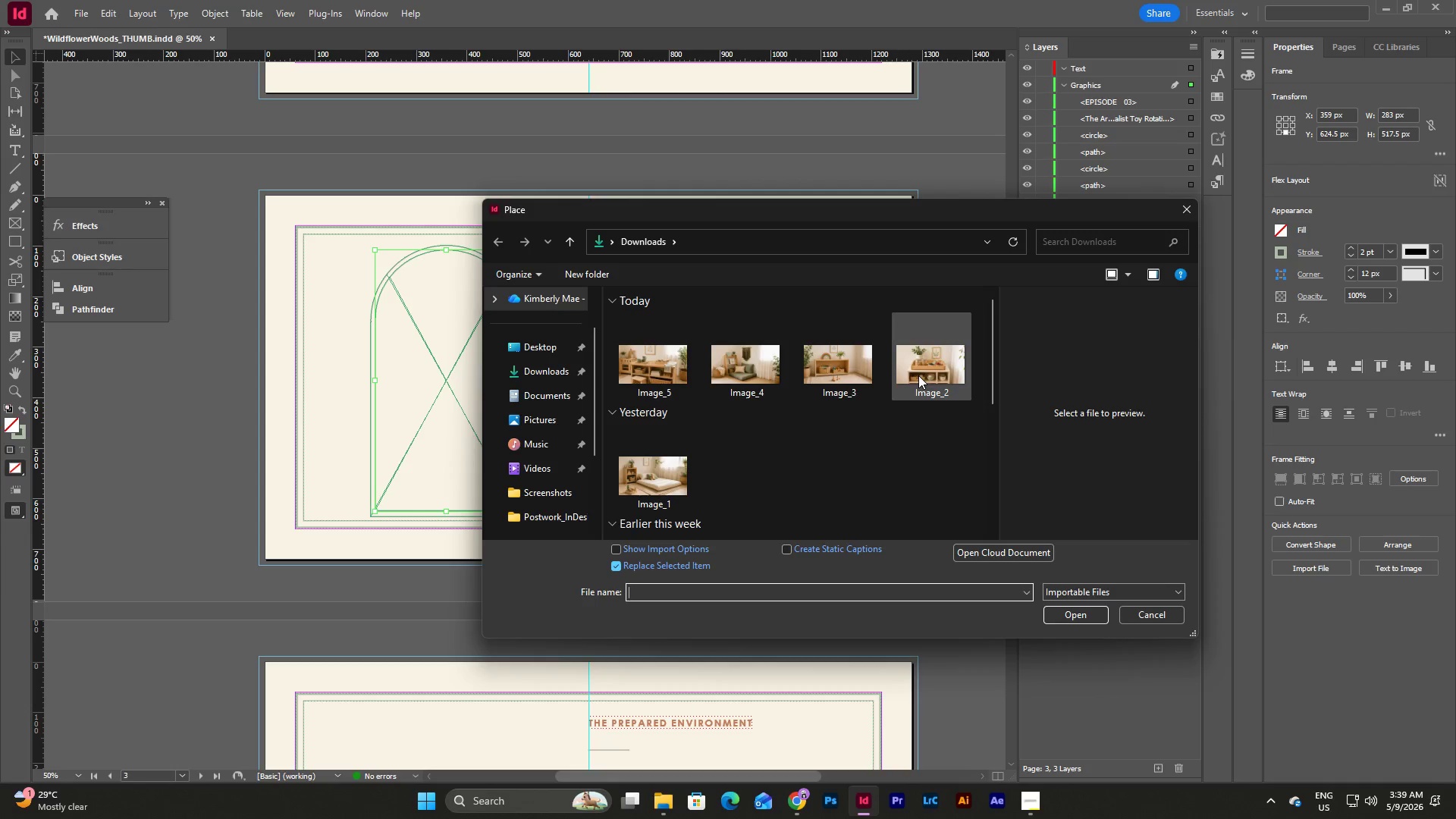 
left_click([843, 358])
 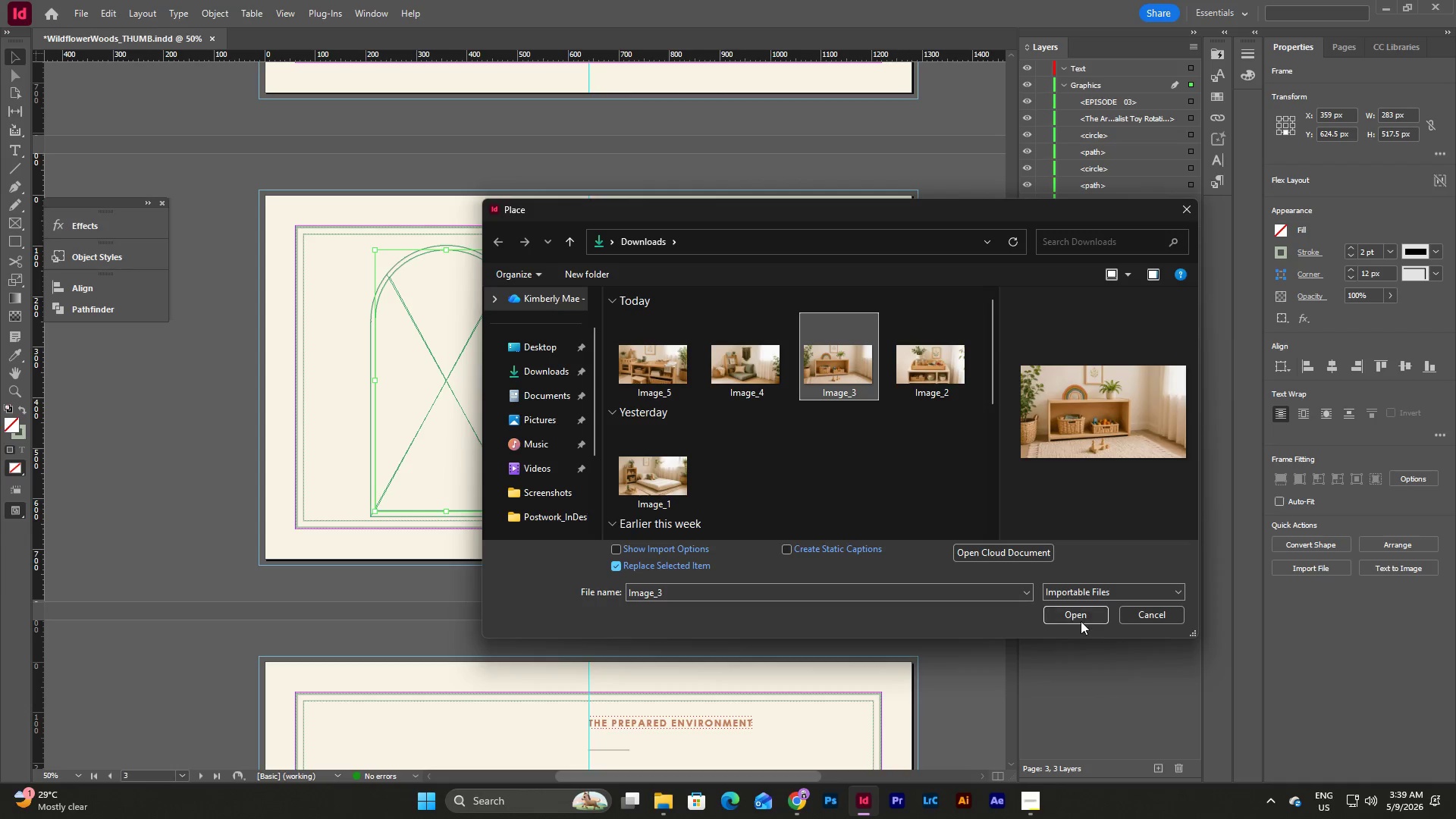 
left_click([1081, 619])
 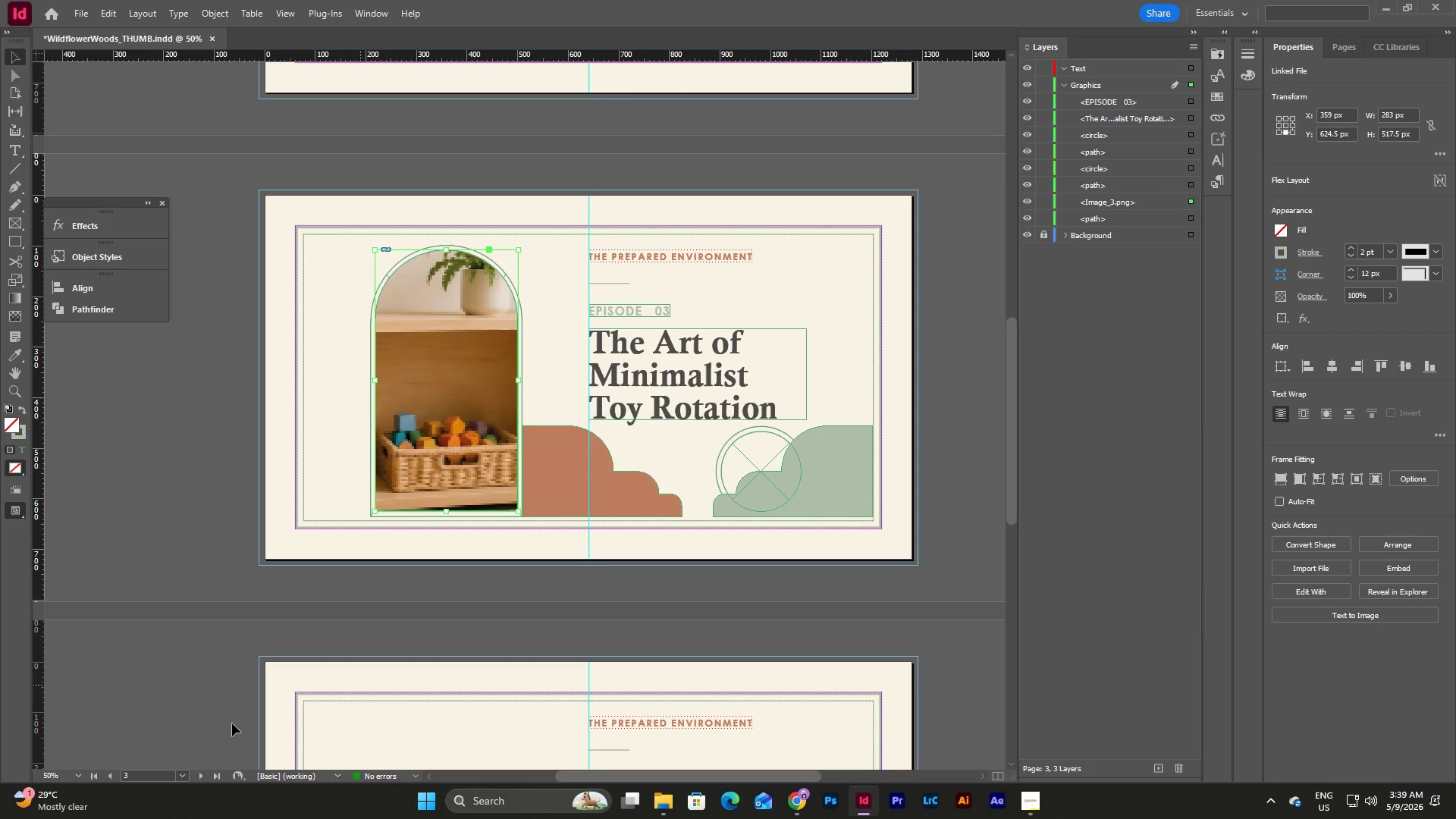 
left_click([80, 772])
 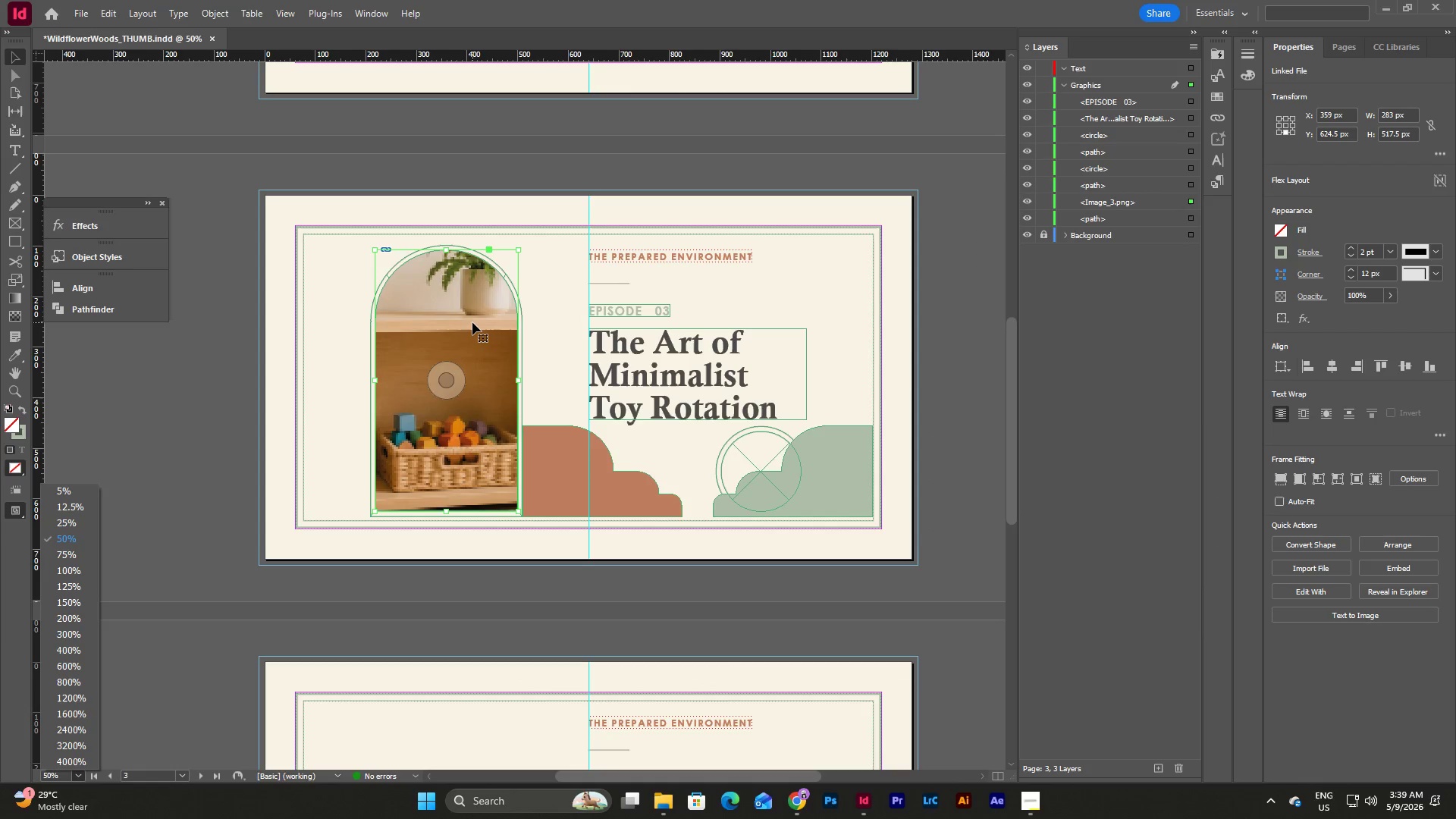 
double_click([472, 322])
 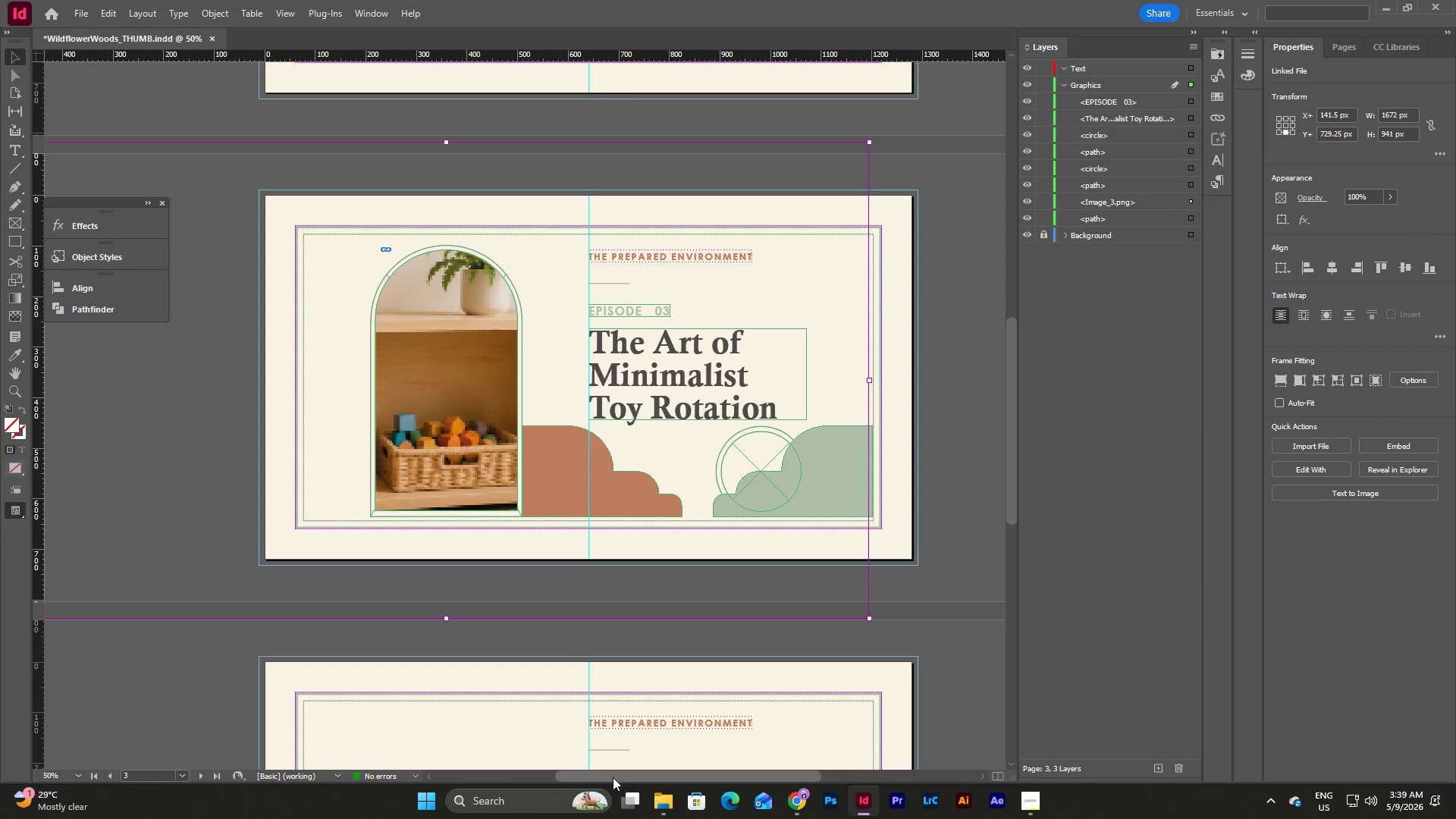 
left_click_drag(start_coordinate=[641, 778], to_coordinate=[606, 778])
 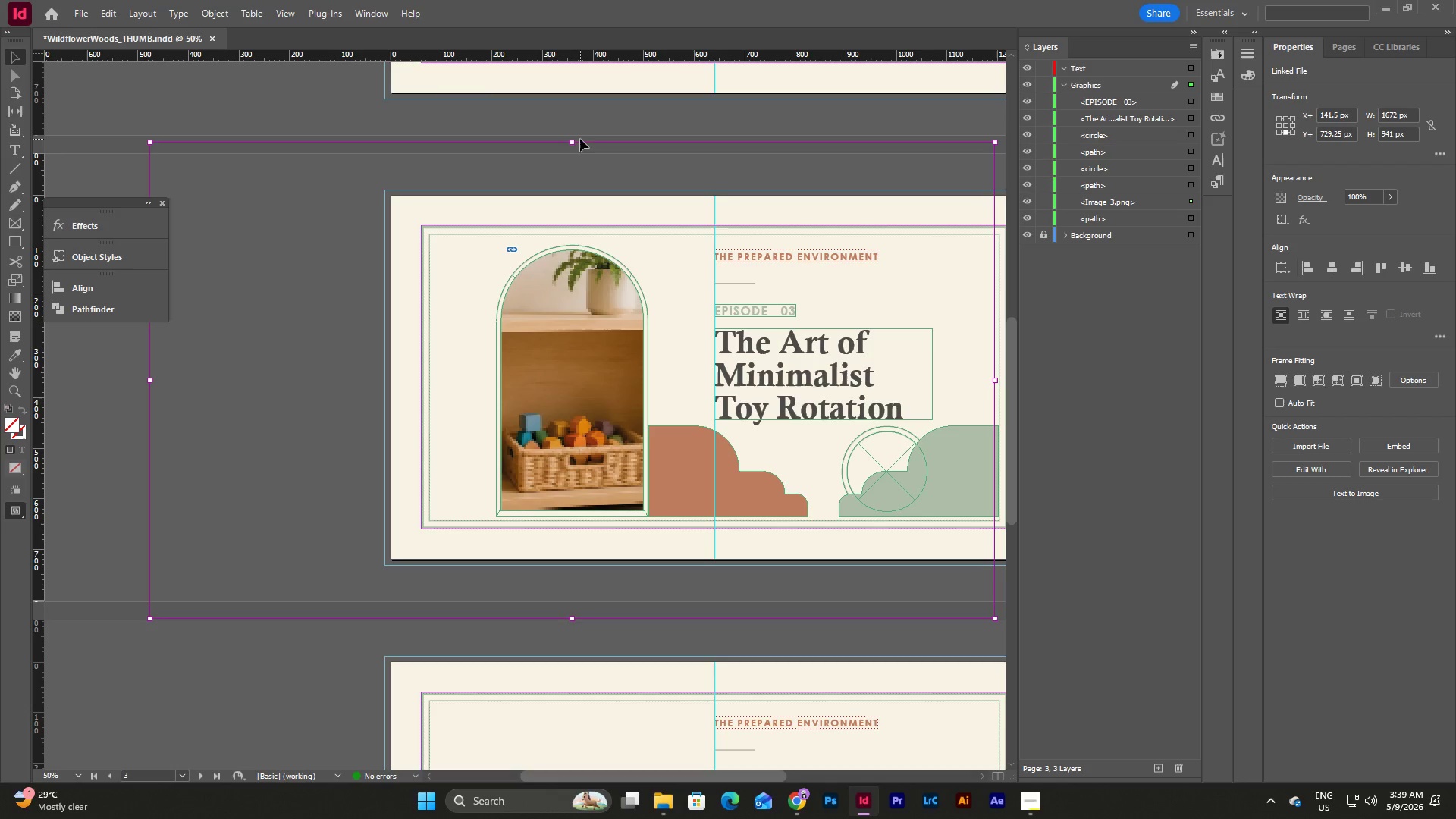 
left_click_drag(start_coordinate=[572, 143], to_coordinate=[576, 252])
 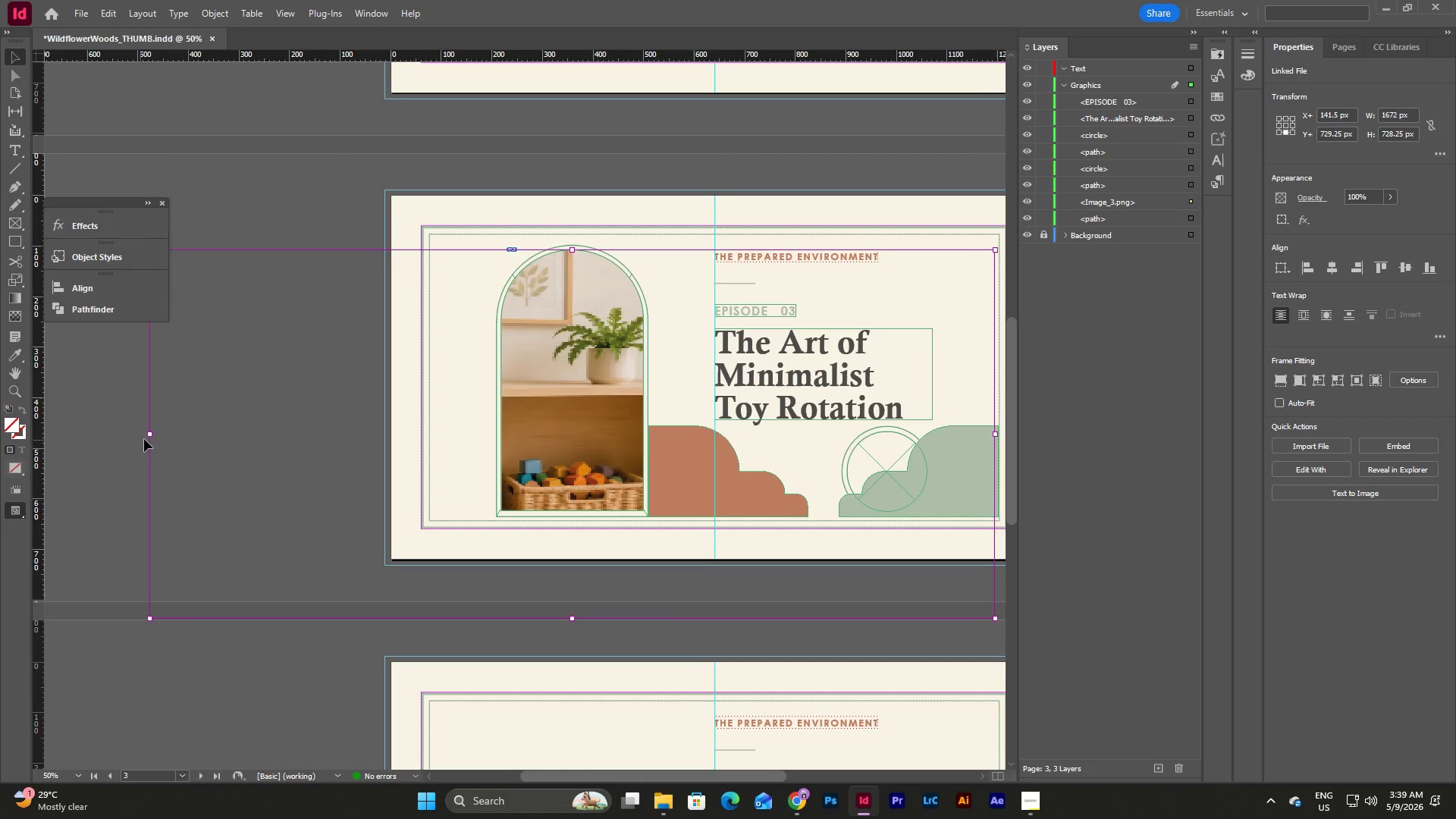 
left_click_drag(start_coordinate=[150, 436], to_coordinate=[502, 457])
 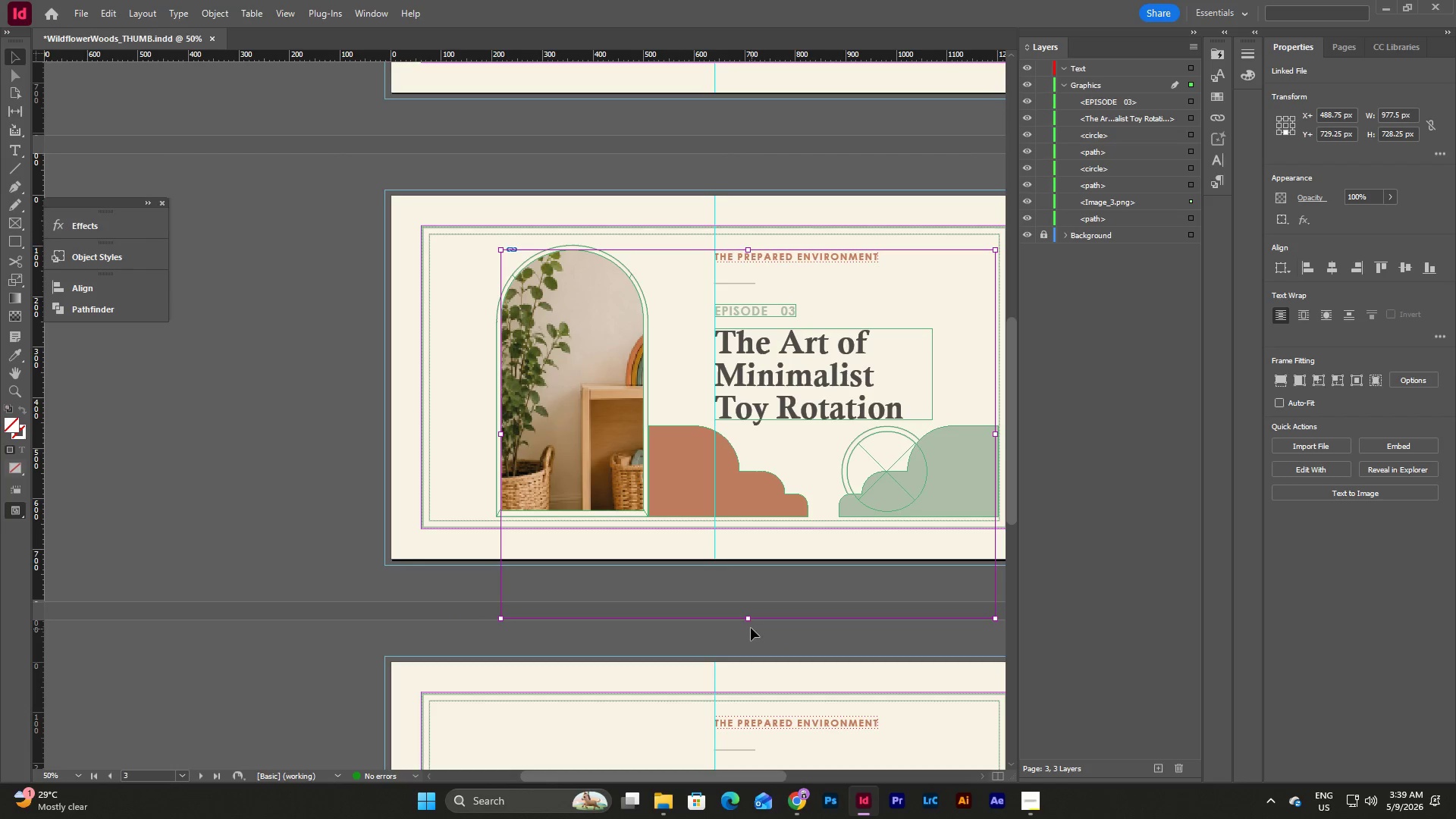 
left_click([752, 618])
 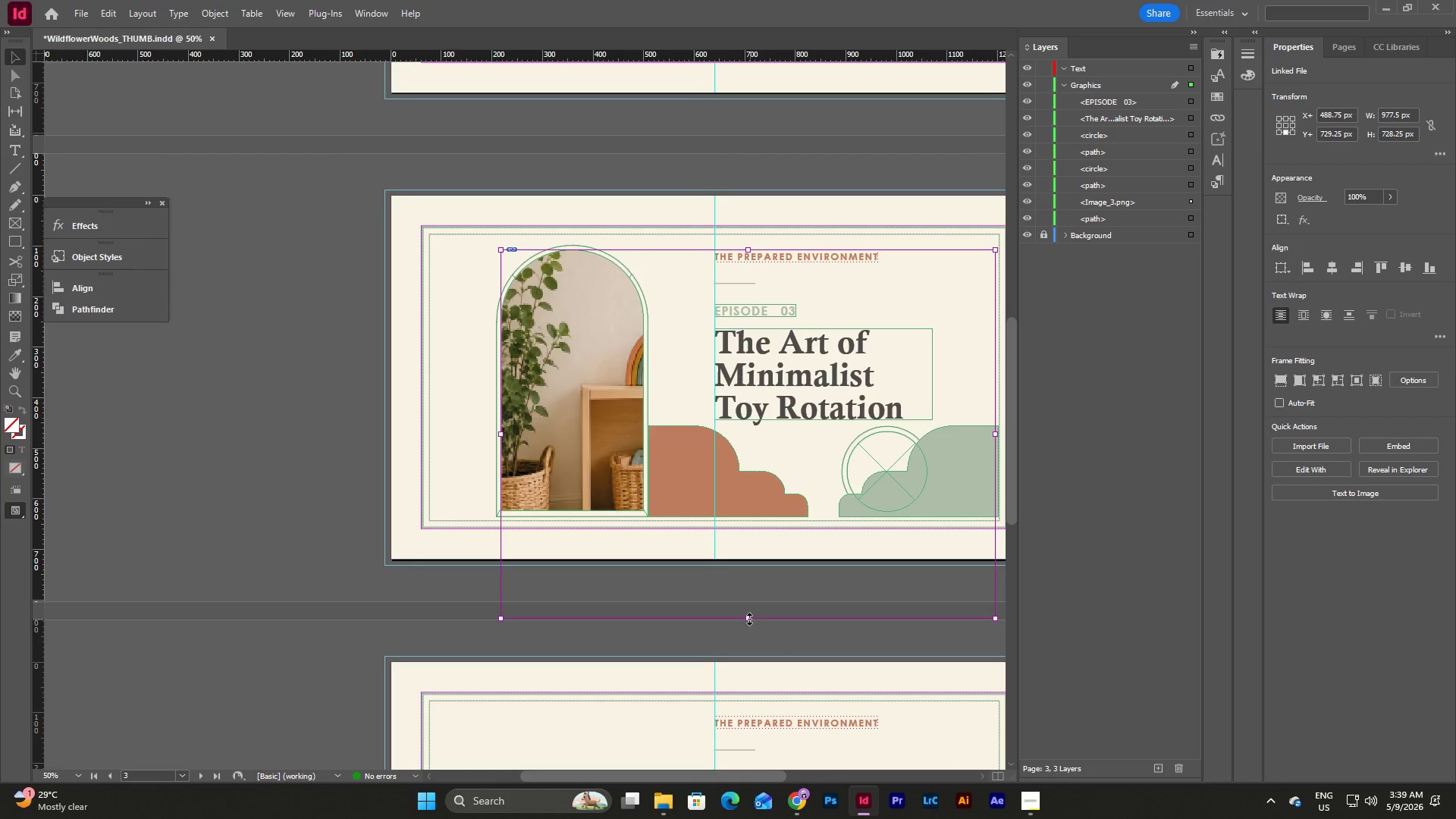 
left_click_drag(start_coordinate=[748, 619], to_coordinate=[747, 512])
 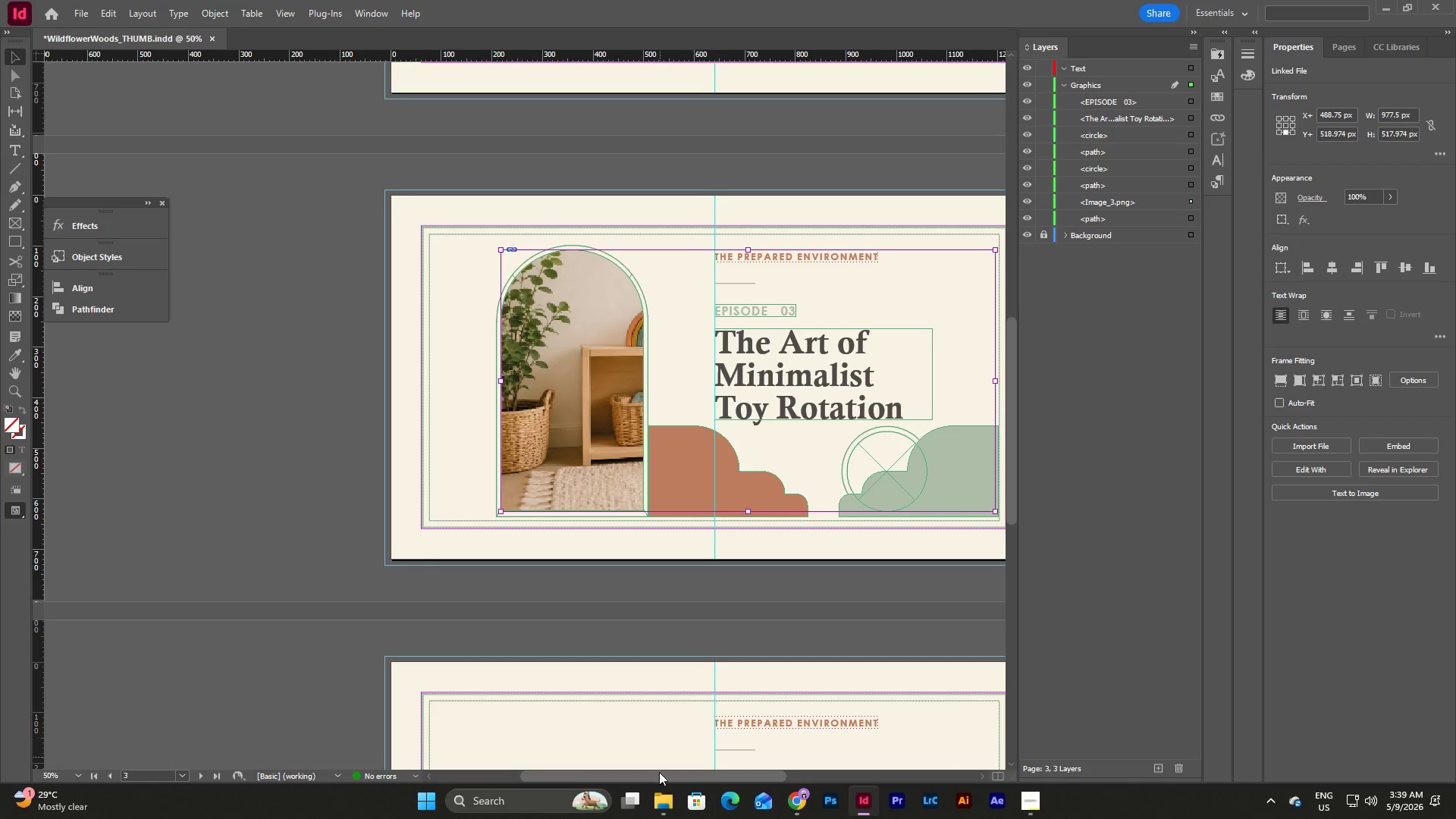 
left_click_drag(start_coordinate=[650, 774], to_coordinate=[658, 771])
 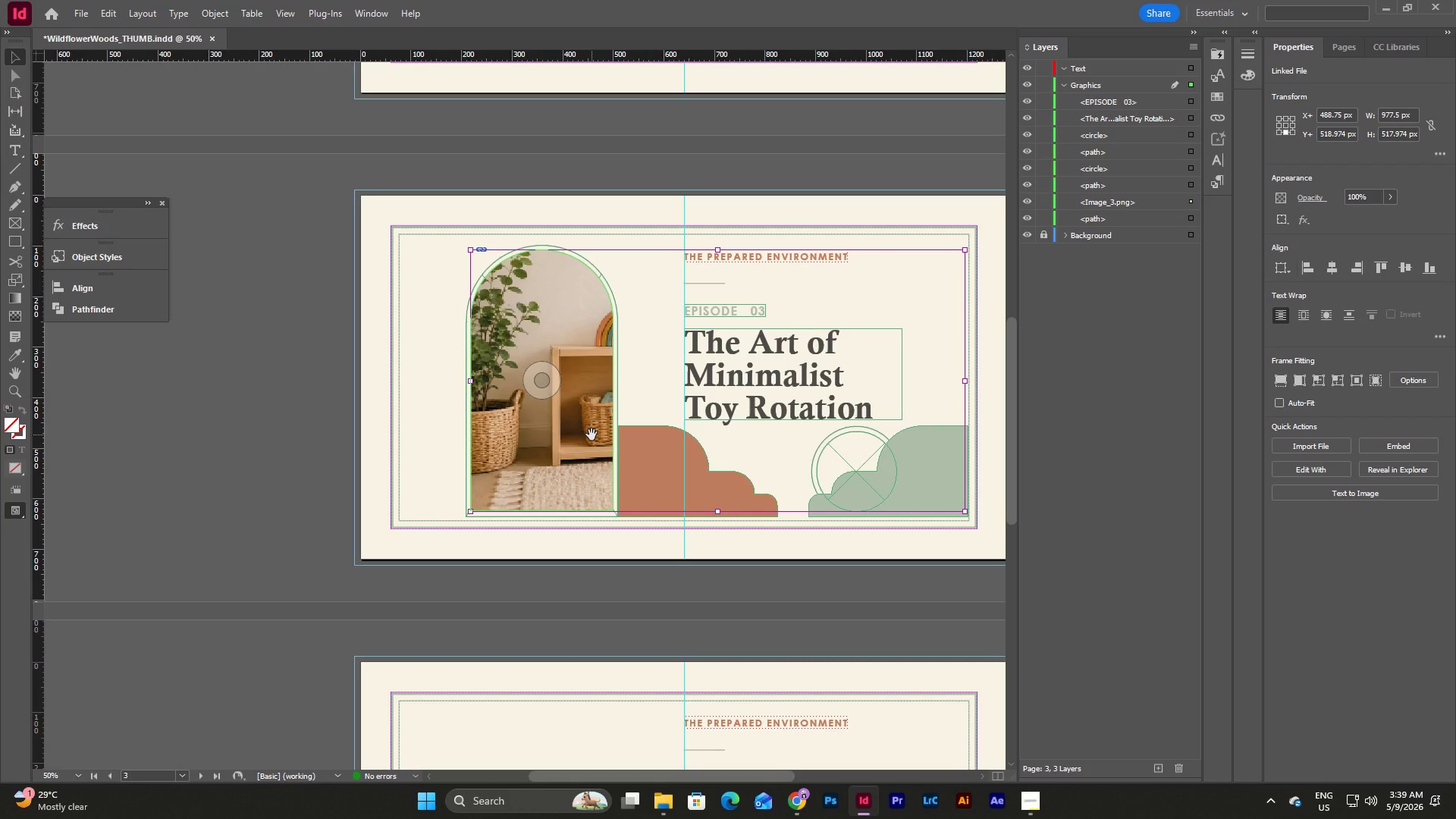 
double_click([592, 435])
 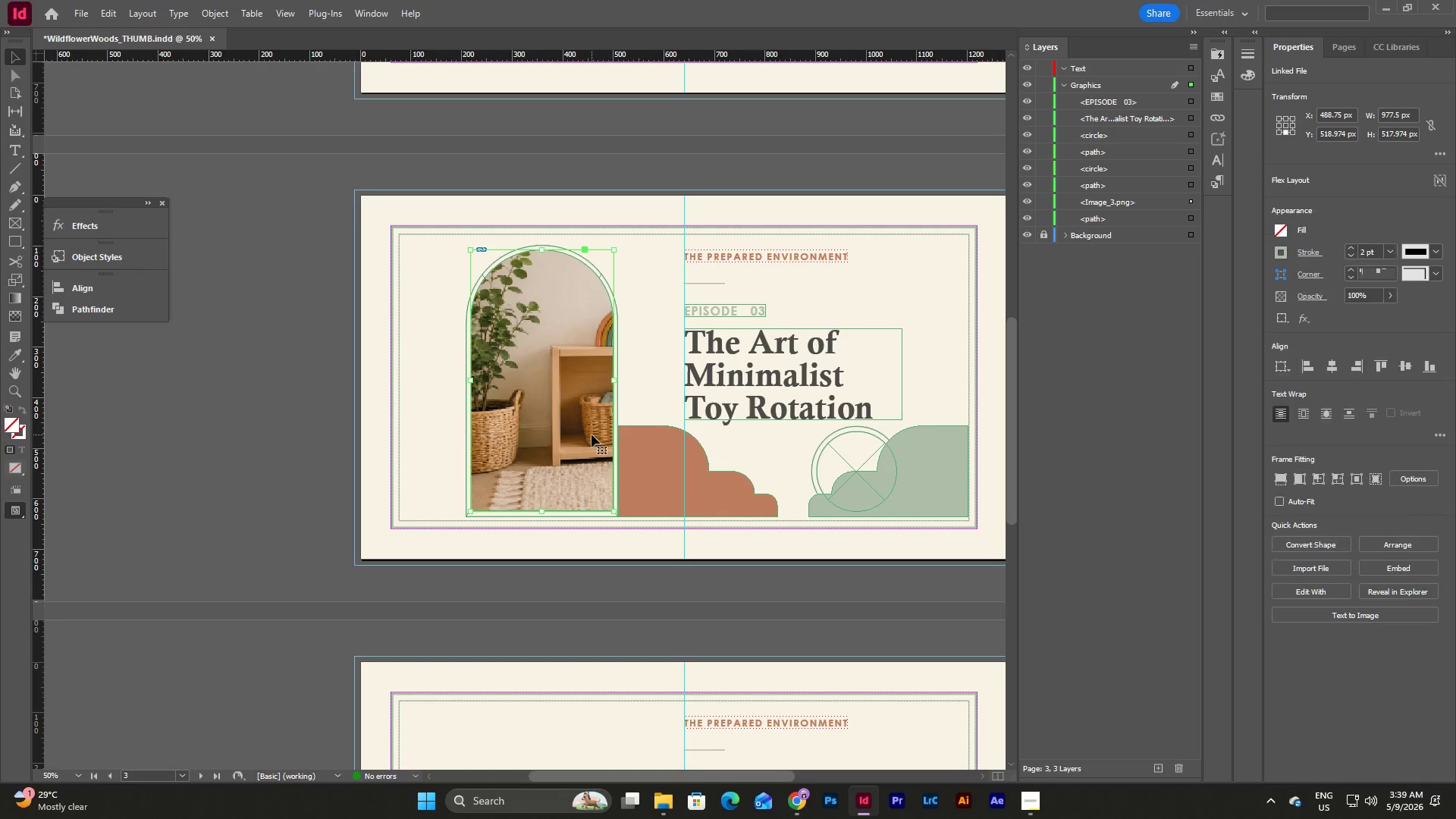 
triple_click([592, 435])
 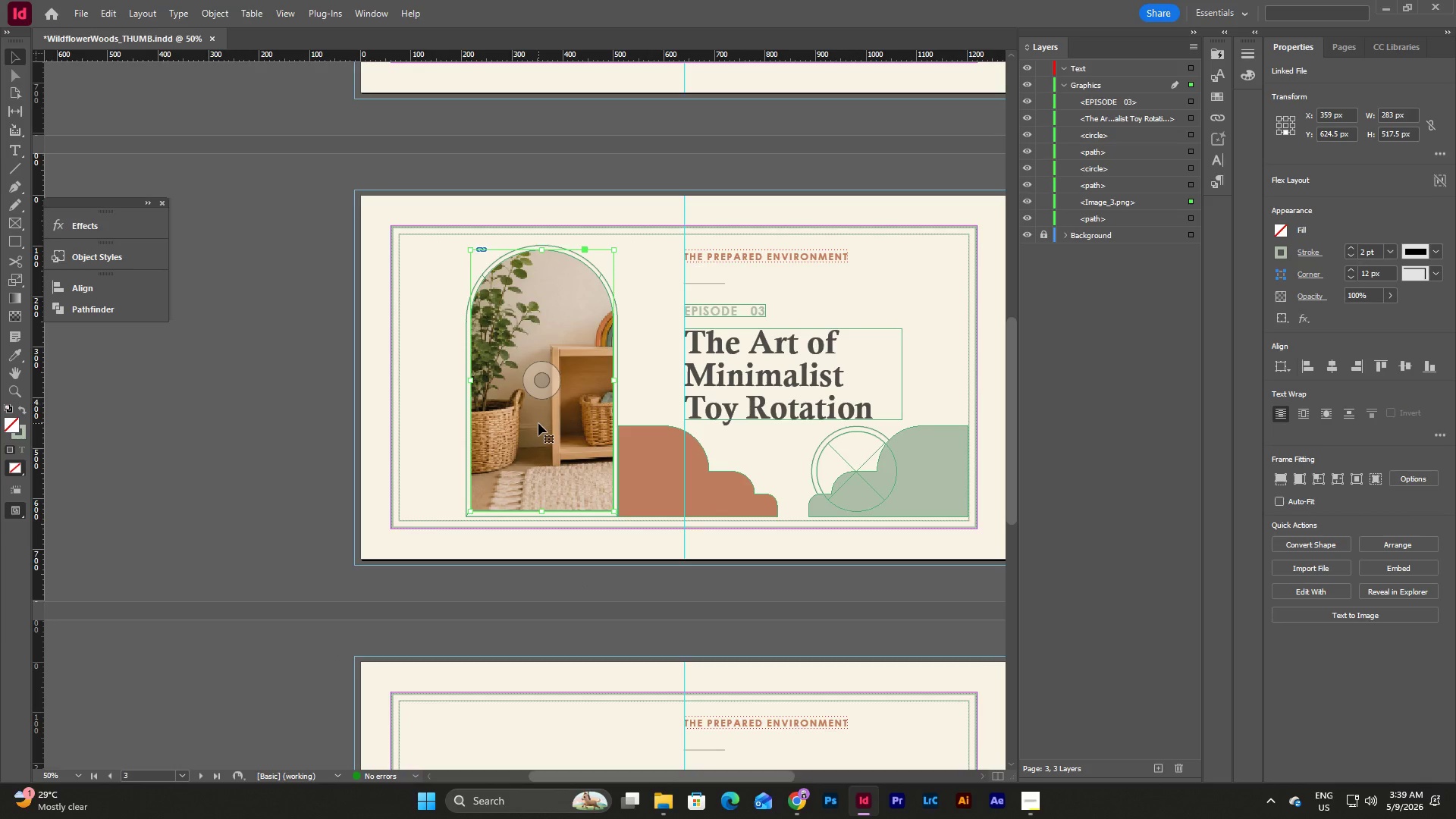 
double_click([538, 423])
 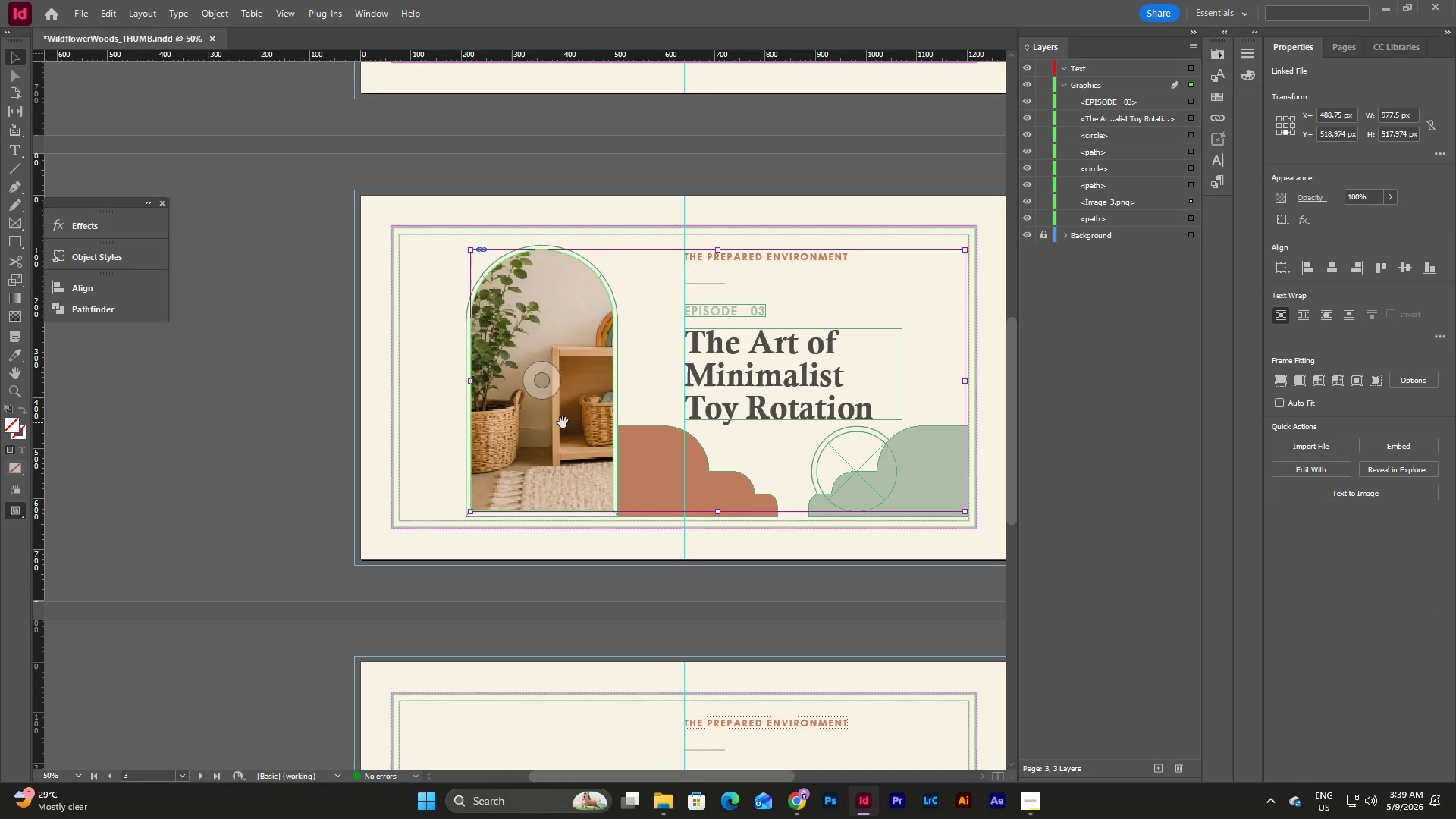 
left_click_drag(start_coordinate=[563, 422], to_coordinate=[506, 422])
 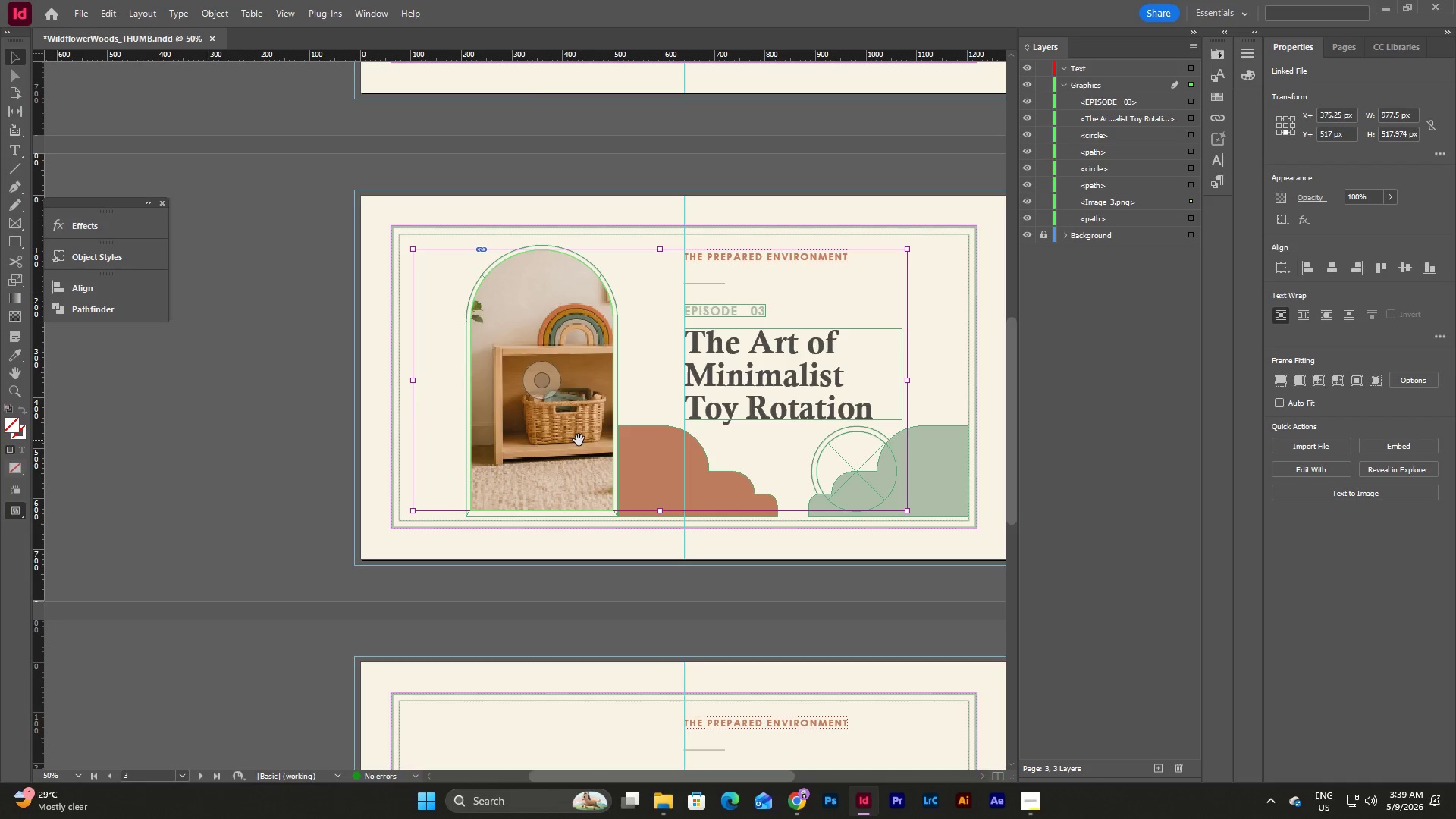 
left_click_drag(start_coordinate=[579, 440], to_coordinate=[548, 439])
 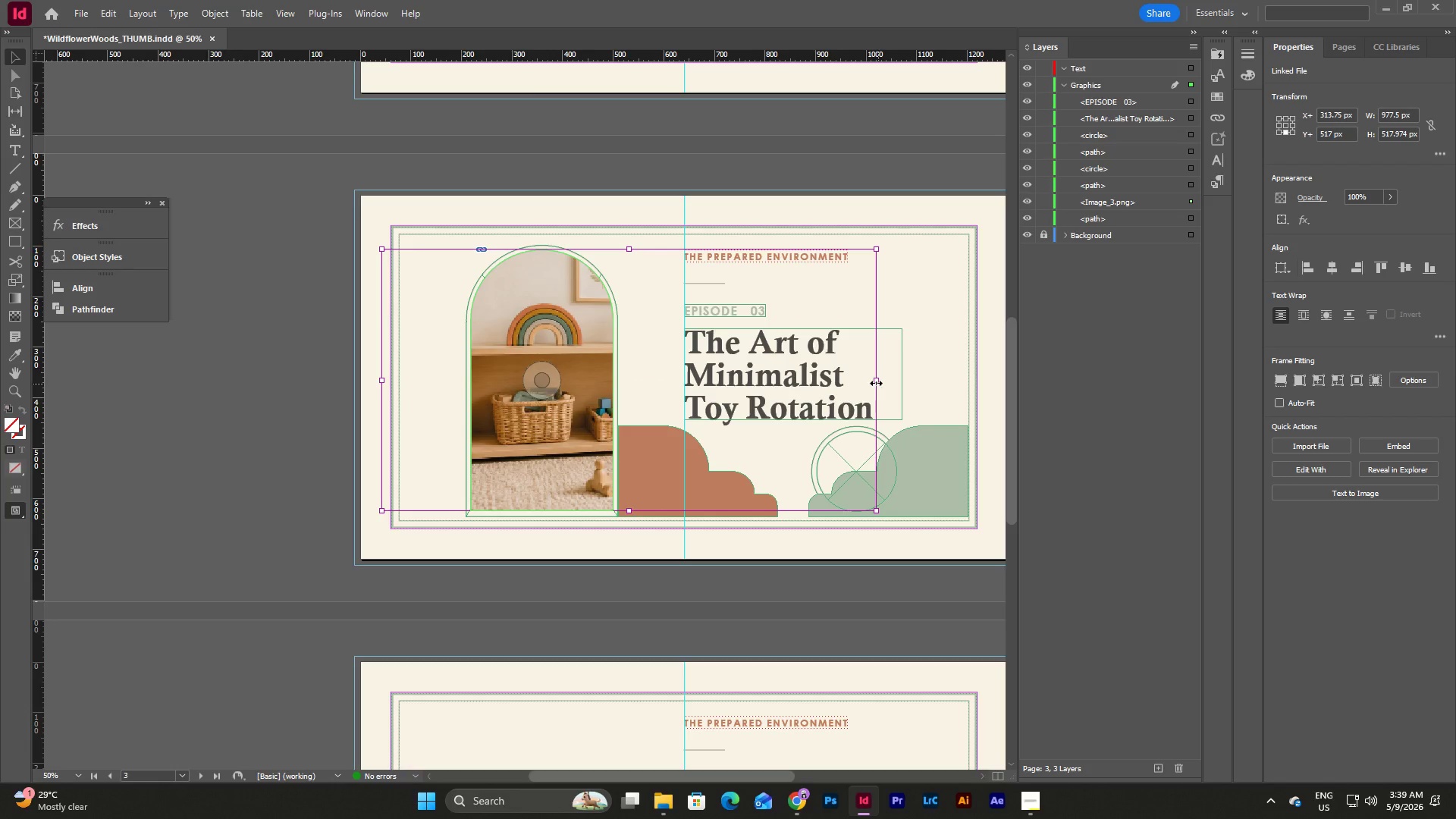 
left_click_drag(start_coordinate=[875, 381], to_coordinate=[793, 383])
 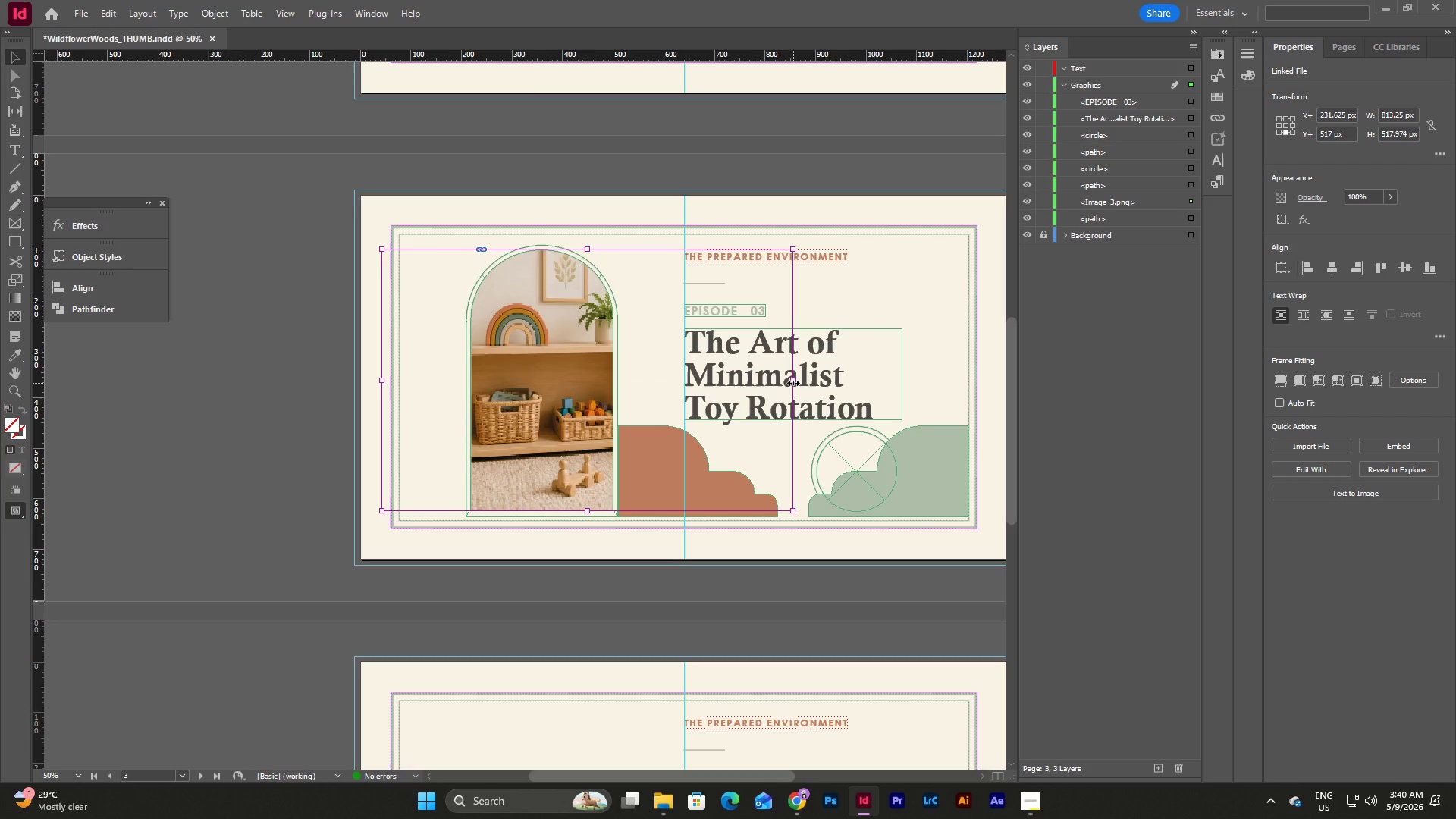 
left_click_drag(start_coordinate=[793, 383], to_coordinate=[808, 383])
 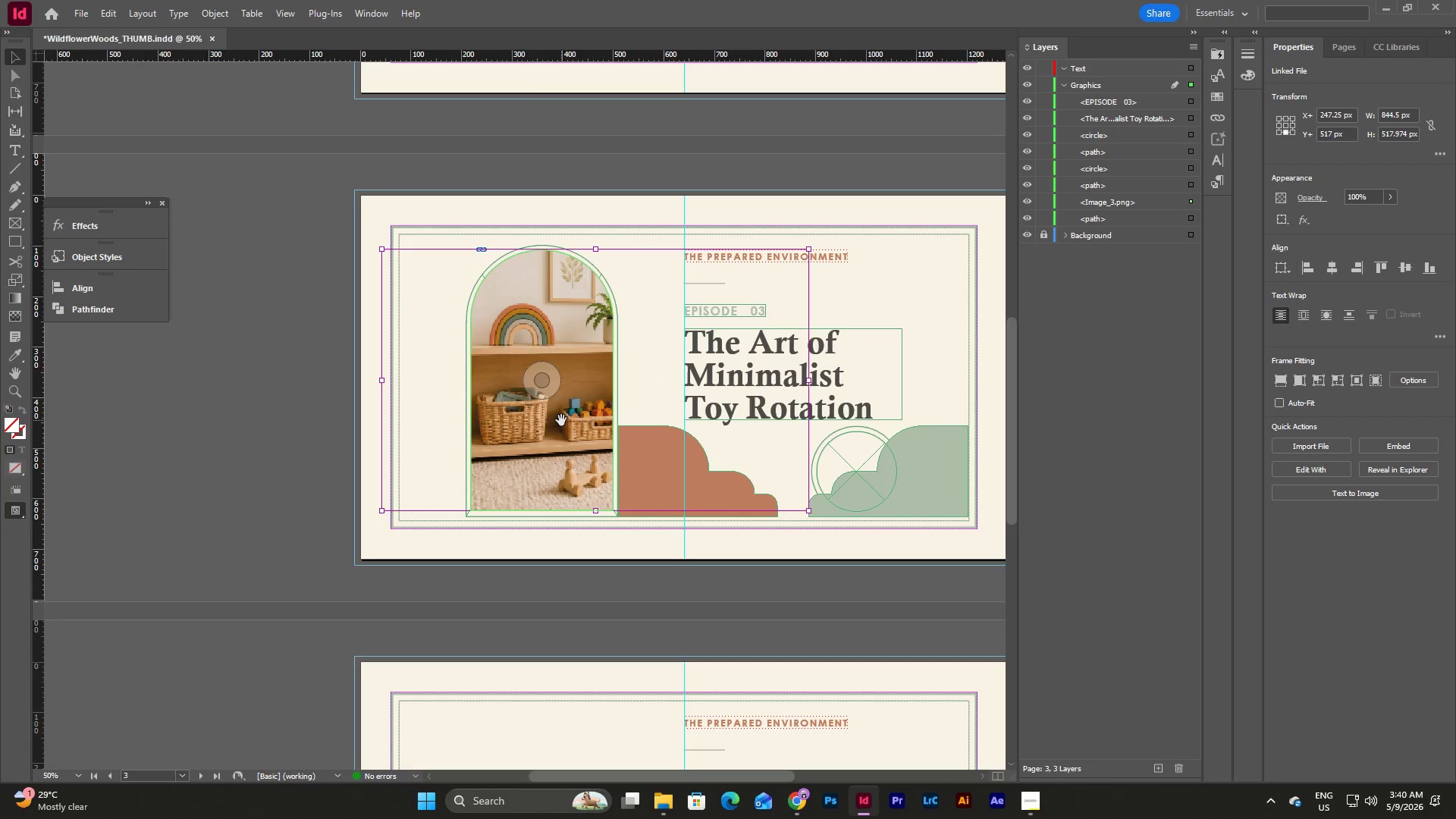 
left_click_drag(start_coordinate=[562, 420], to_coordinate=[551, 420])
 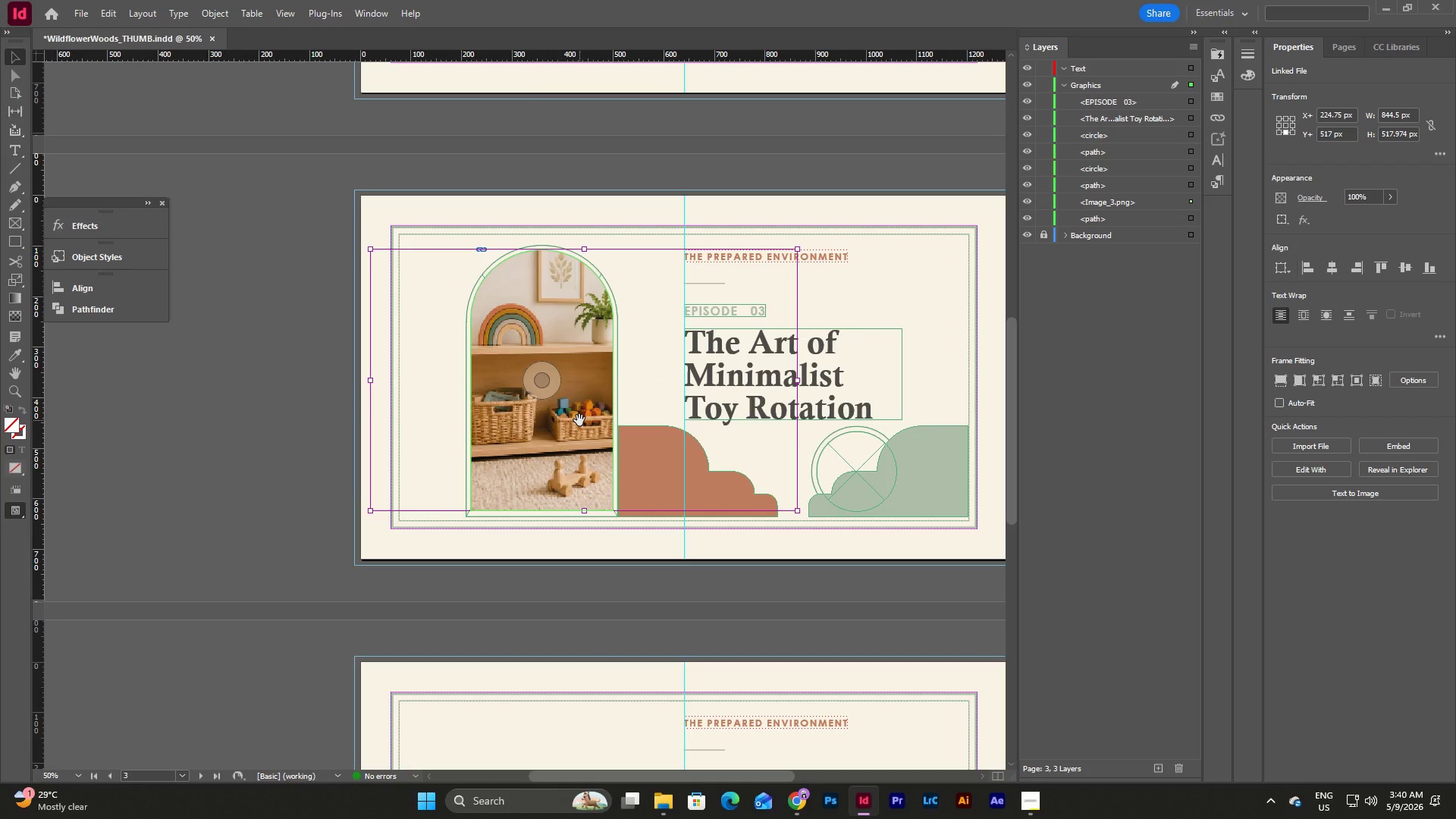 
left_click_drag(start_coordinate=[579, 420], to_coordinate=[570, 420])
 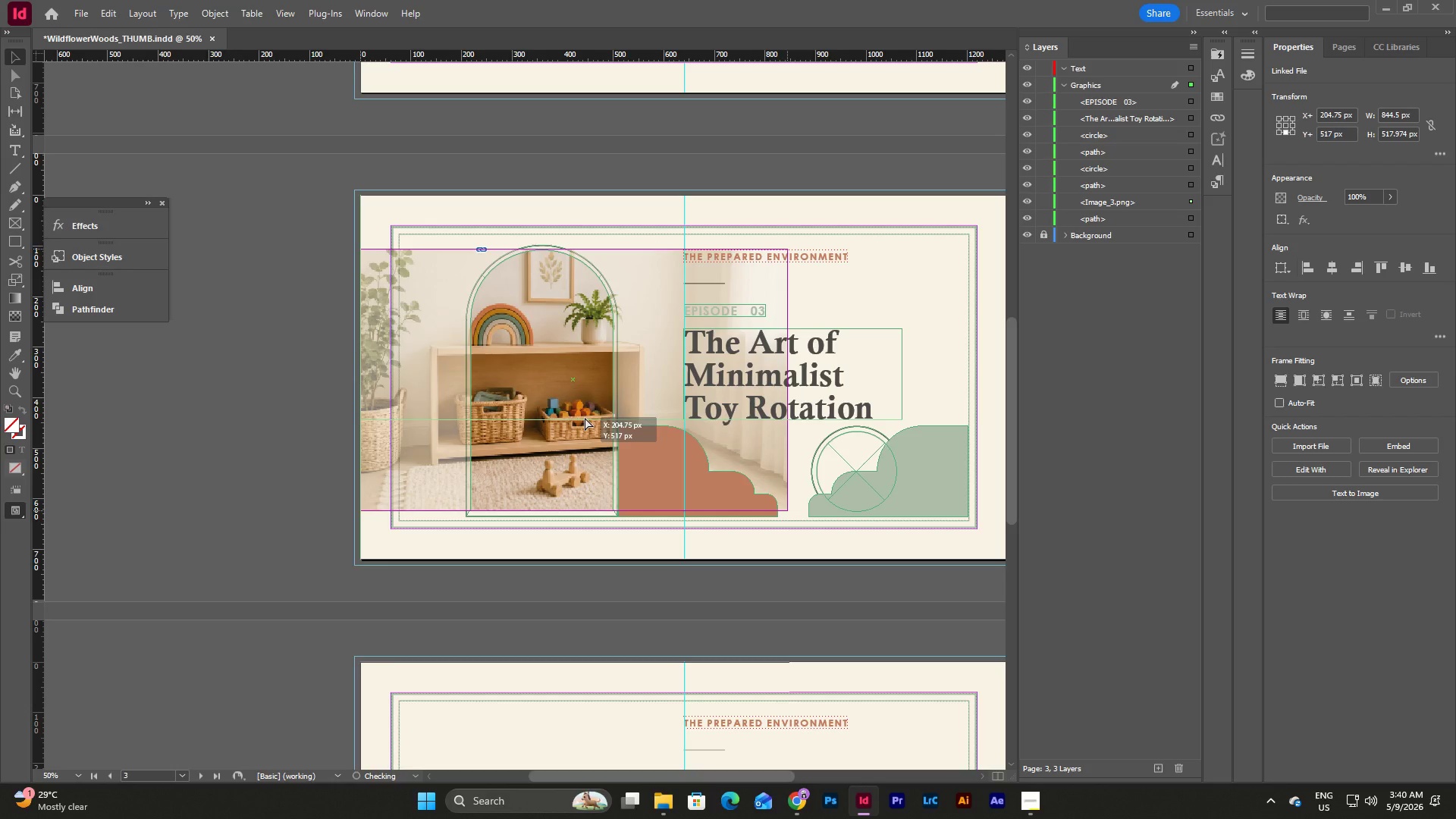 
wait(5.89)
 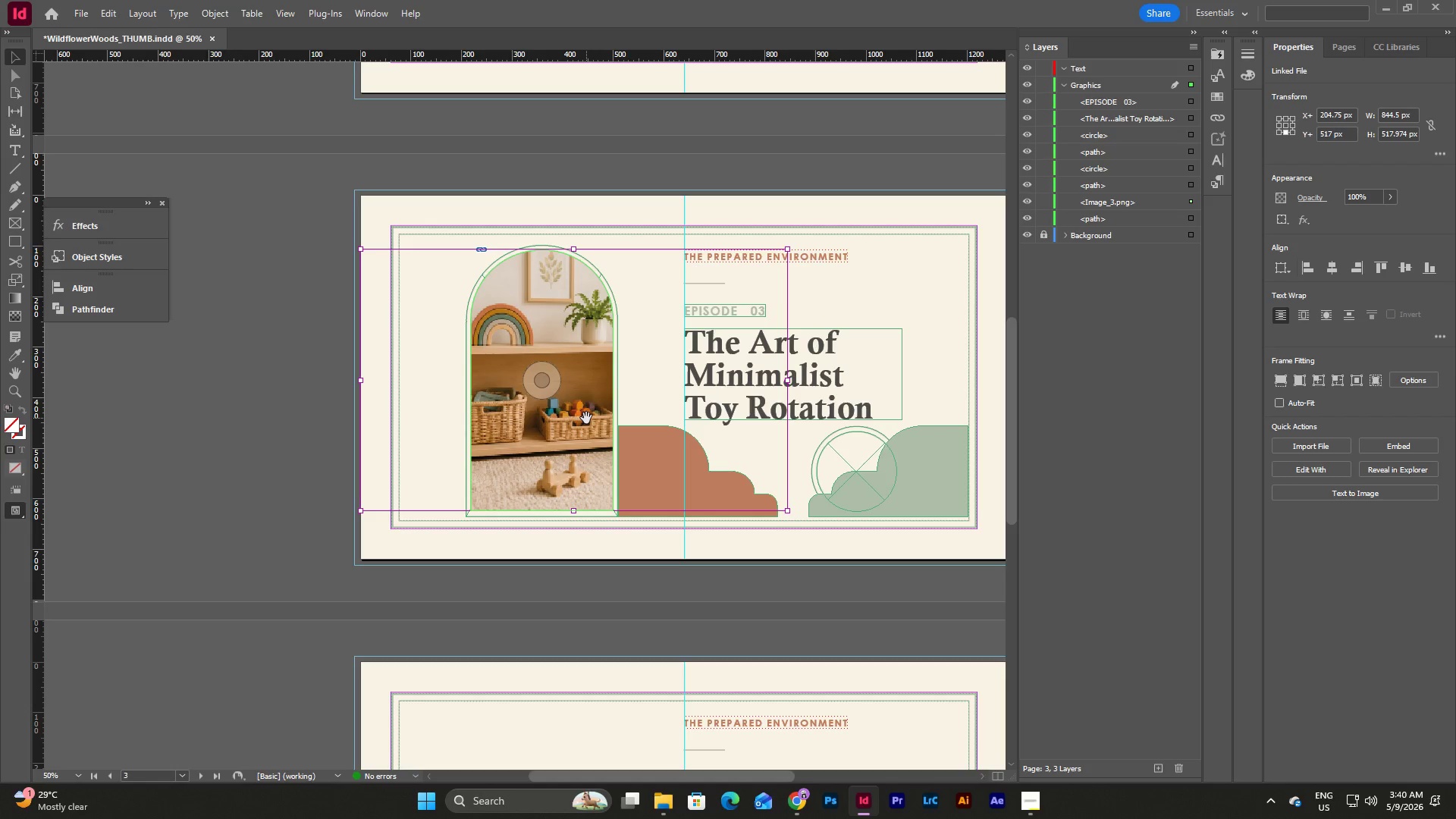 
left_click([585, 418])
 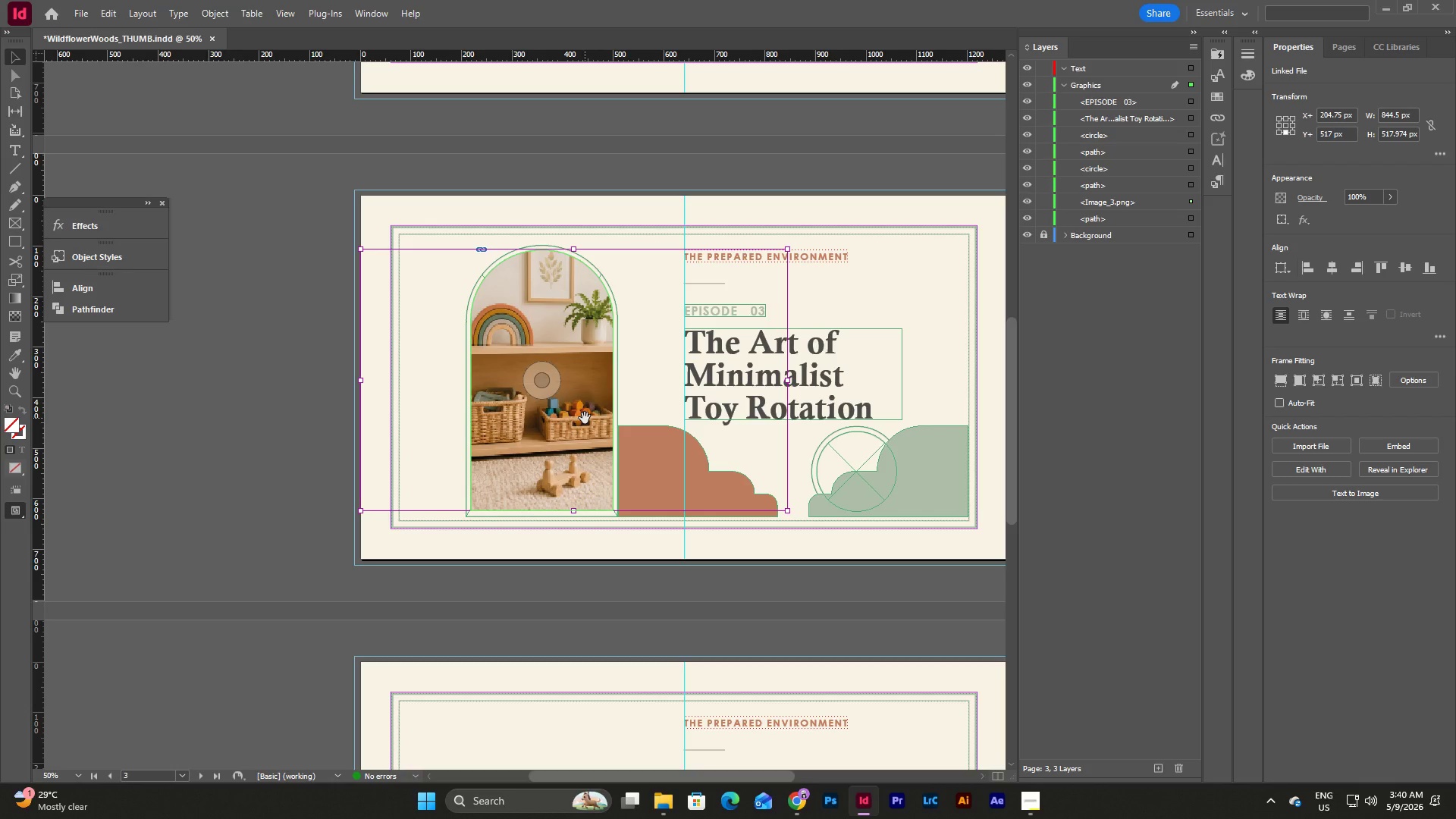 
left_click([268, 371])
 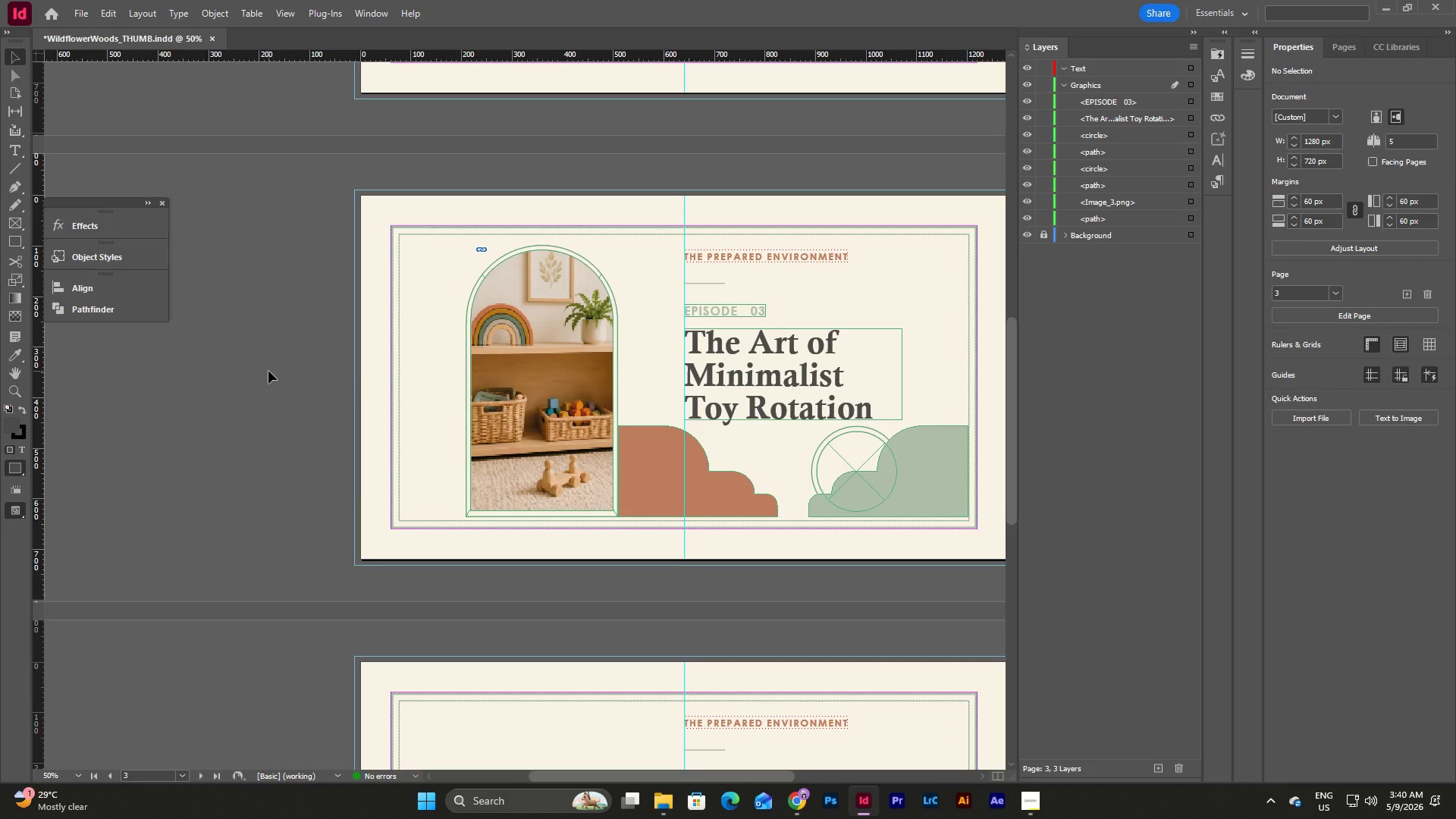 
type(www)
 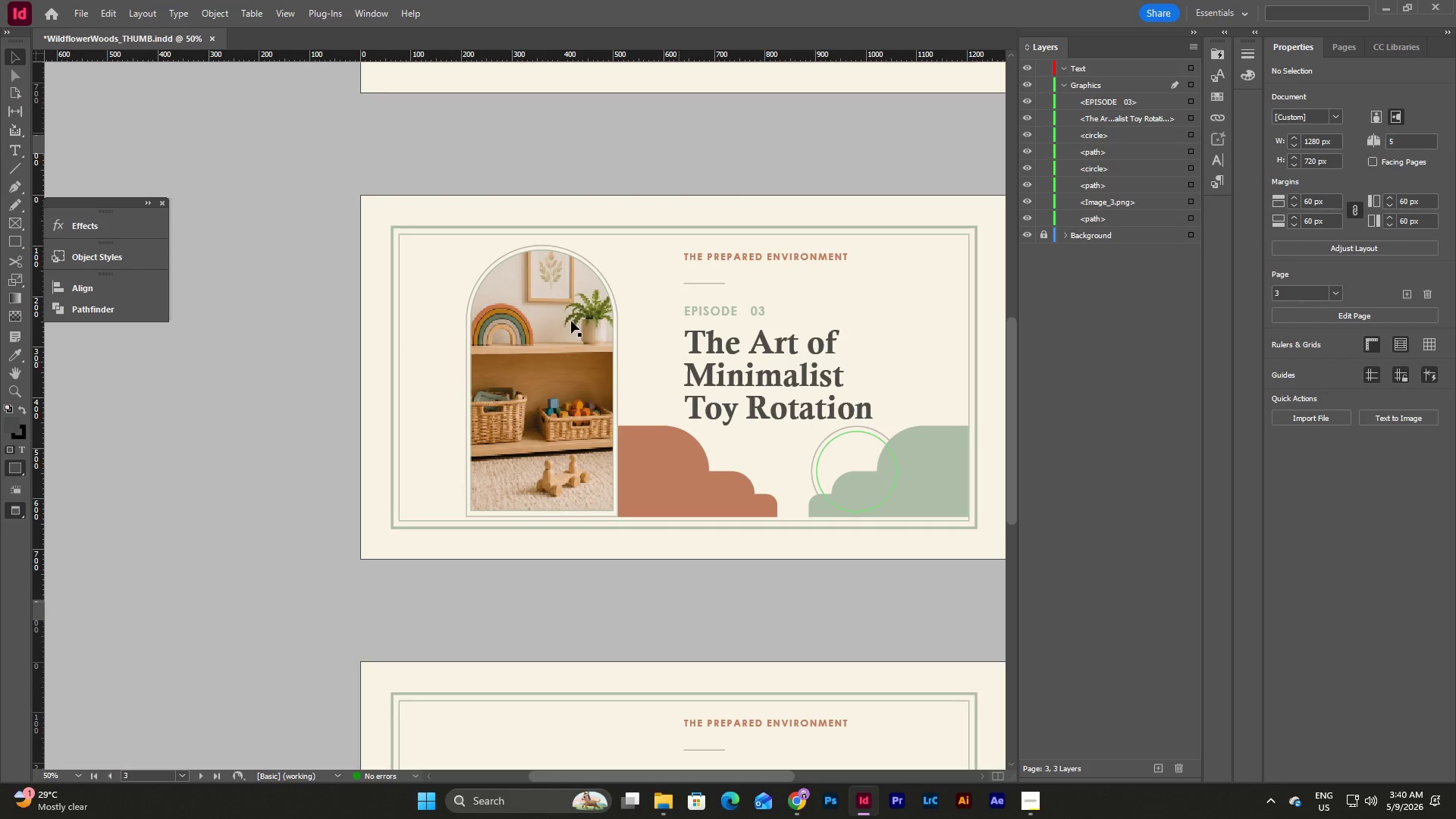 
left_click([861, 459])
 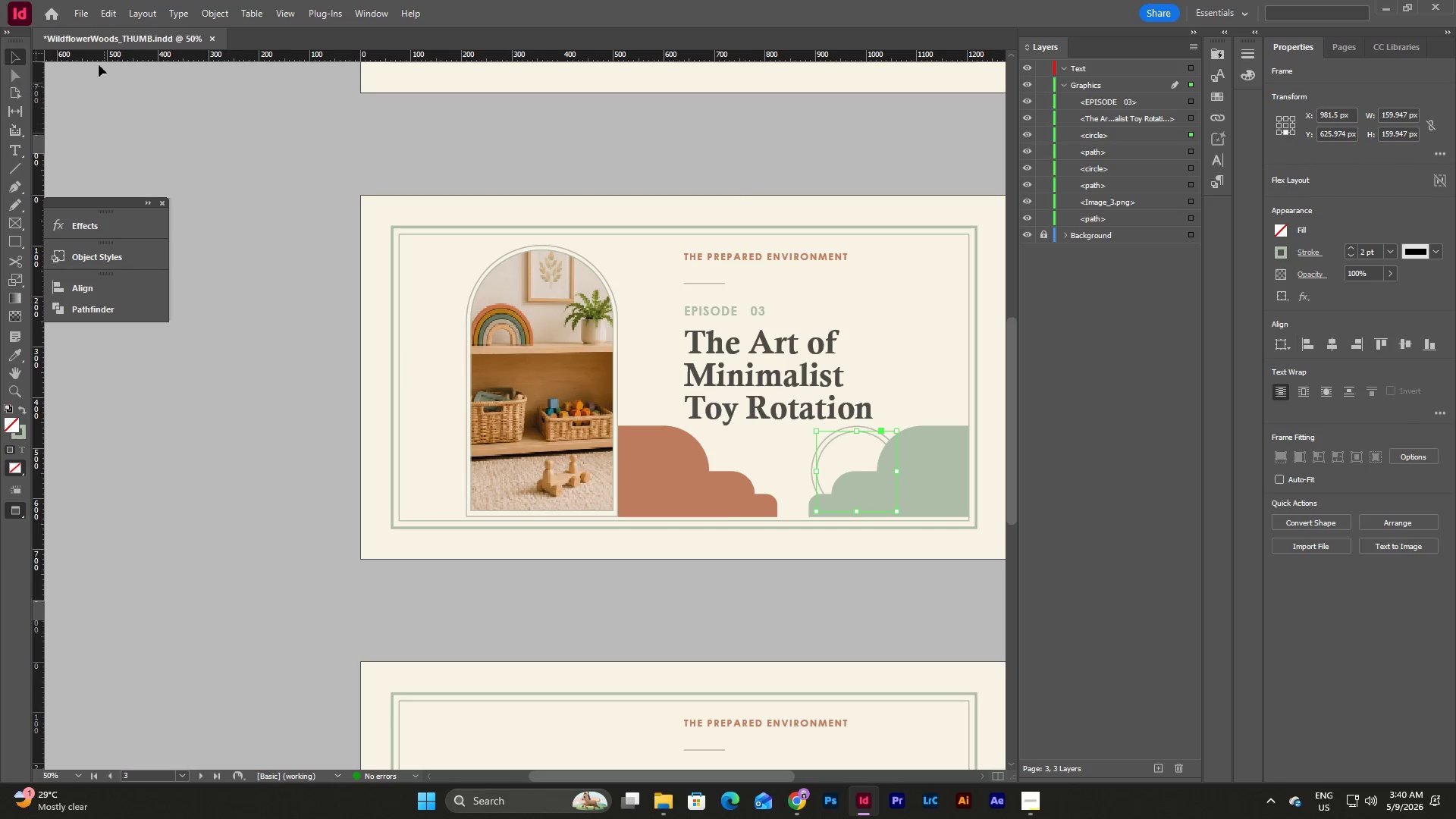 
left_click([86, 9])
 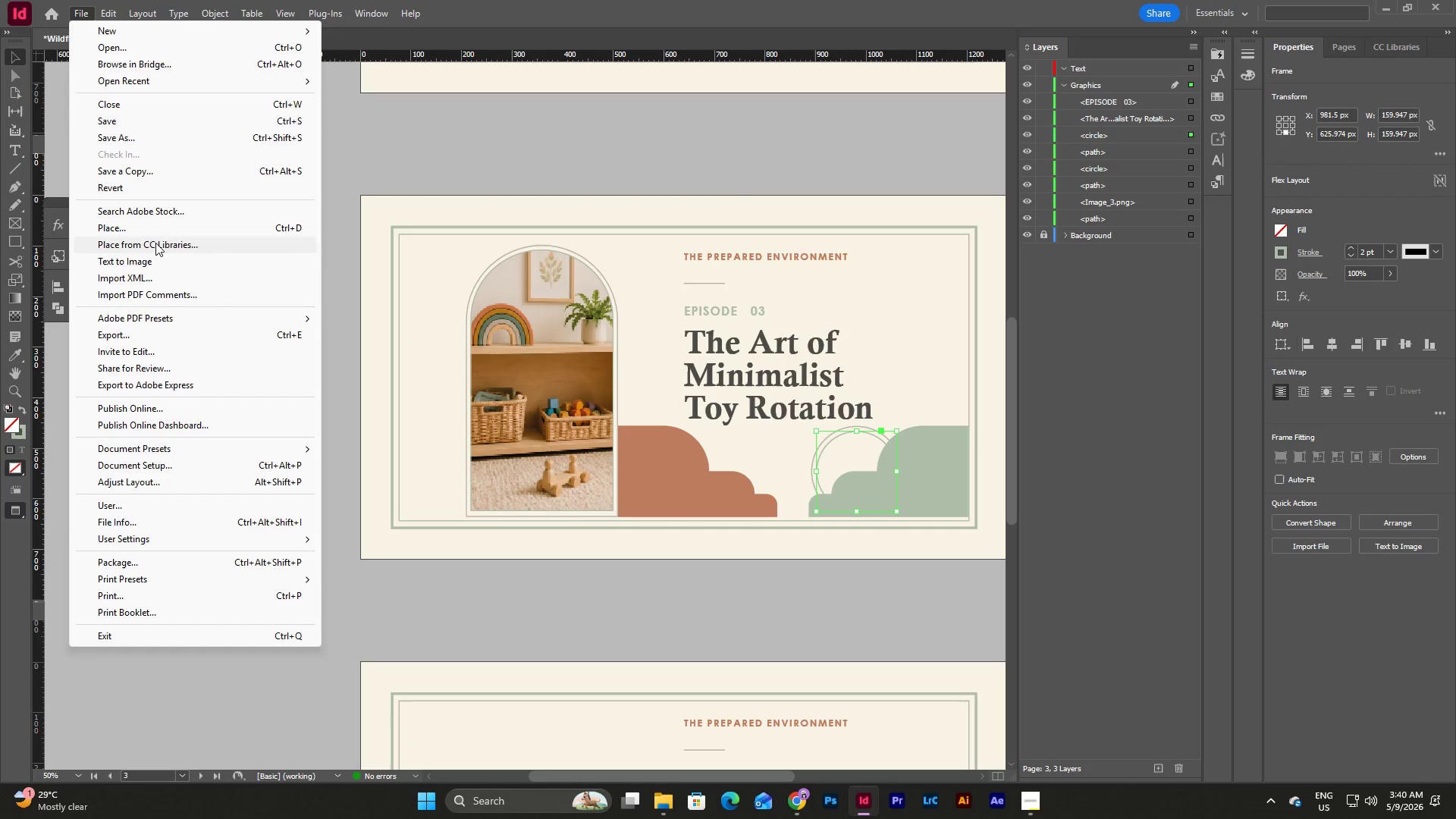 
left_click([155, 231])
 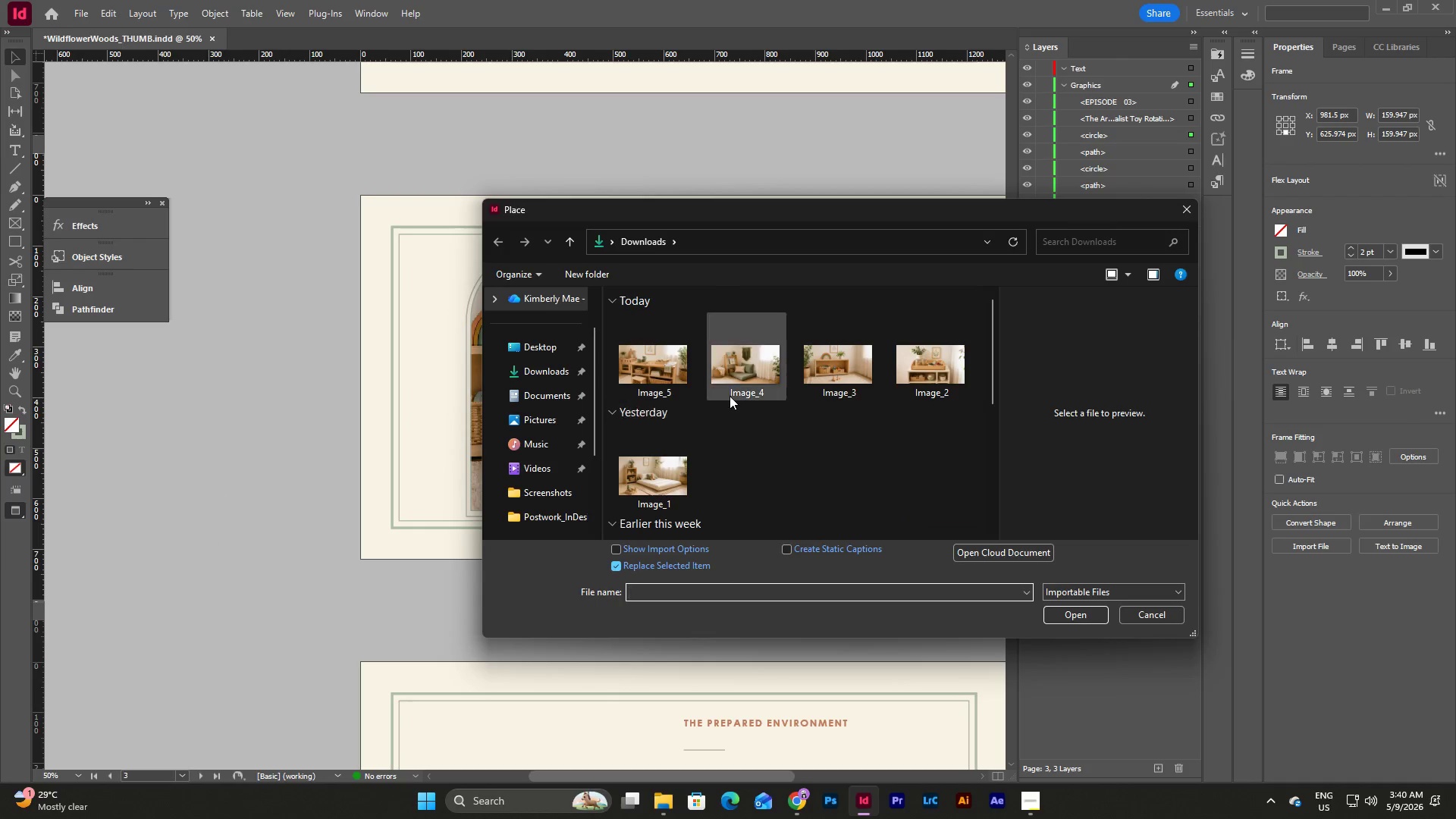 
left_click([829, 366])
 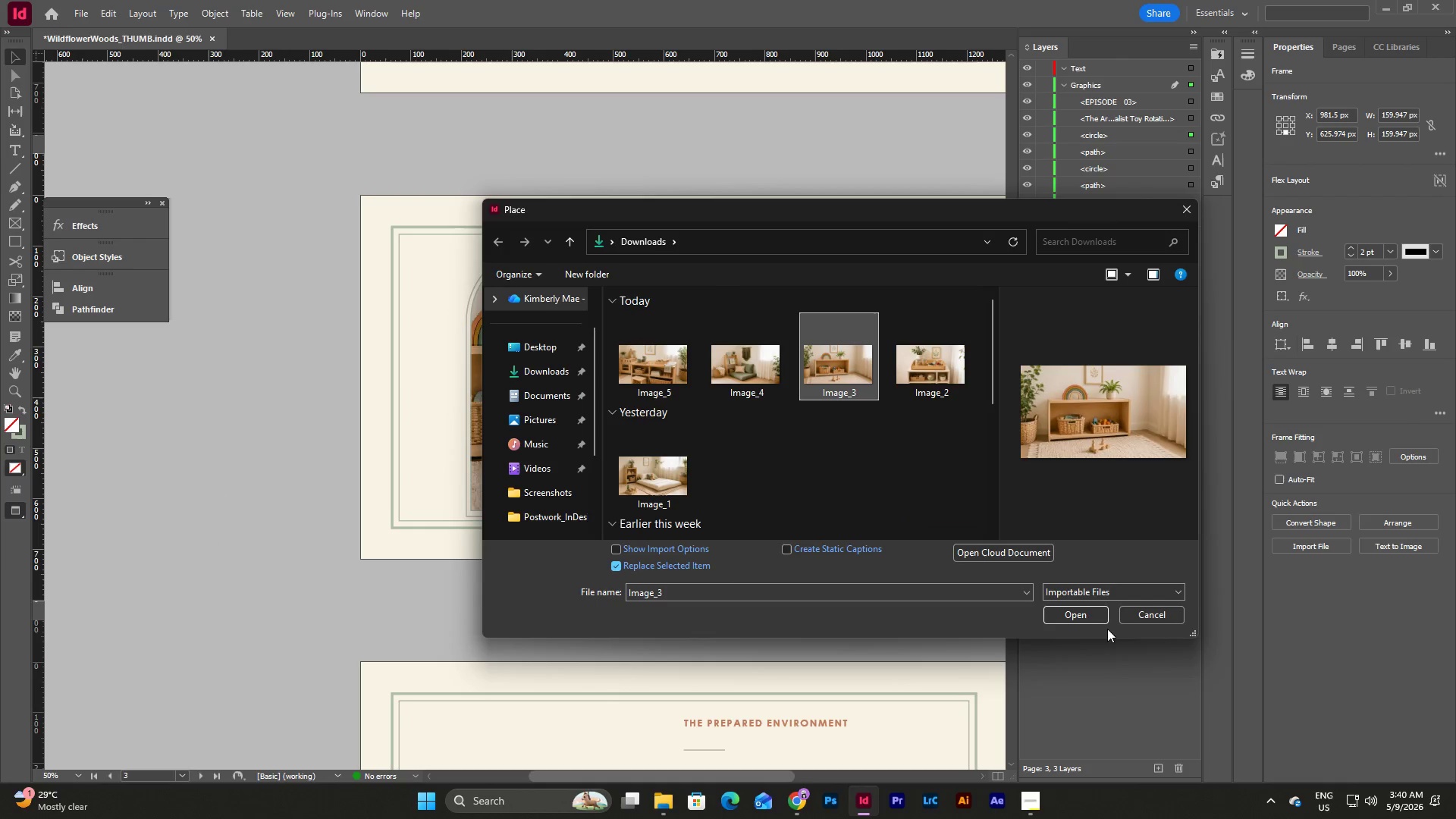 
left_click([1093, 616])
 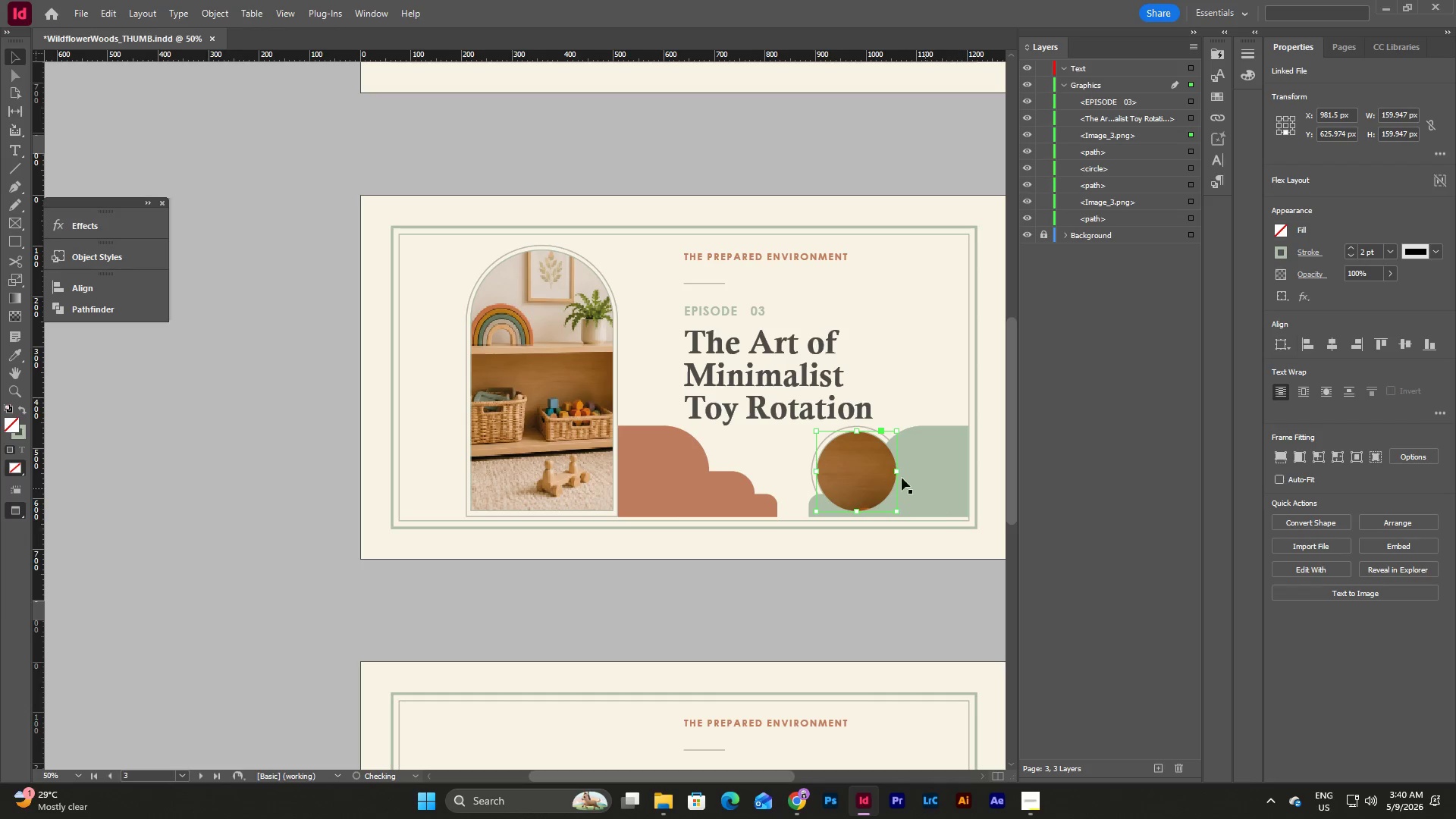 
left_click([859, 460])
 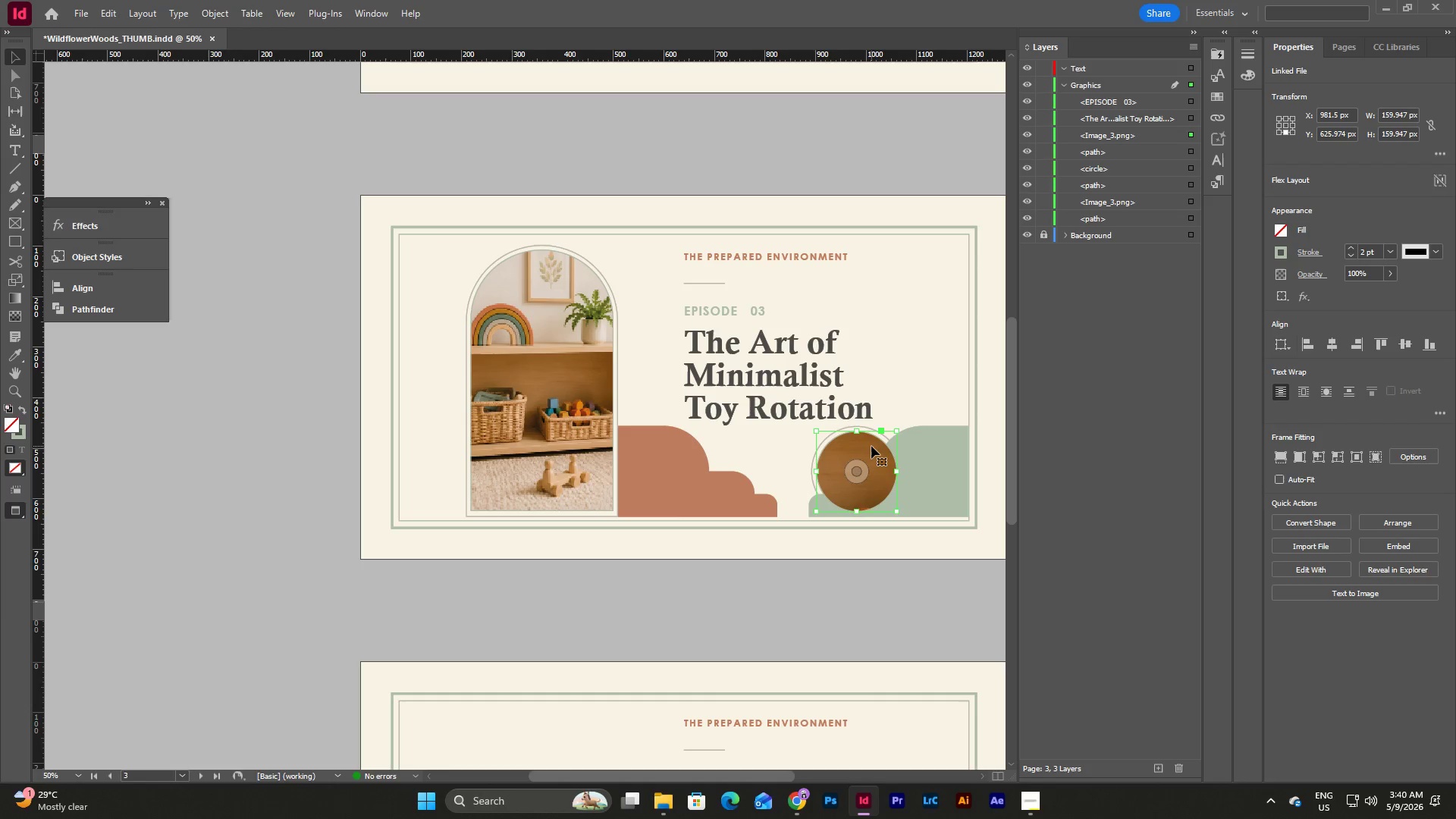 
double_click([871, 446])
 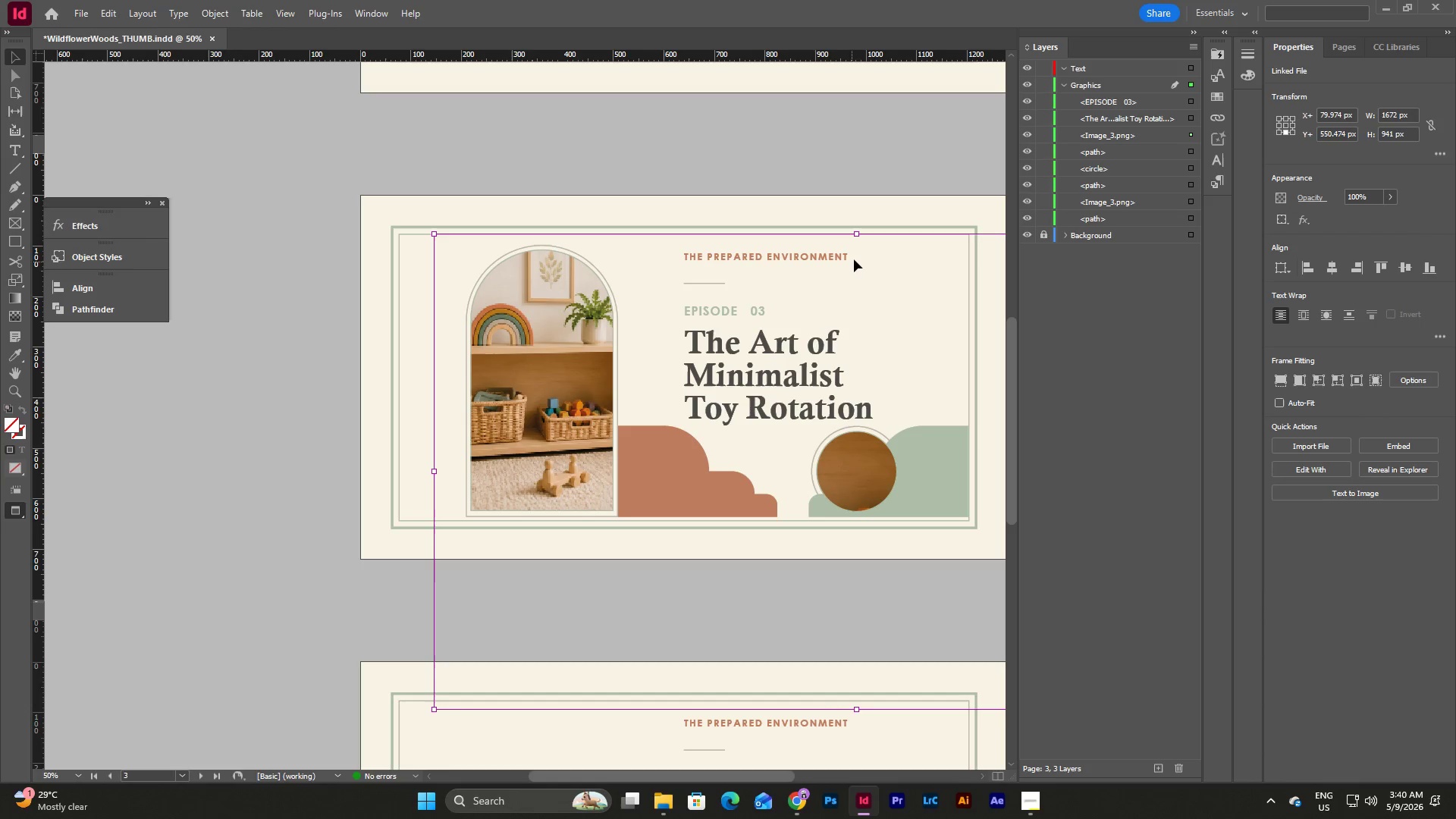 
left_click_drag(start_coordinate=[858, 234], to_coordinate=[887, 434])
 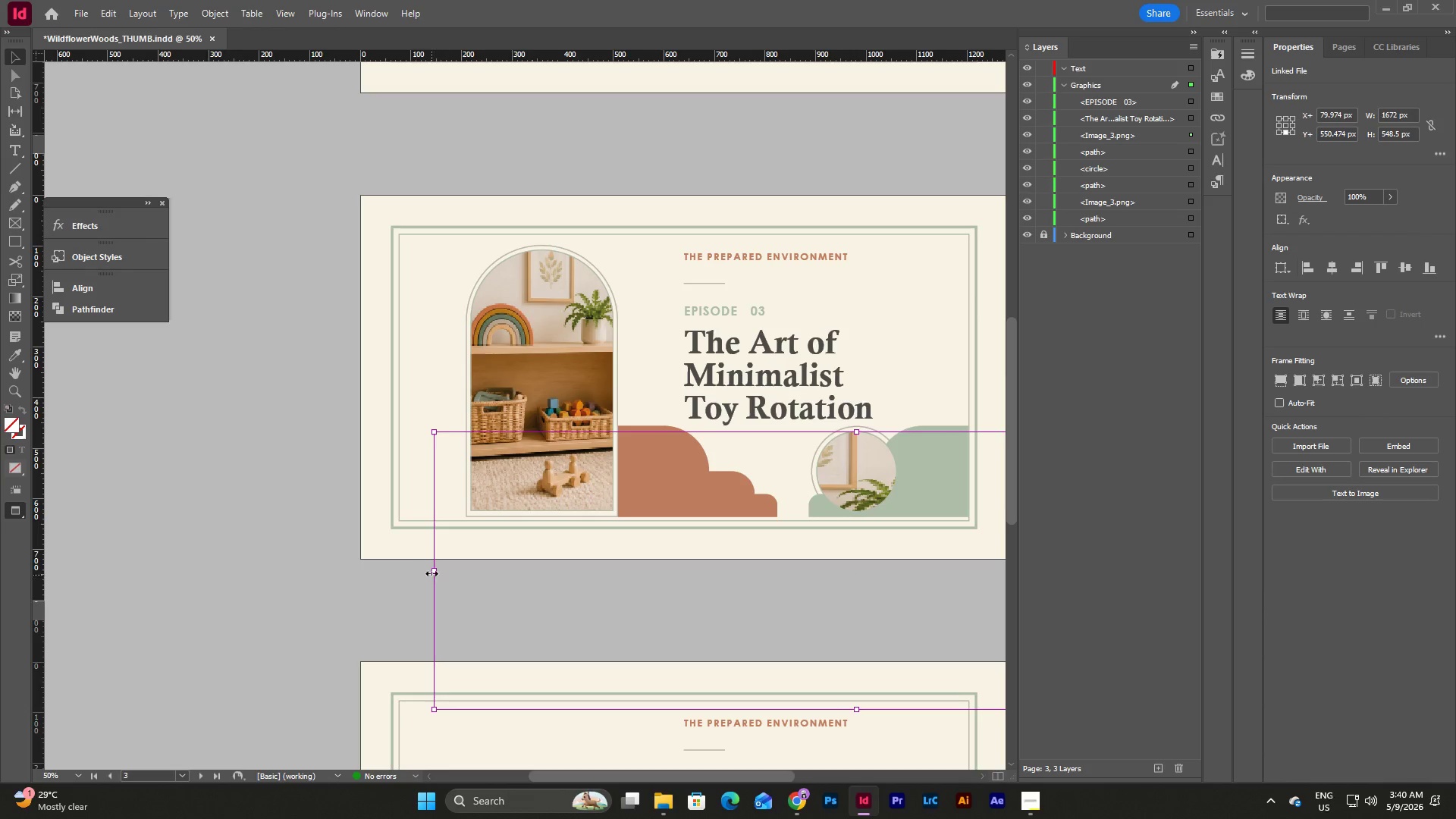 
left_click_drag(start_coordinate=[432, 570], to_coordinate=[814, 578])
 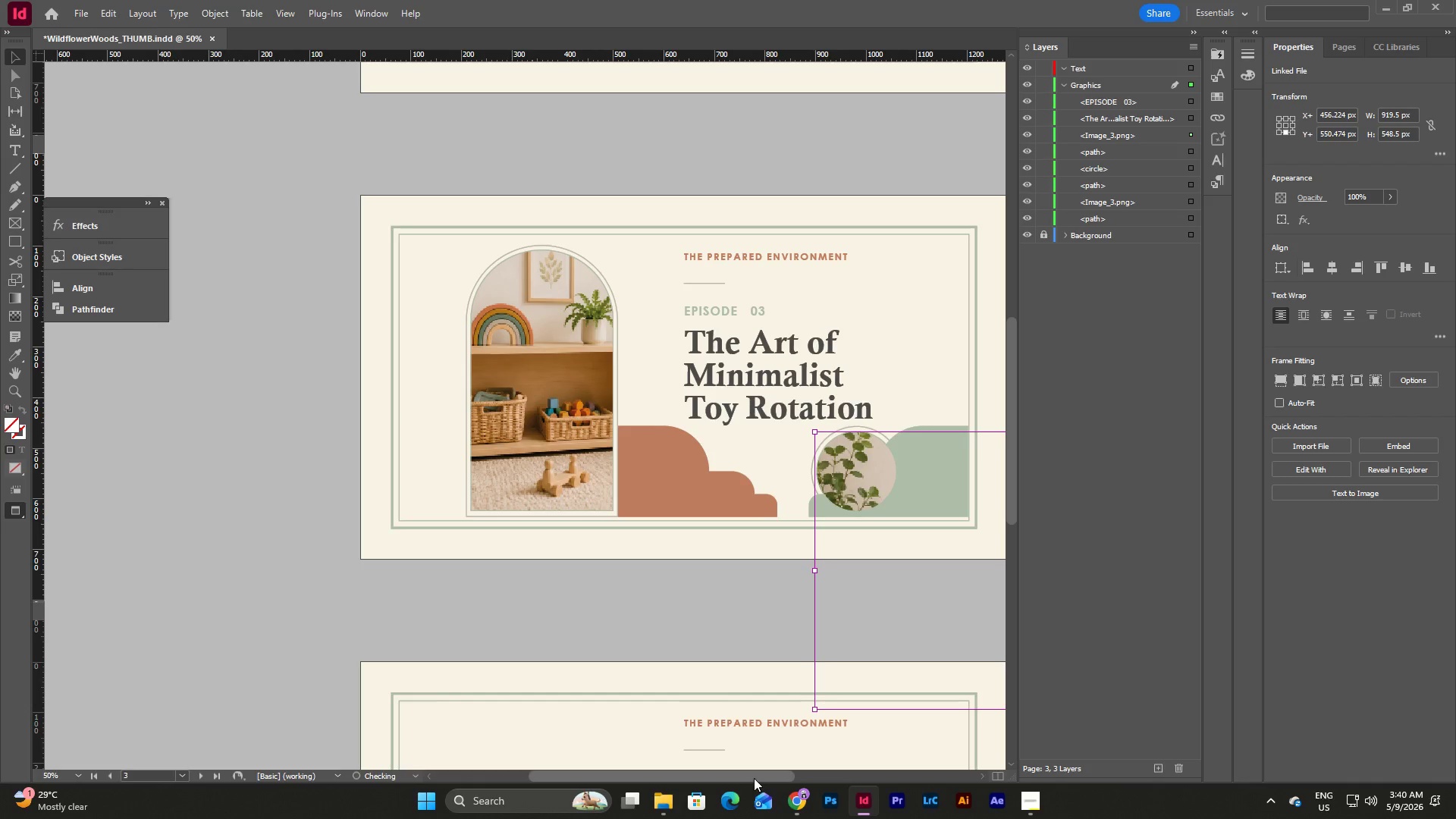 
left_click_drag(start_coordinate=[754, 778], to_coordinate=[830, 770])
 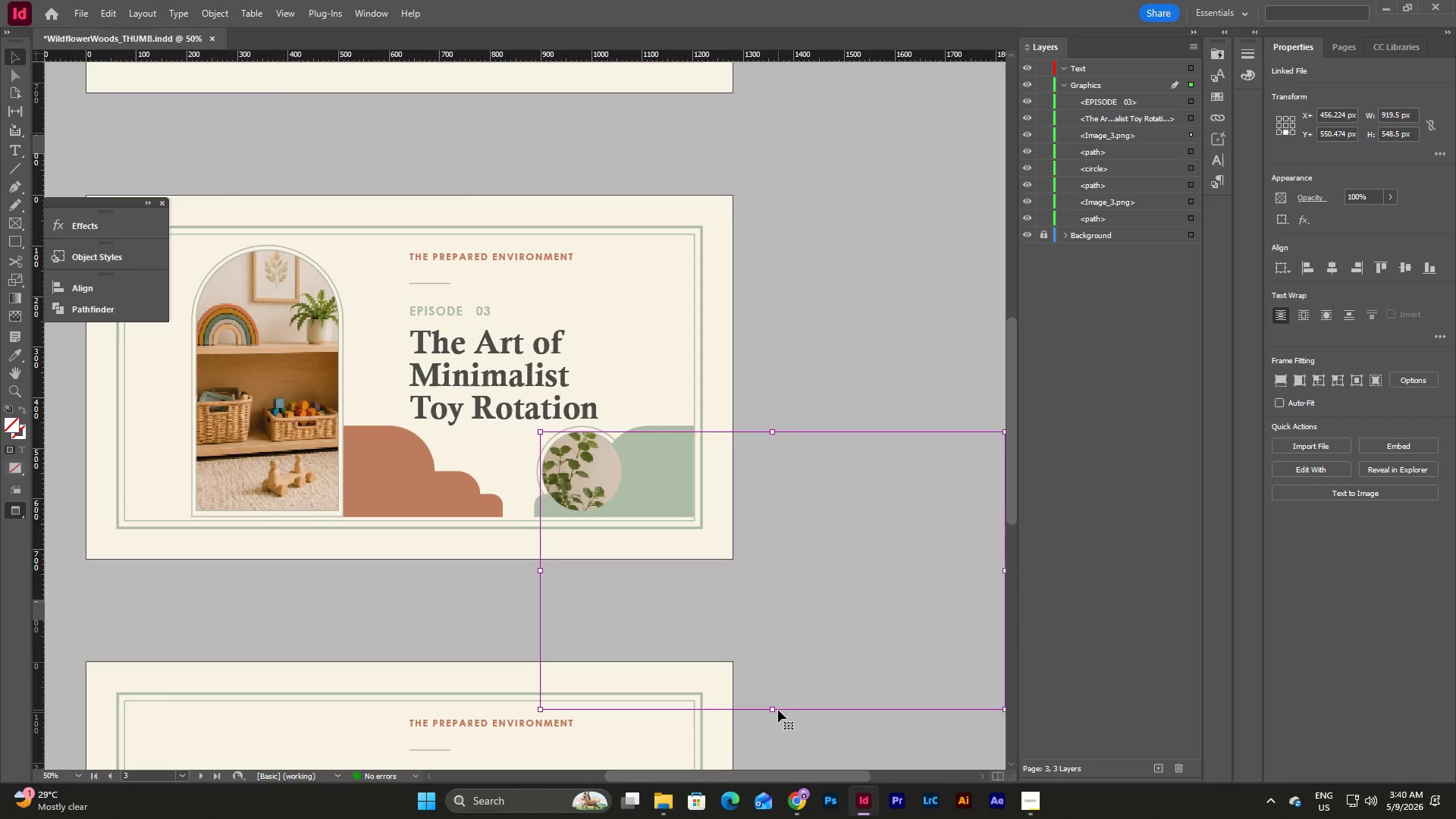 
left_click_drag(start_coordinate=[770, 710], to_coordinate=[747, 510])
 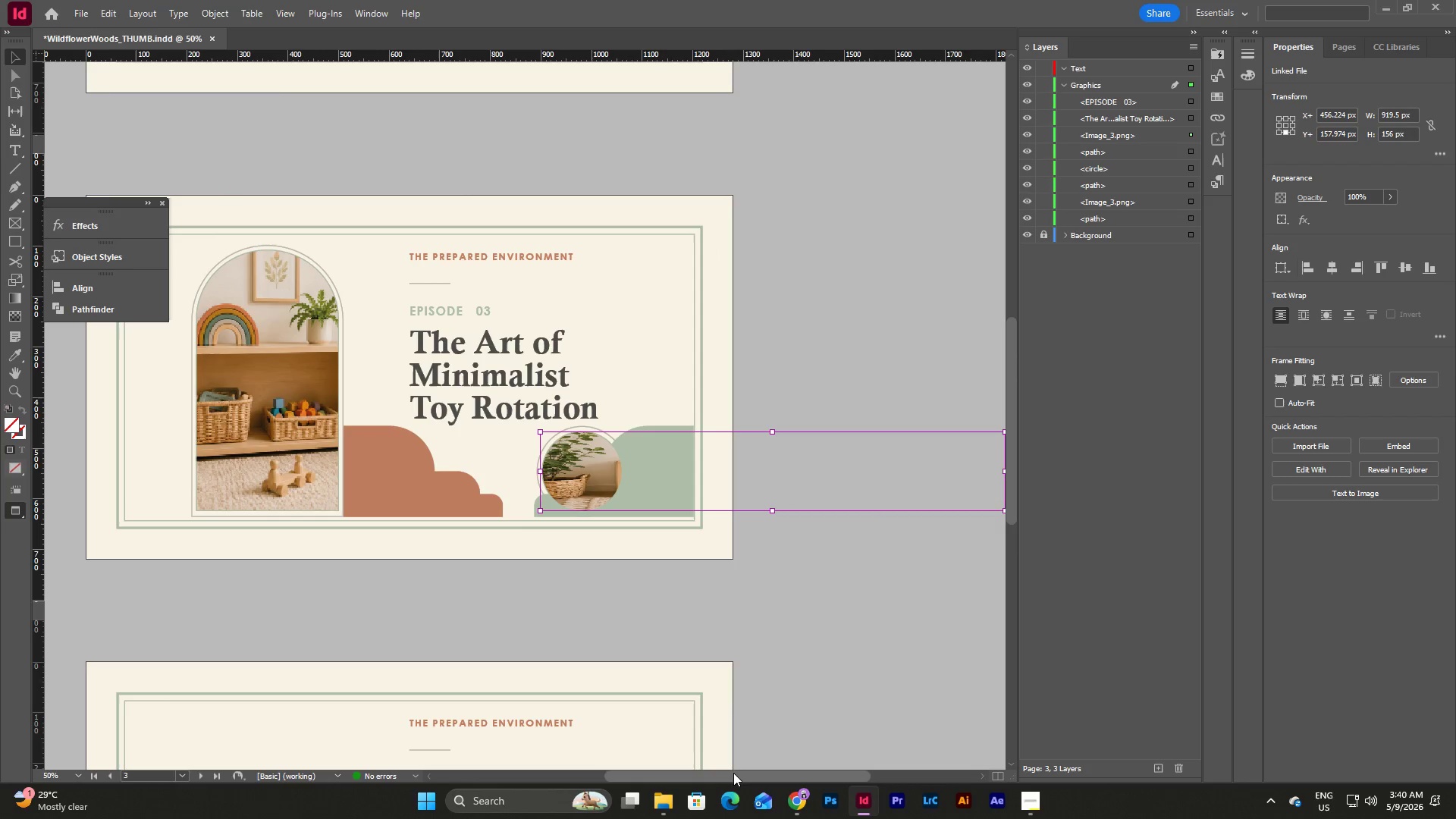 
left_click_drag(start_coordinate=[739, 779], to_coordinate=[769, 777])
 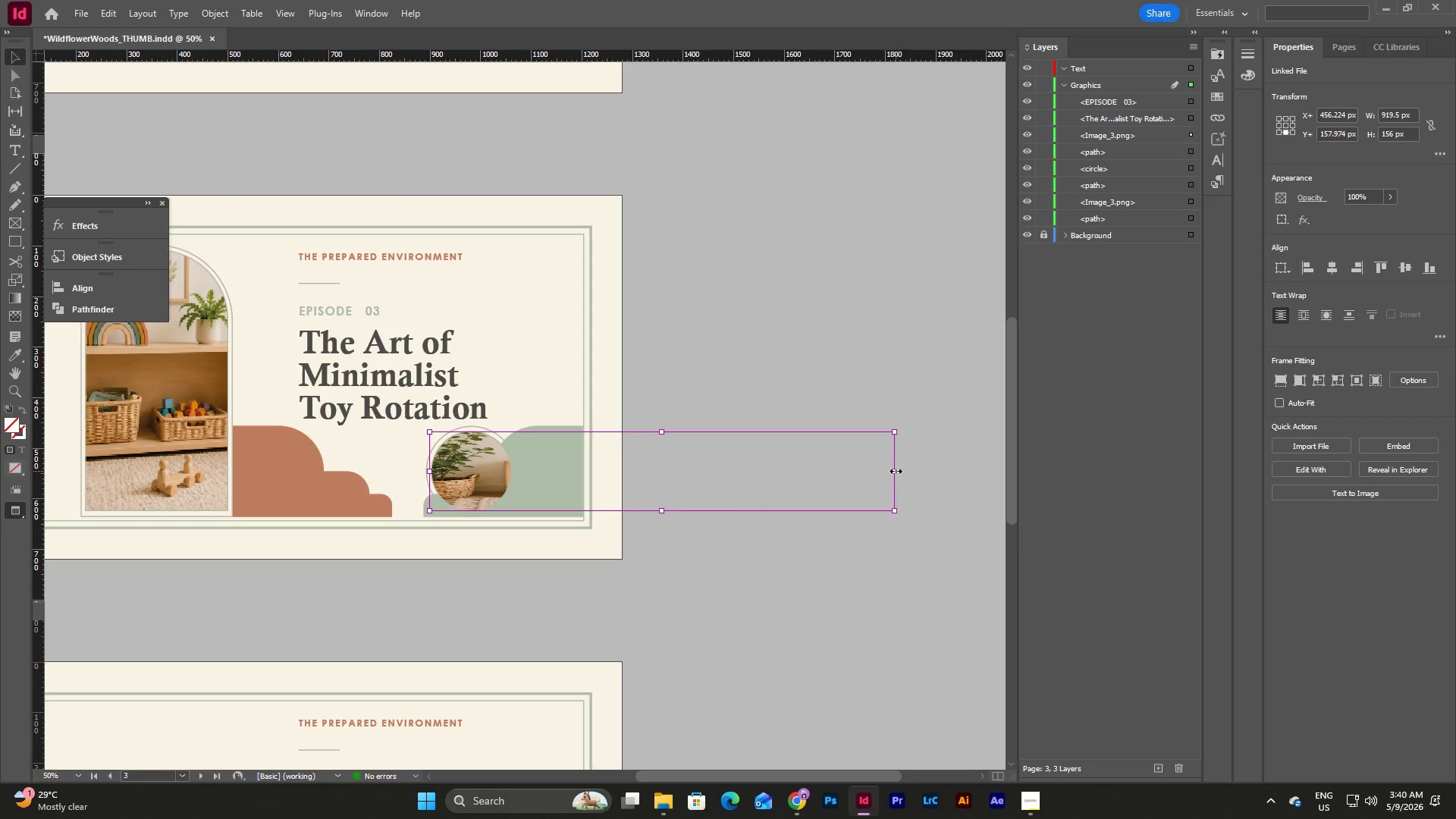 
left_click_drag(start_coordinate=[894, 471], to_coordinate=[609, 478])
 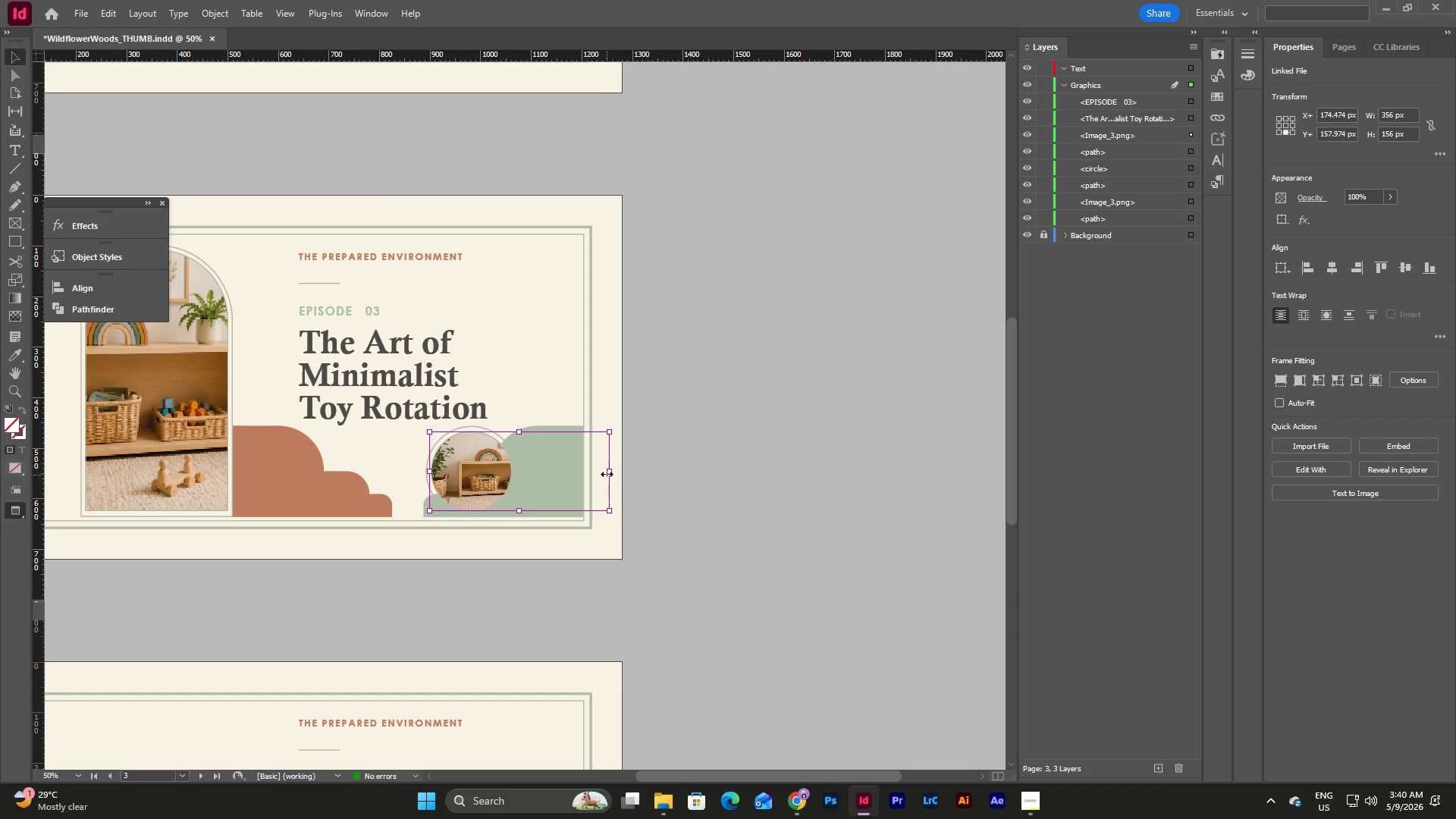 
left_click_drag(start_coordinate=[607, 472], to_coordinate=[579, 473])
 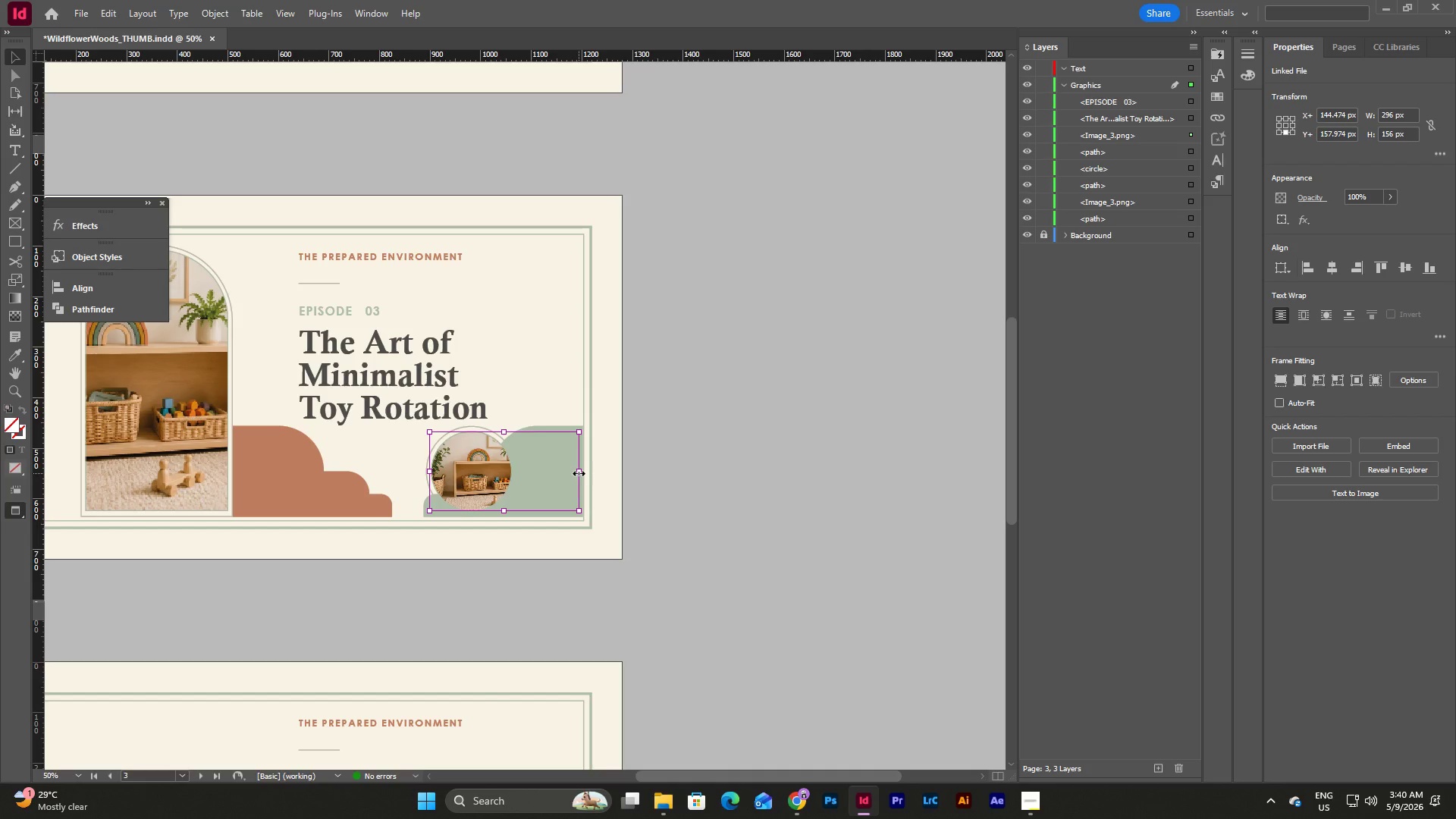 
left_click_drag(start_coordinate=[579, 473], to_coordinate=[565, 474])
 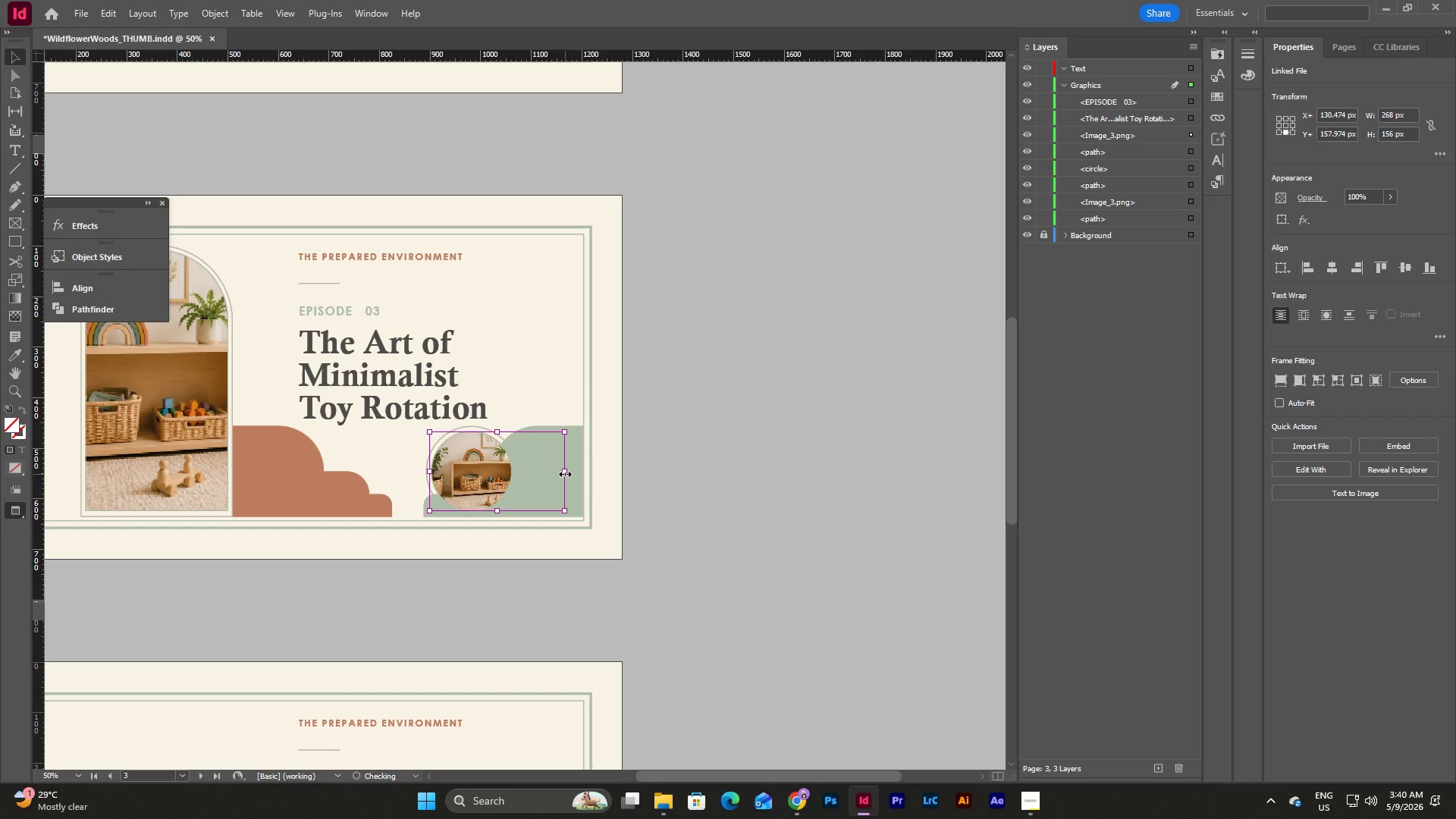 
left_click_drag(start_coordinate=[565, 474], to_coordinate=[559, 474])
 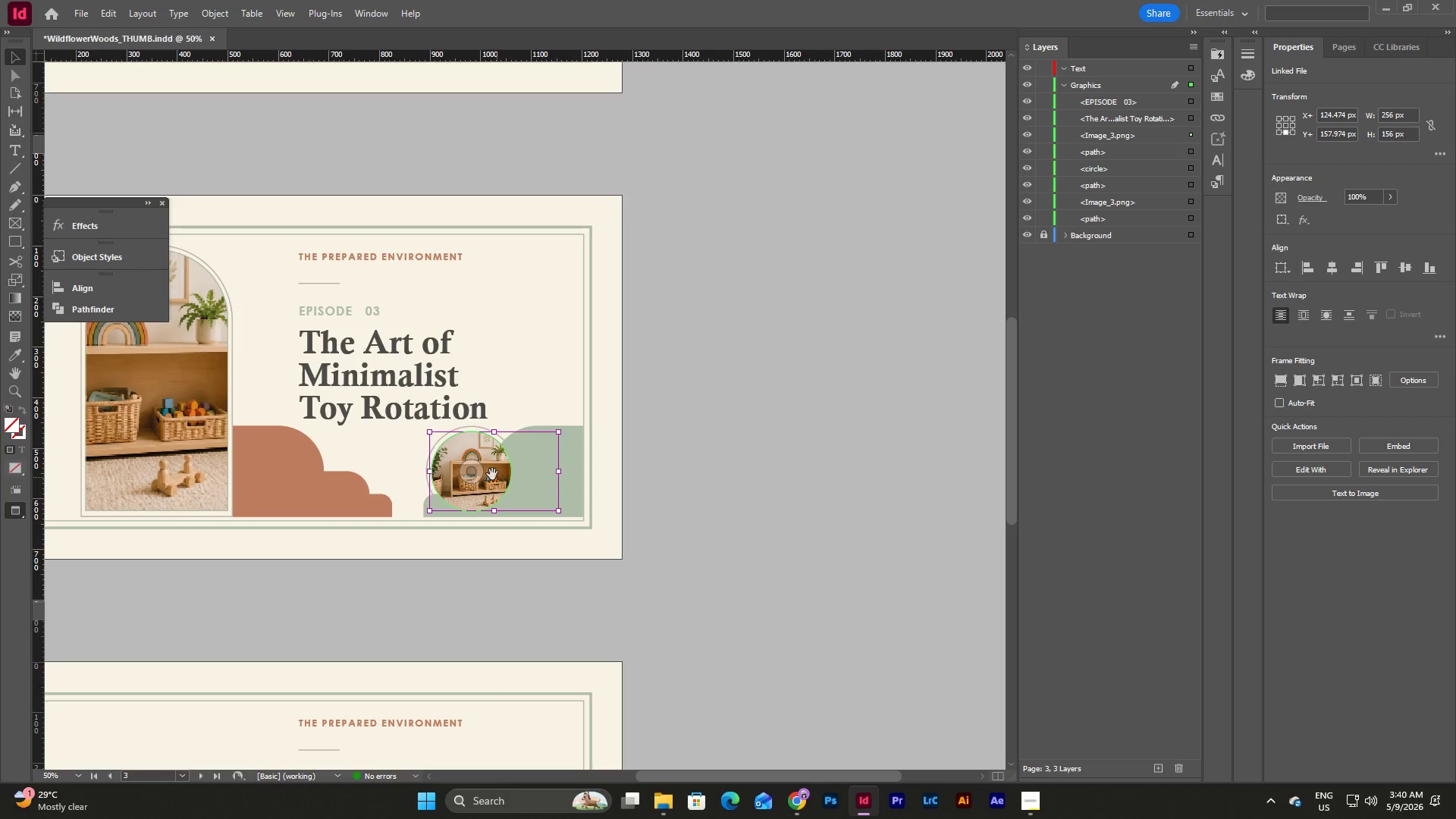 
double_click([492, 461])
 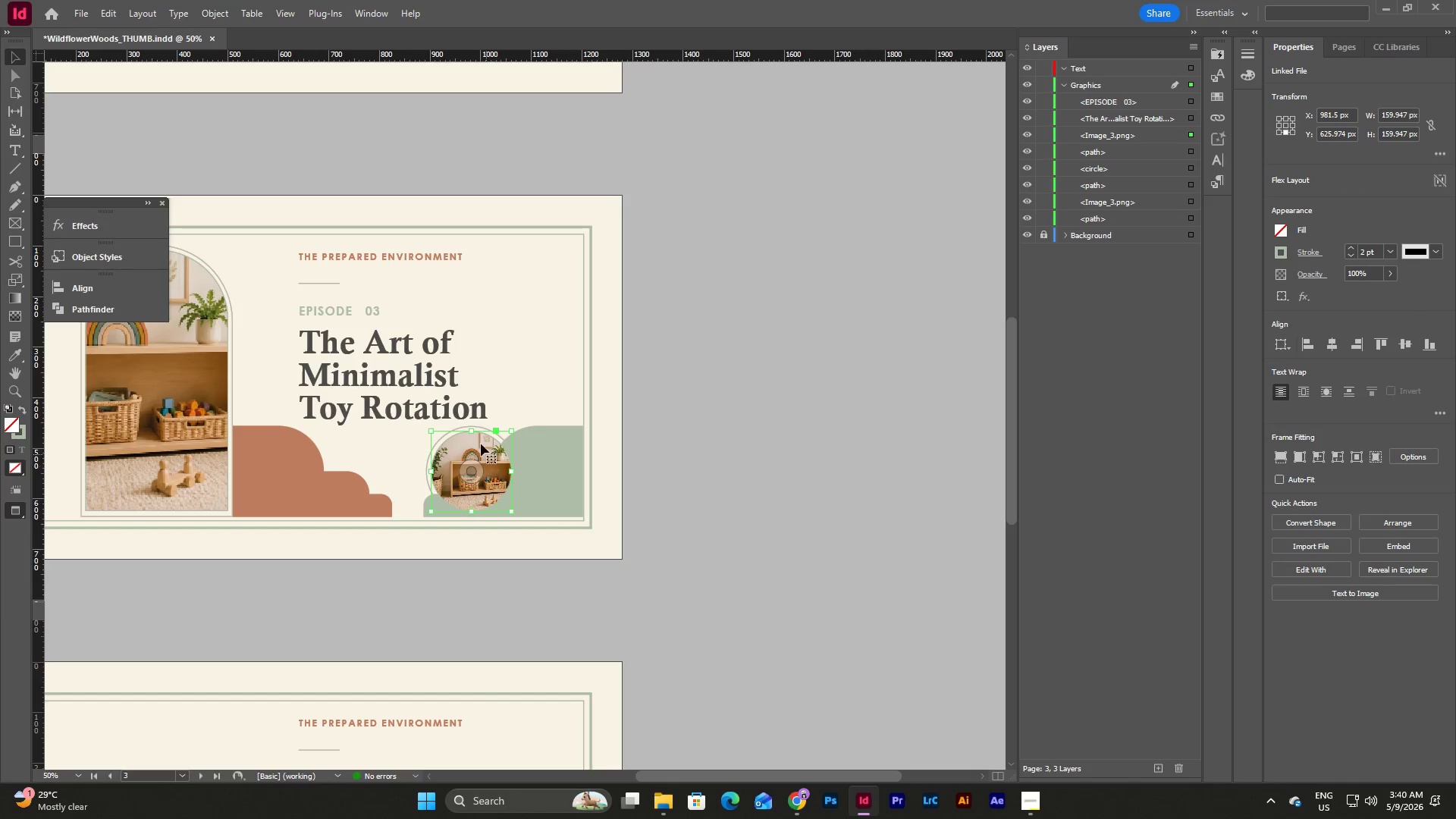 
double_click([478, 440])
 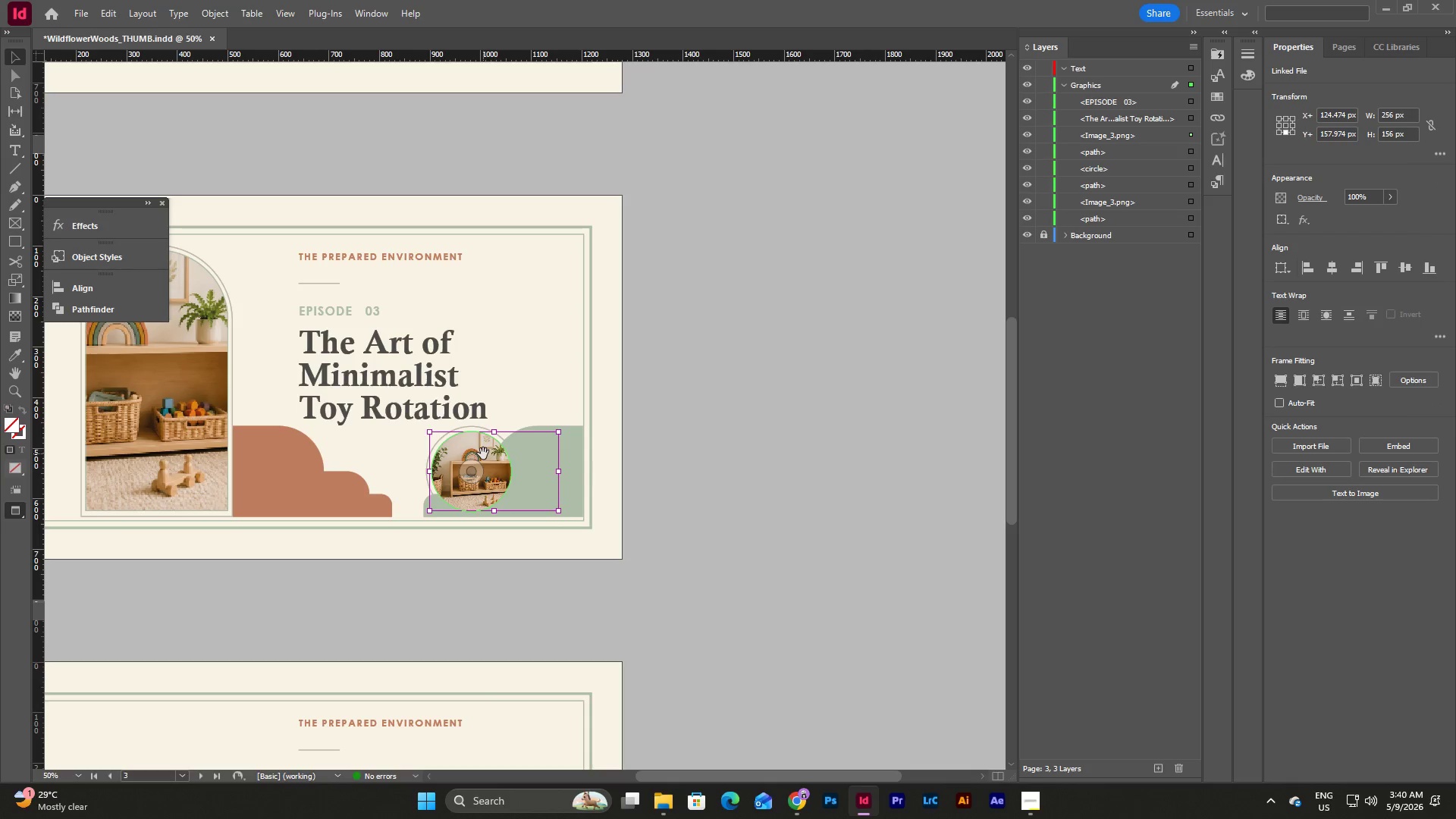 
left_click_drag(start_coordinate=[483, 453], to_coordinate=[445, 453])
 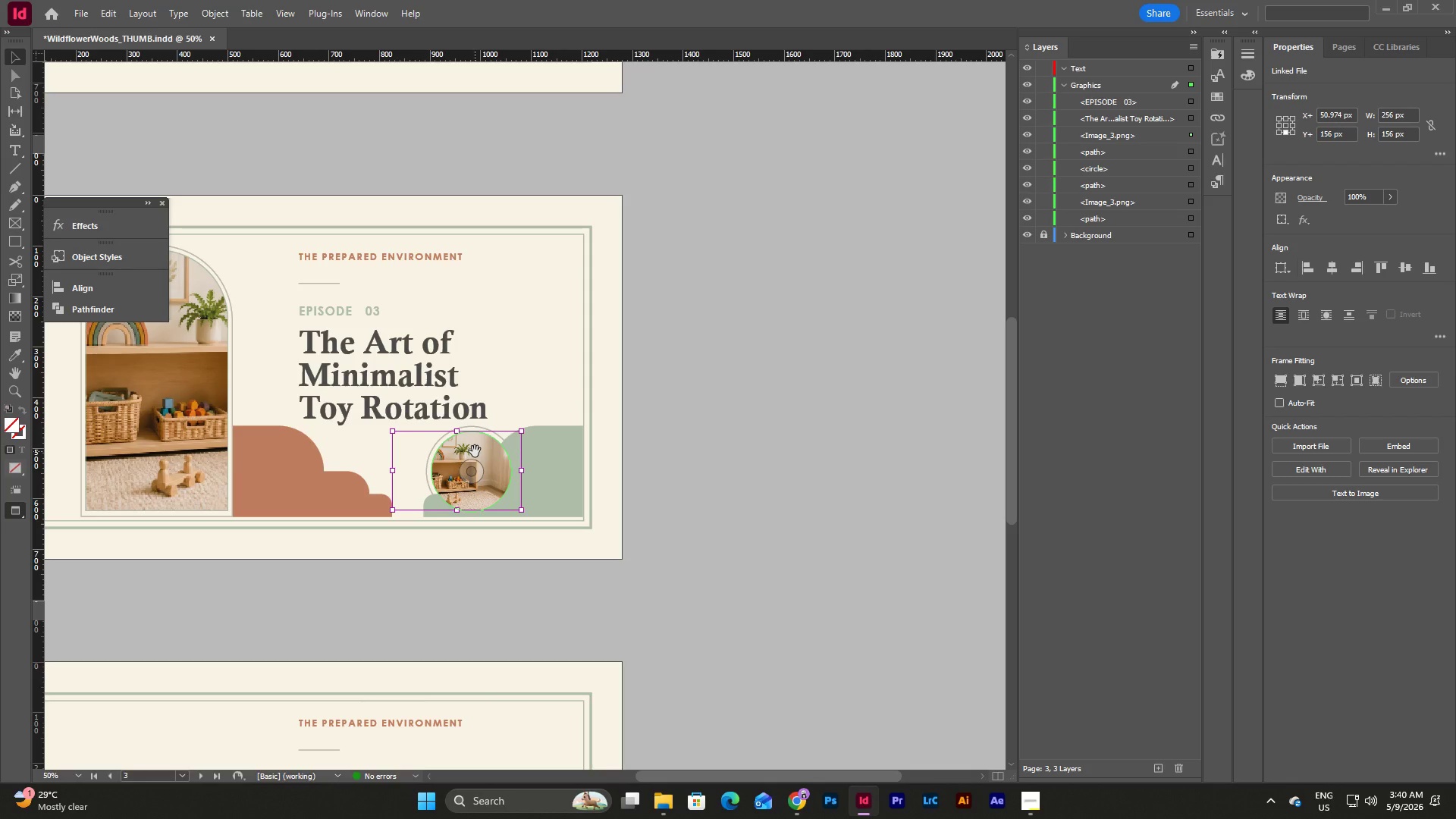 
left_click_drag(start_coordinate=[475, 451], to_coordinate=[513, 452])
 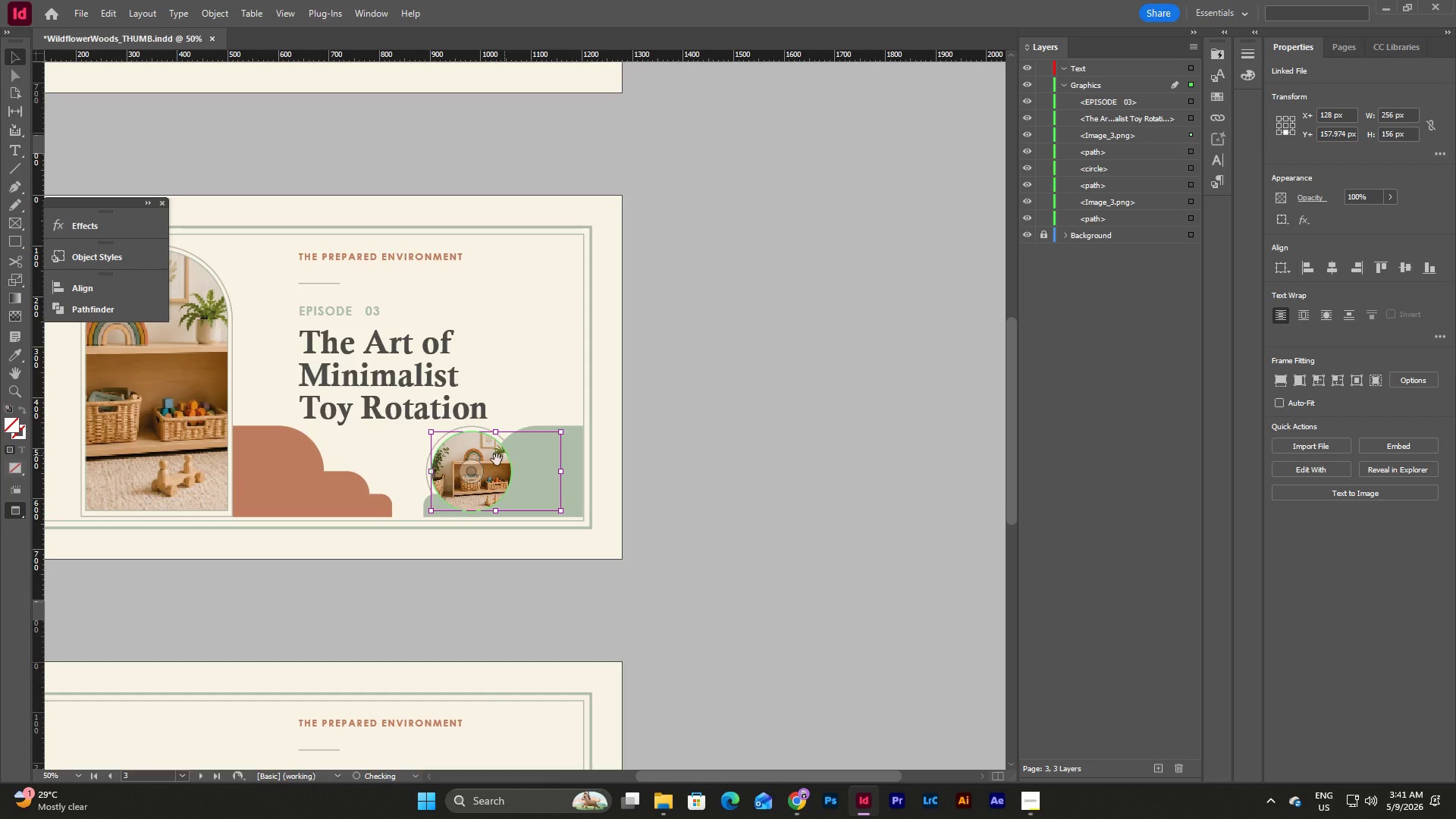 
left_click_drag(start_coordinate=[493, 461], to_coordinate=[463, 461])
 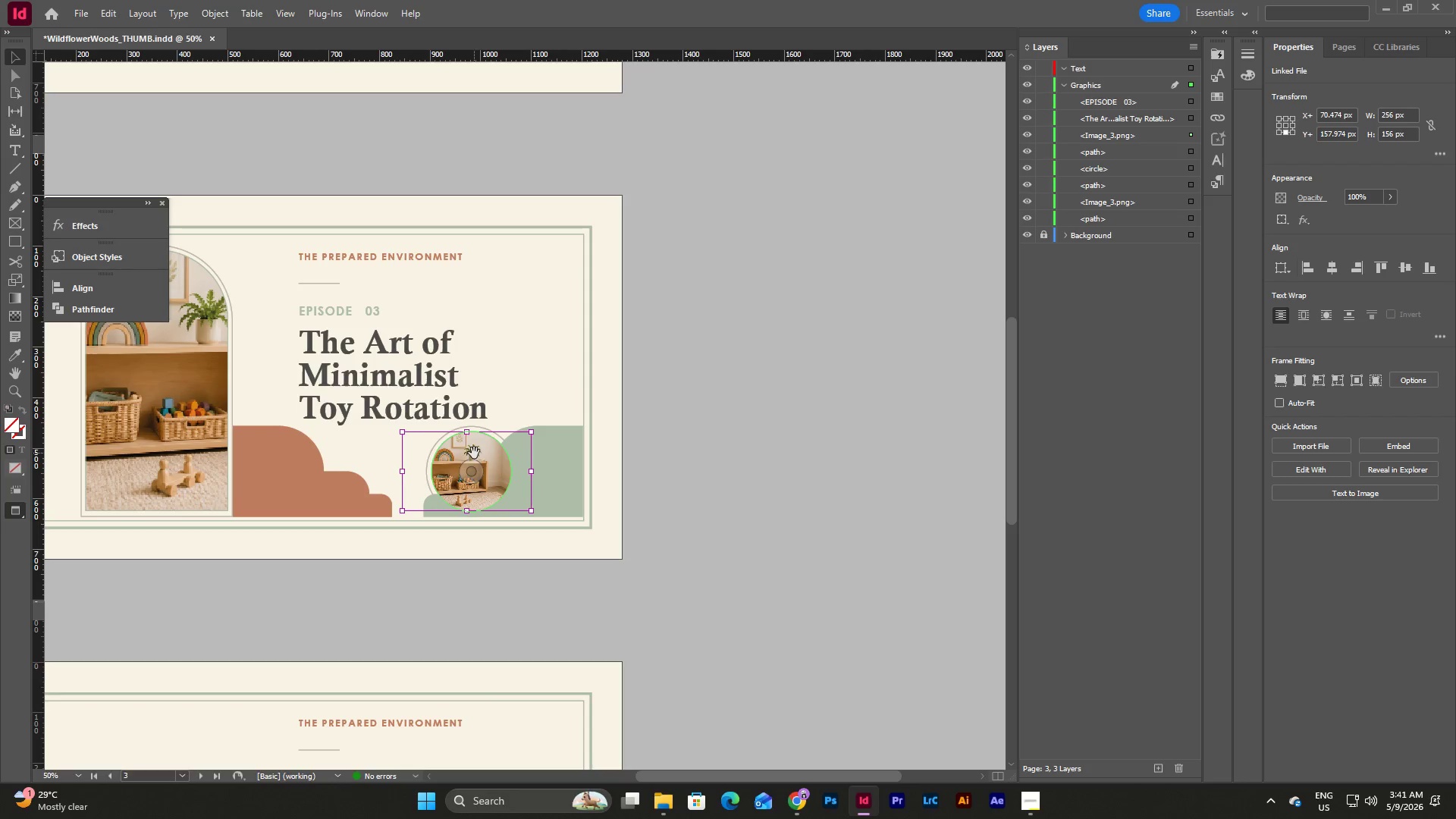 
left_click_drag(start_coordinate=[464, 434], to_coordinate=[468, 431])
 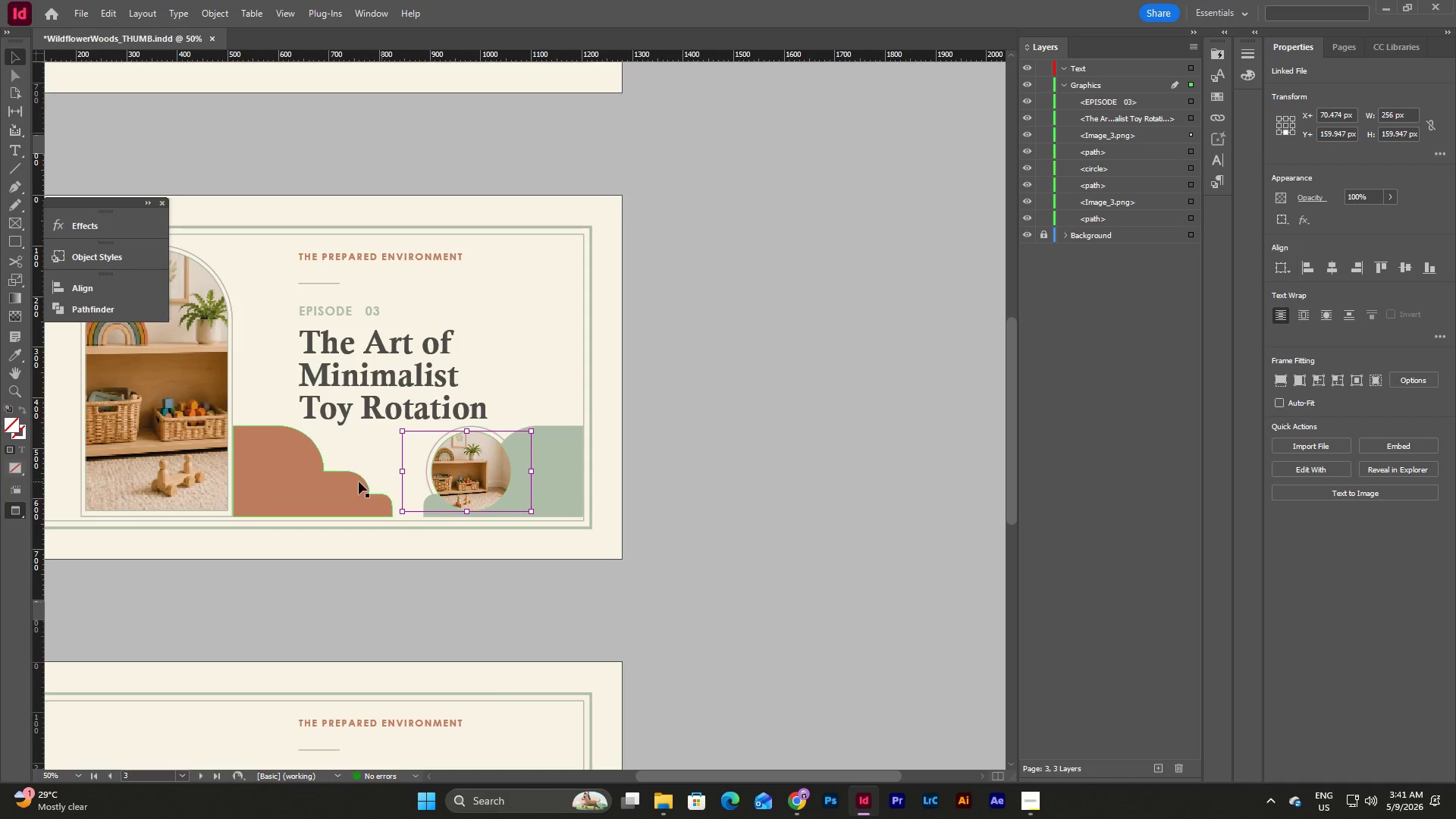 
wait(5.14)
 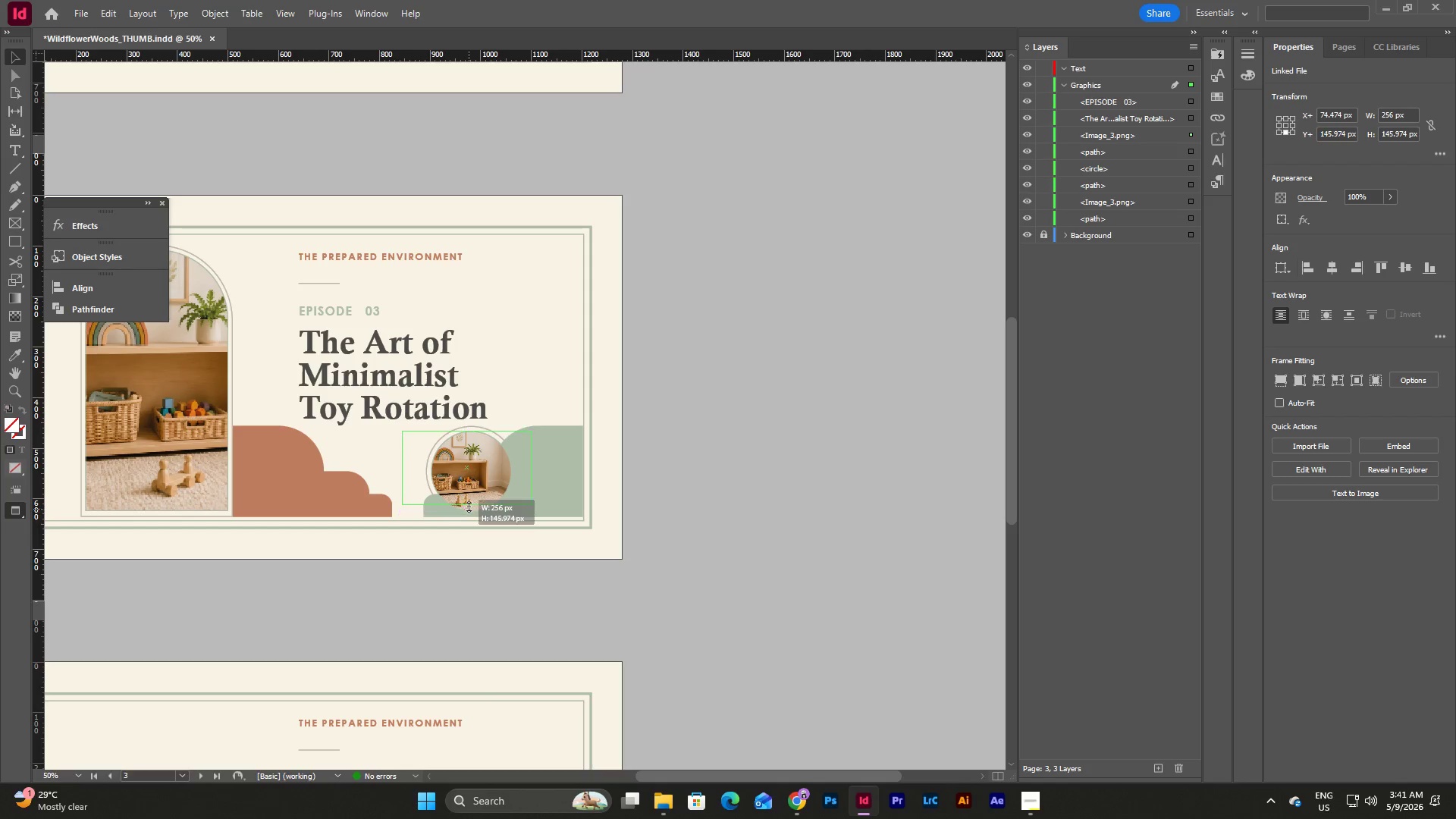 
left_click_drag(start_coordinate=[402, 469], to_coordinate=[408, 471])
 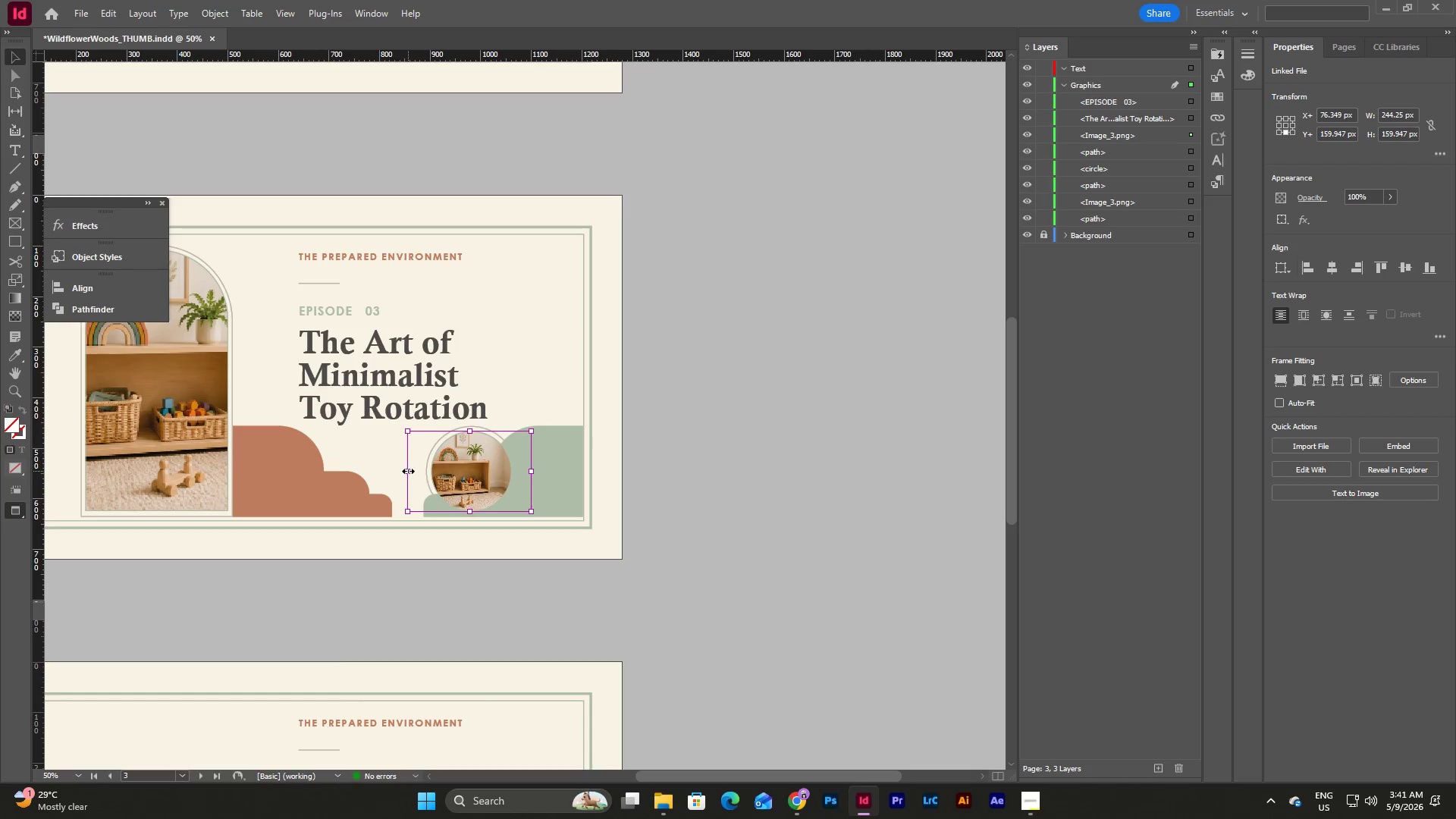 
left_click_drag(start_coordinate=[408, 471], to_coordinate=[404, 471])
 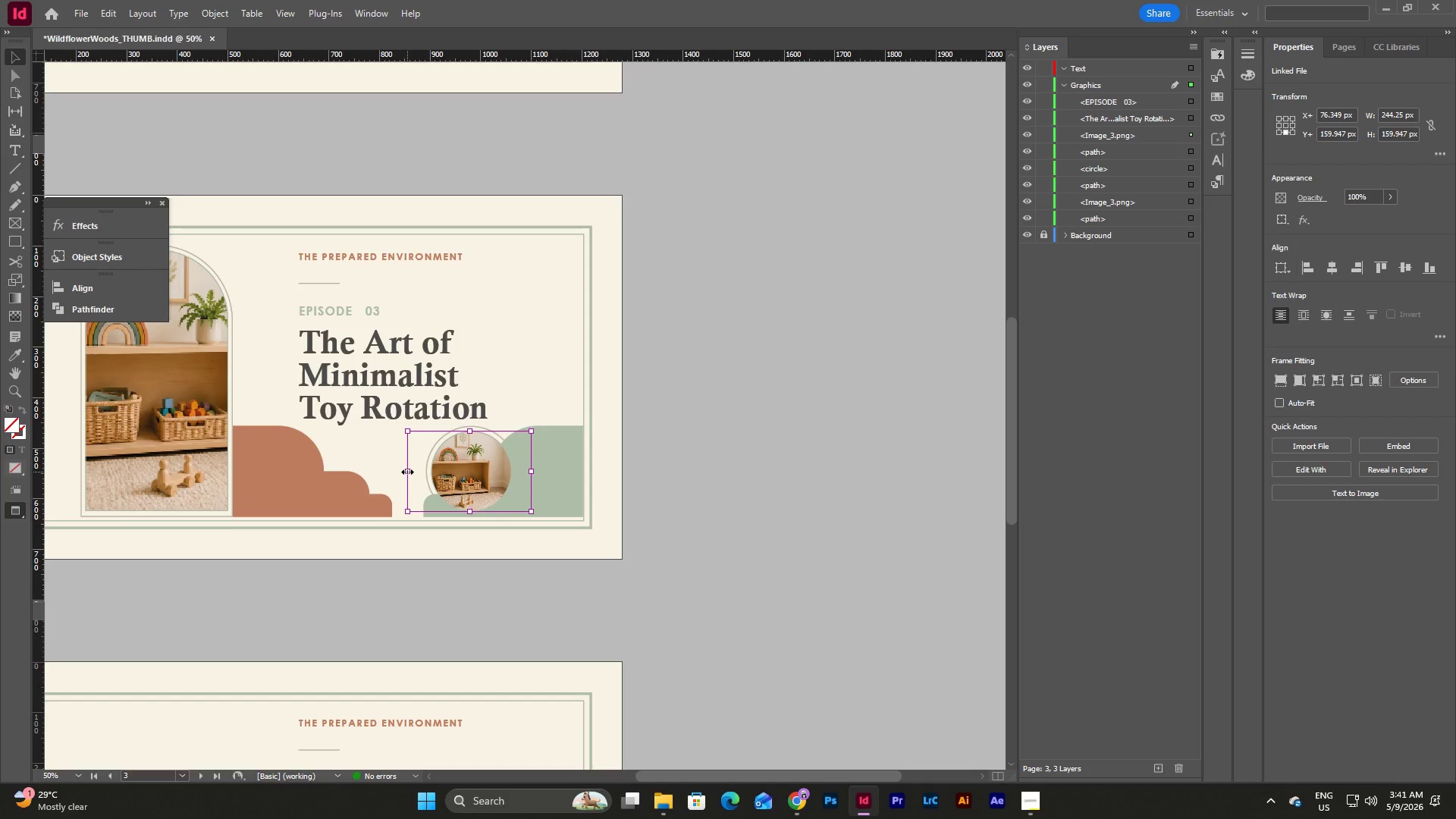 
left_click([668, 481])
 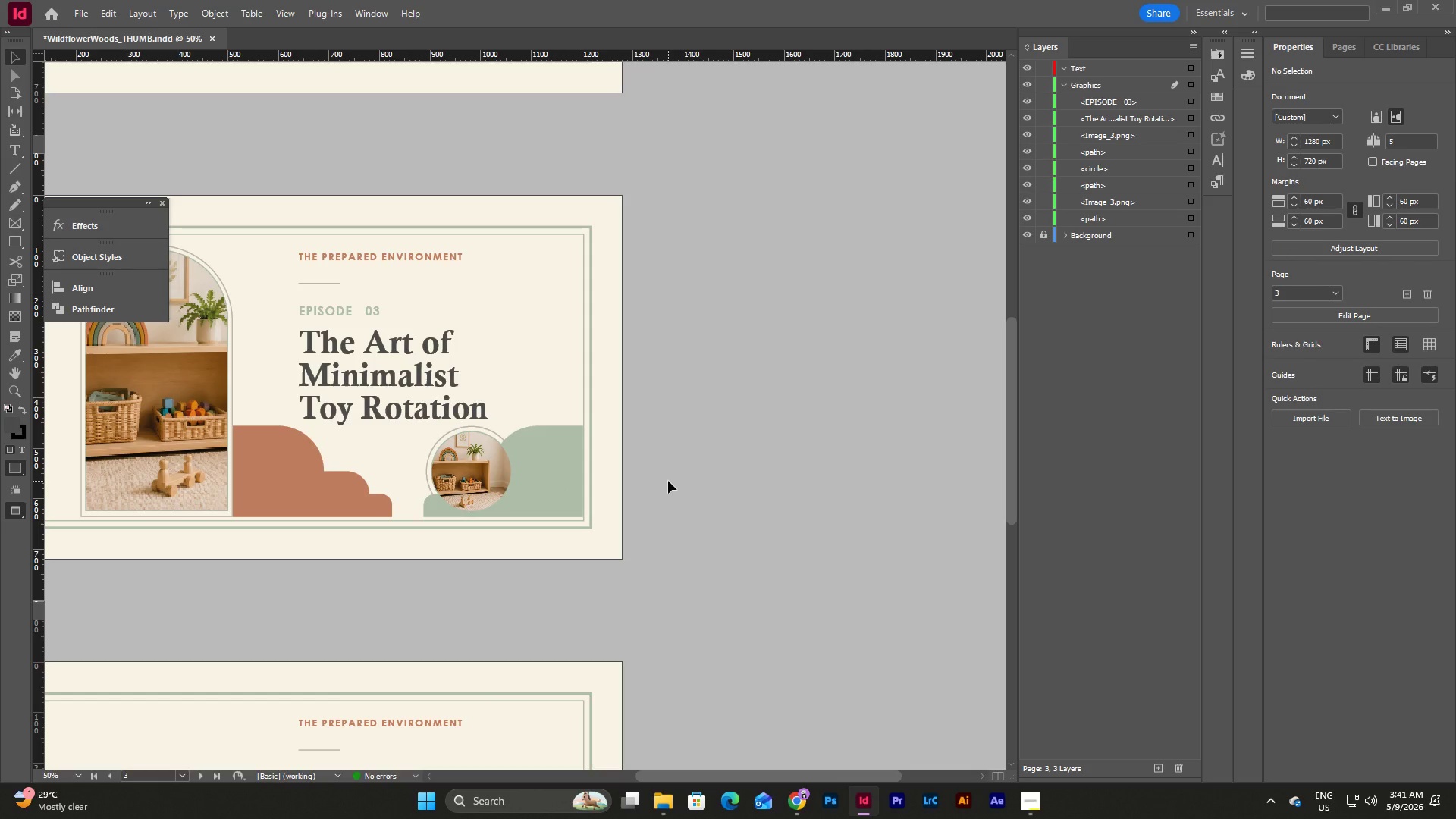 
type(ww)
 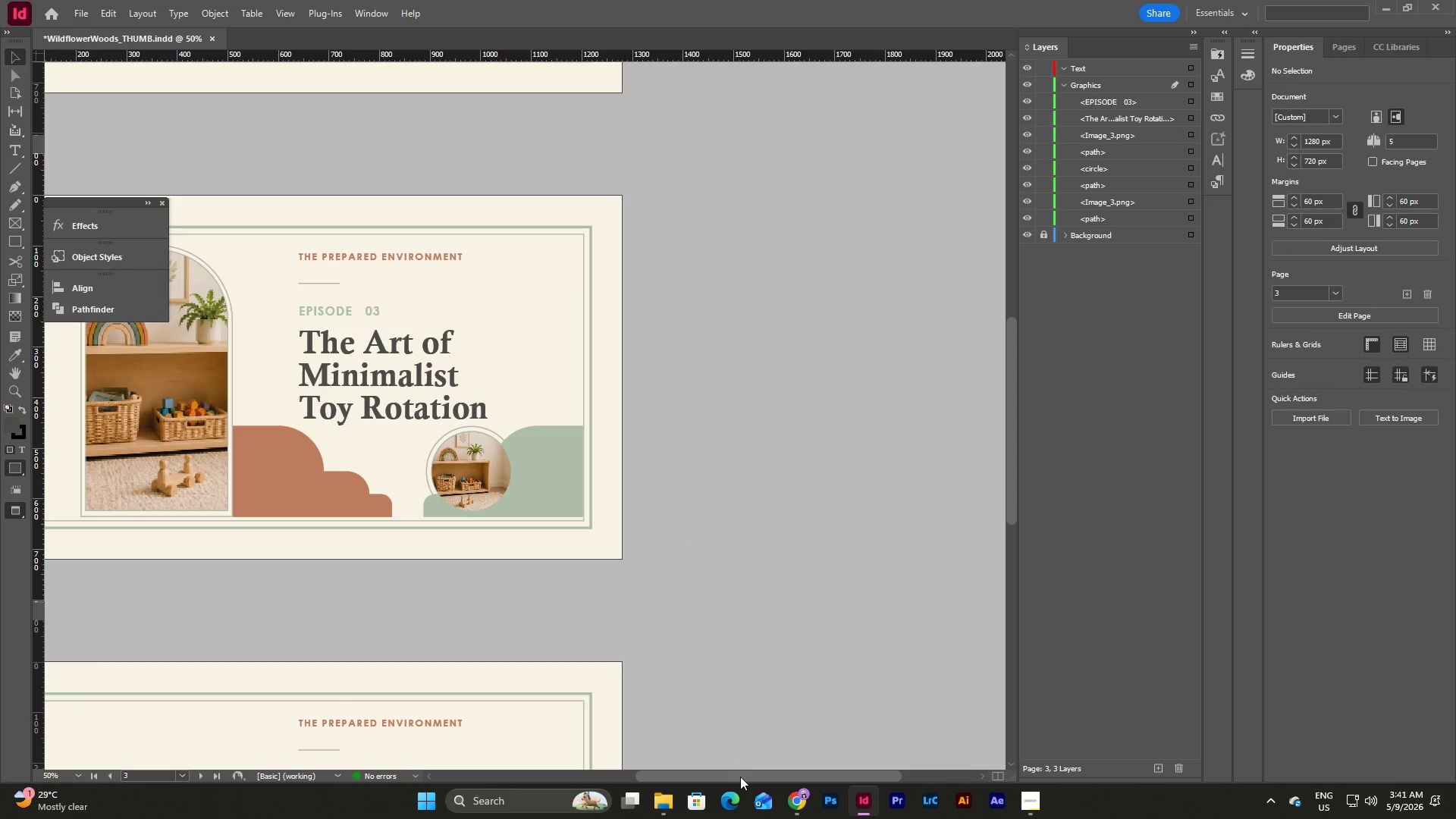 
left_click_drag(start_coordinate=[740, 777], to_coordinate=[680, 777])
 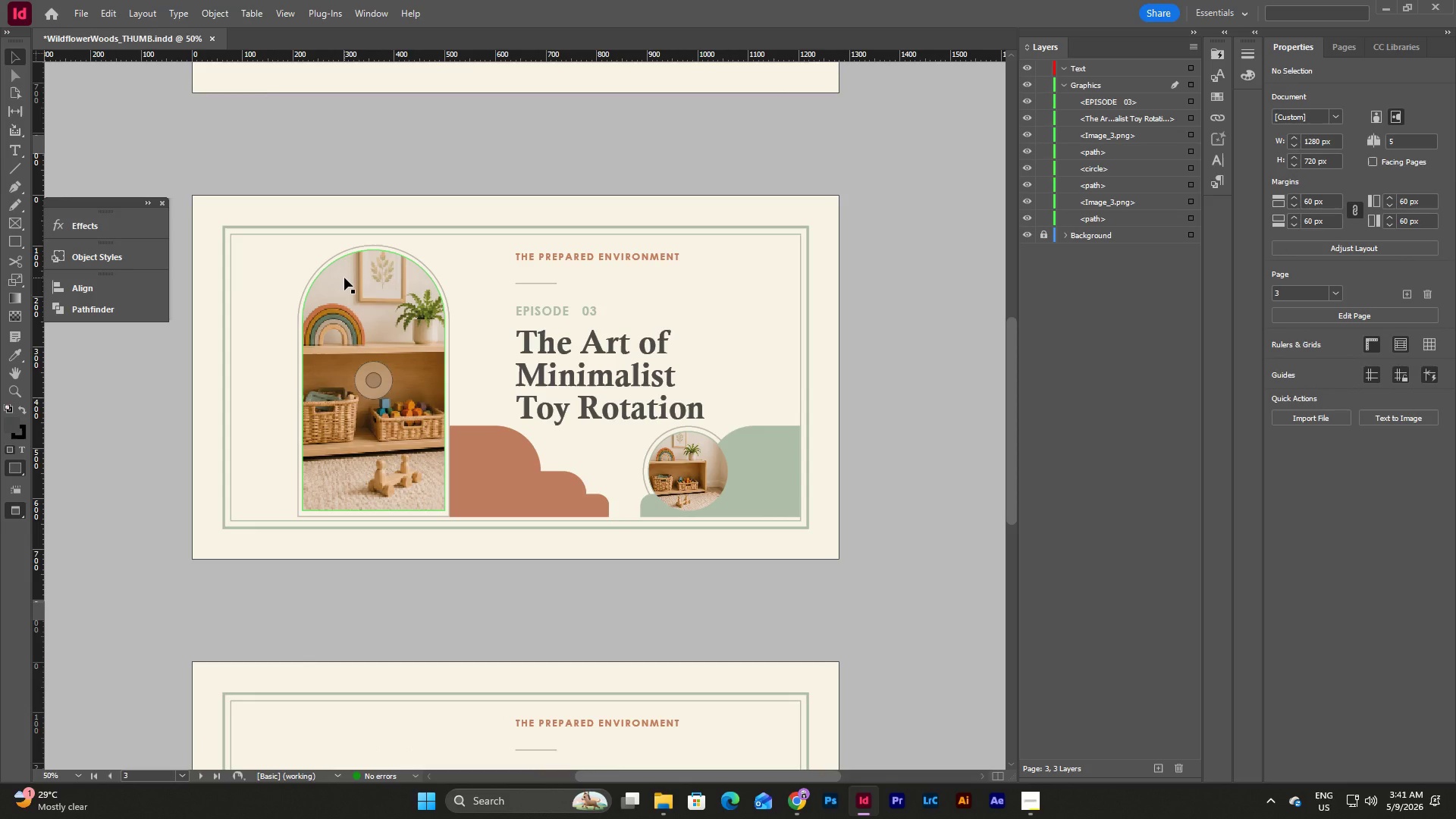 
double_click([344, 278])
 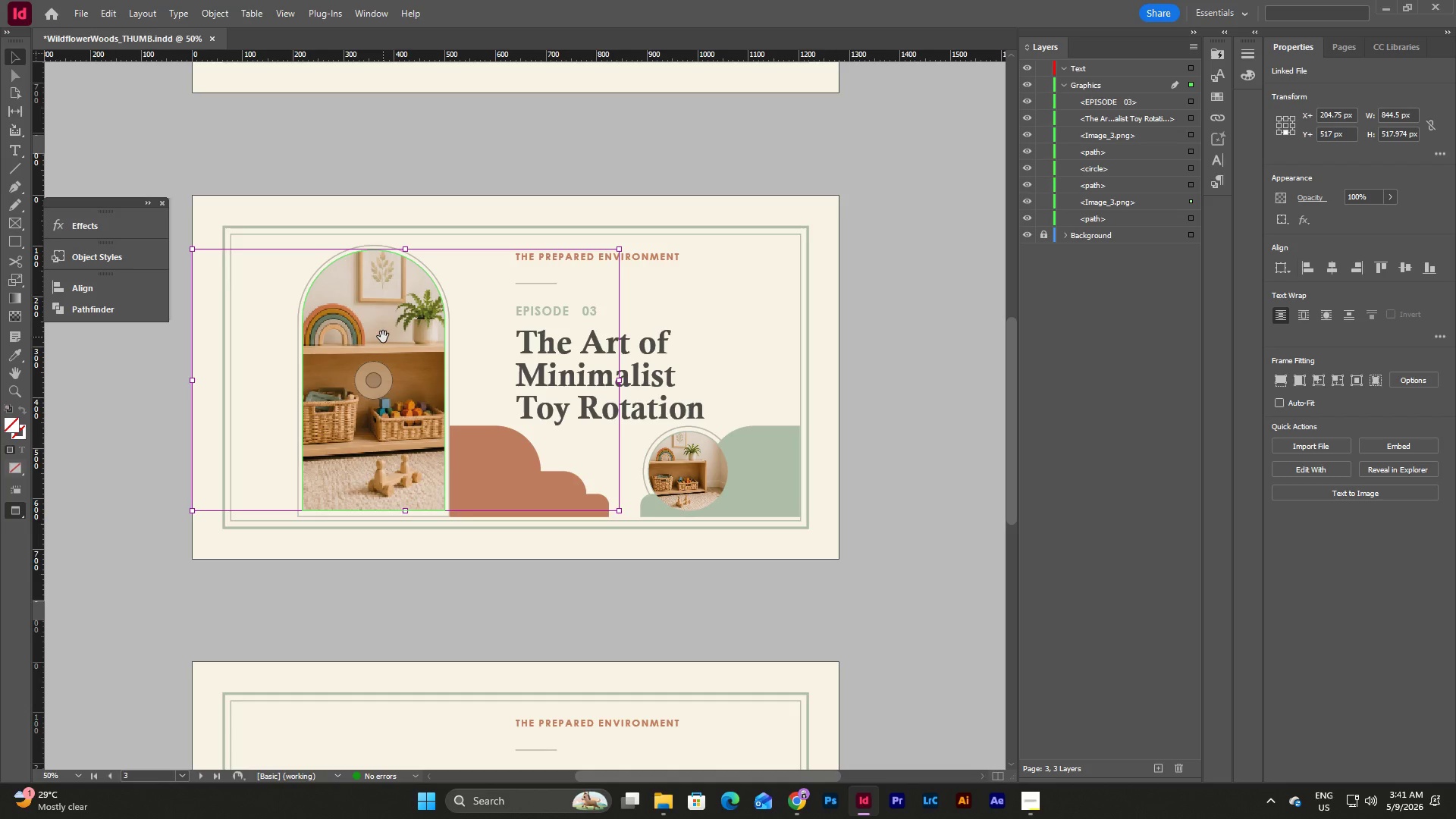 
left_click_drag(start_coordinate=[393, 332], to_coordinate=[410, 332])
 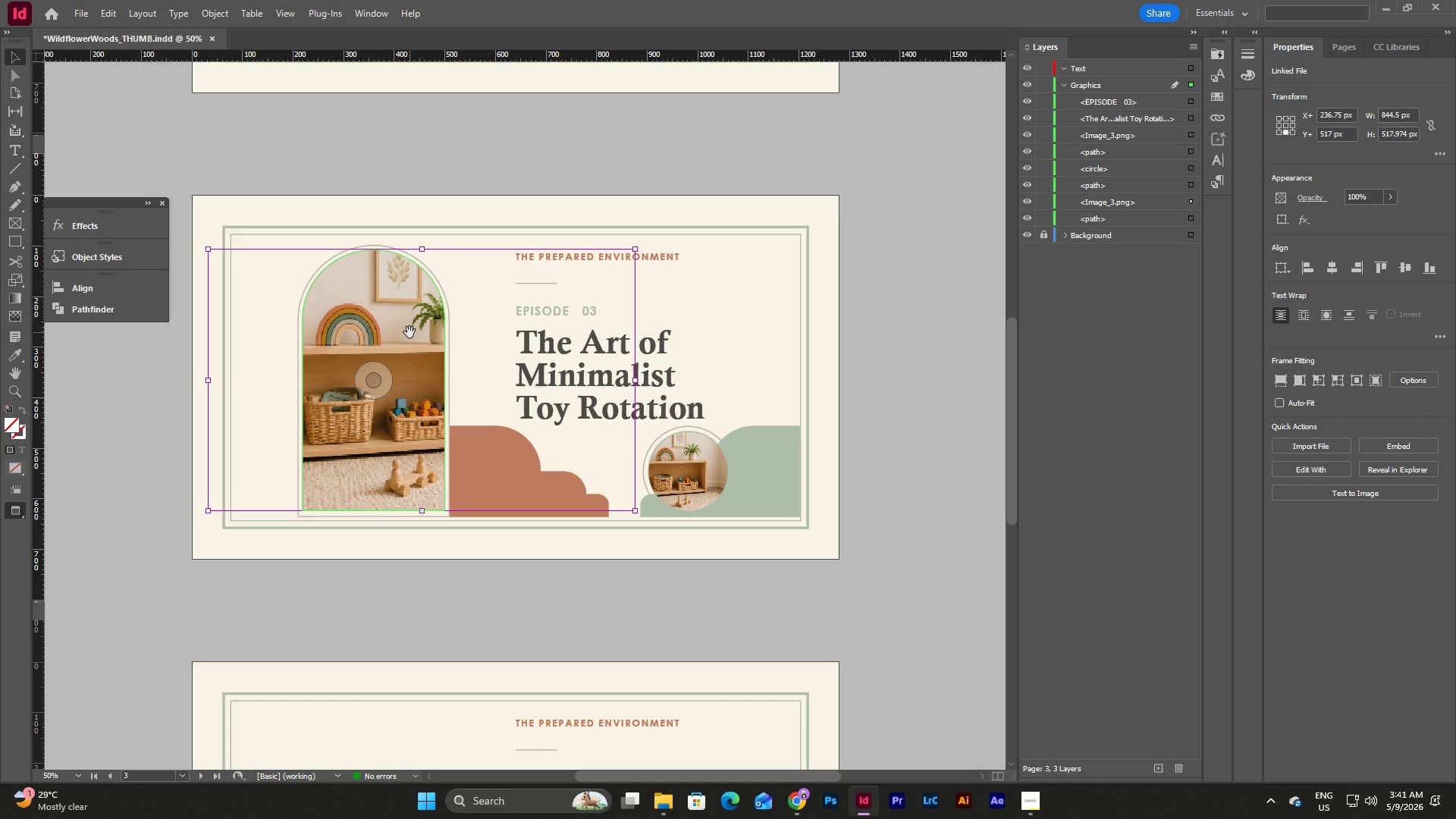 
left_click_drag(start_coordinate=[410, 332], to_coordinate=[420, 332])
 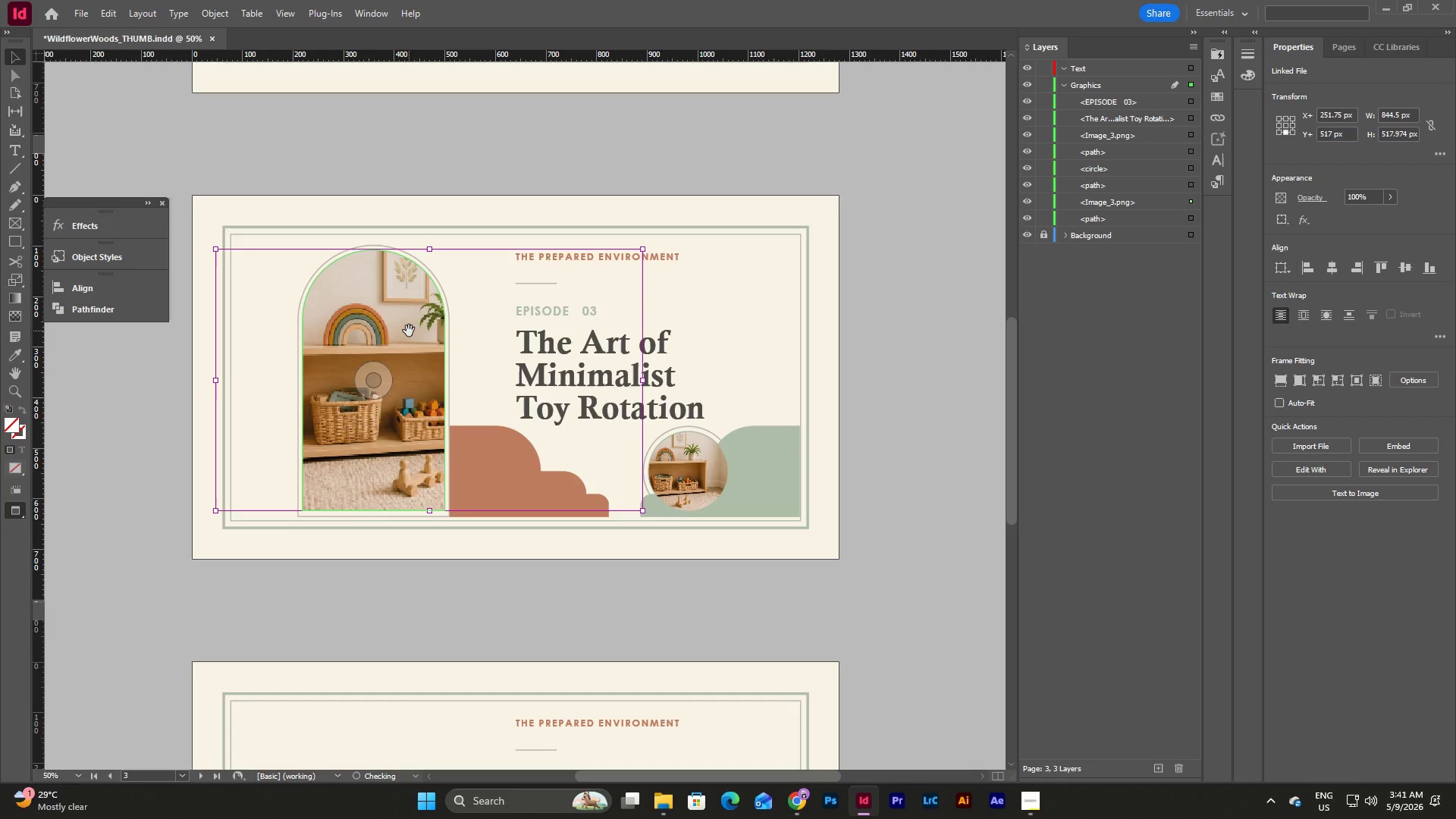 
left_click_drag(start_coordinate=[409, 331], to_coordinate=[420, 331])
 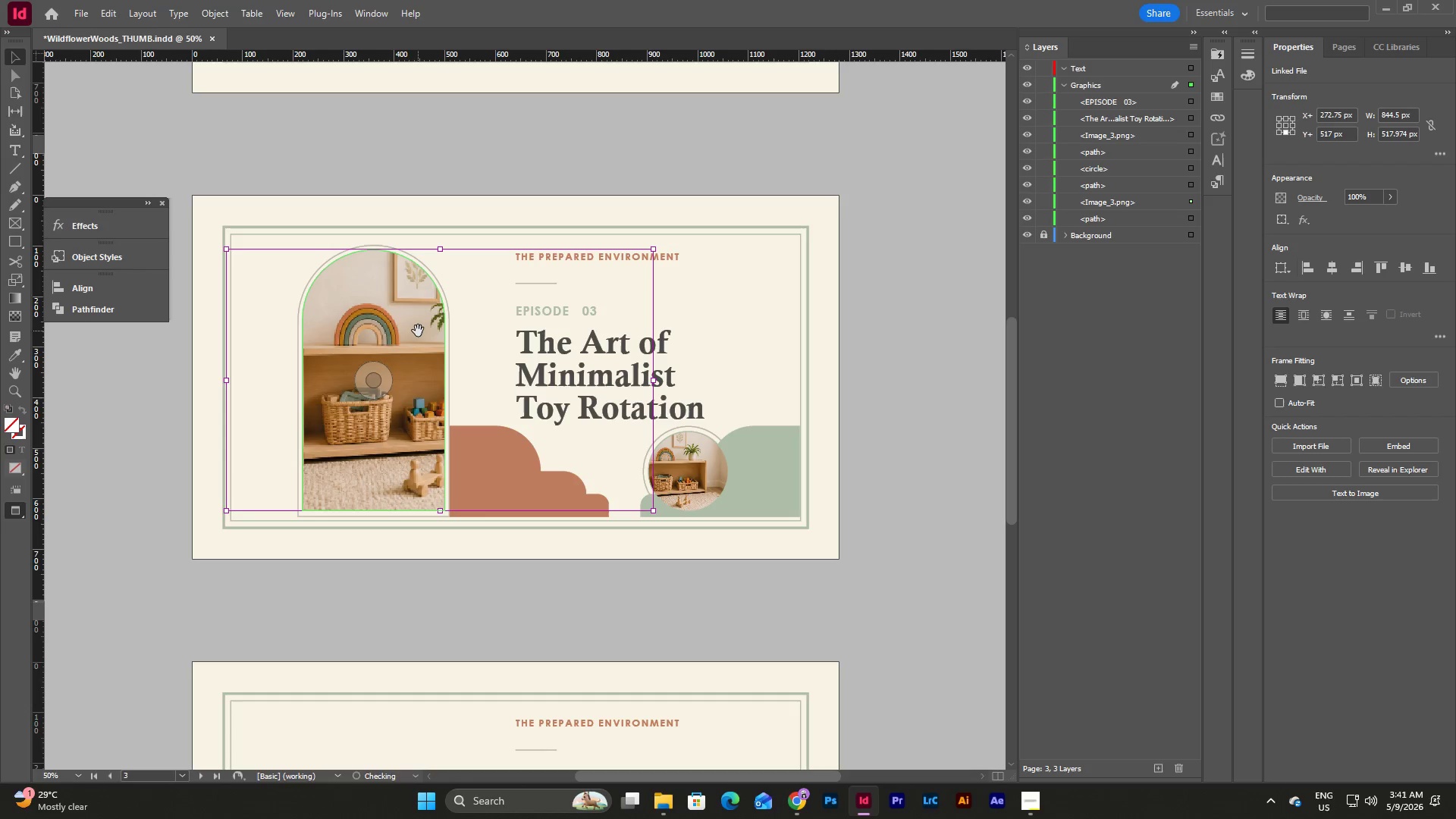 
left_click_drag(start_coordinate=[418, 331], to_coordinate=[429, 331])
 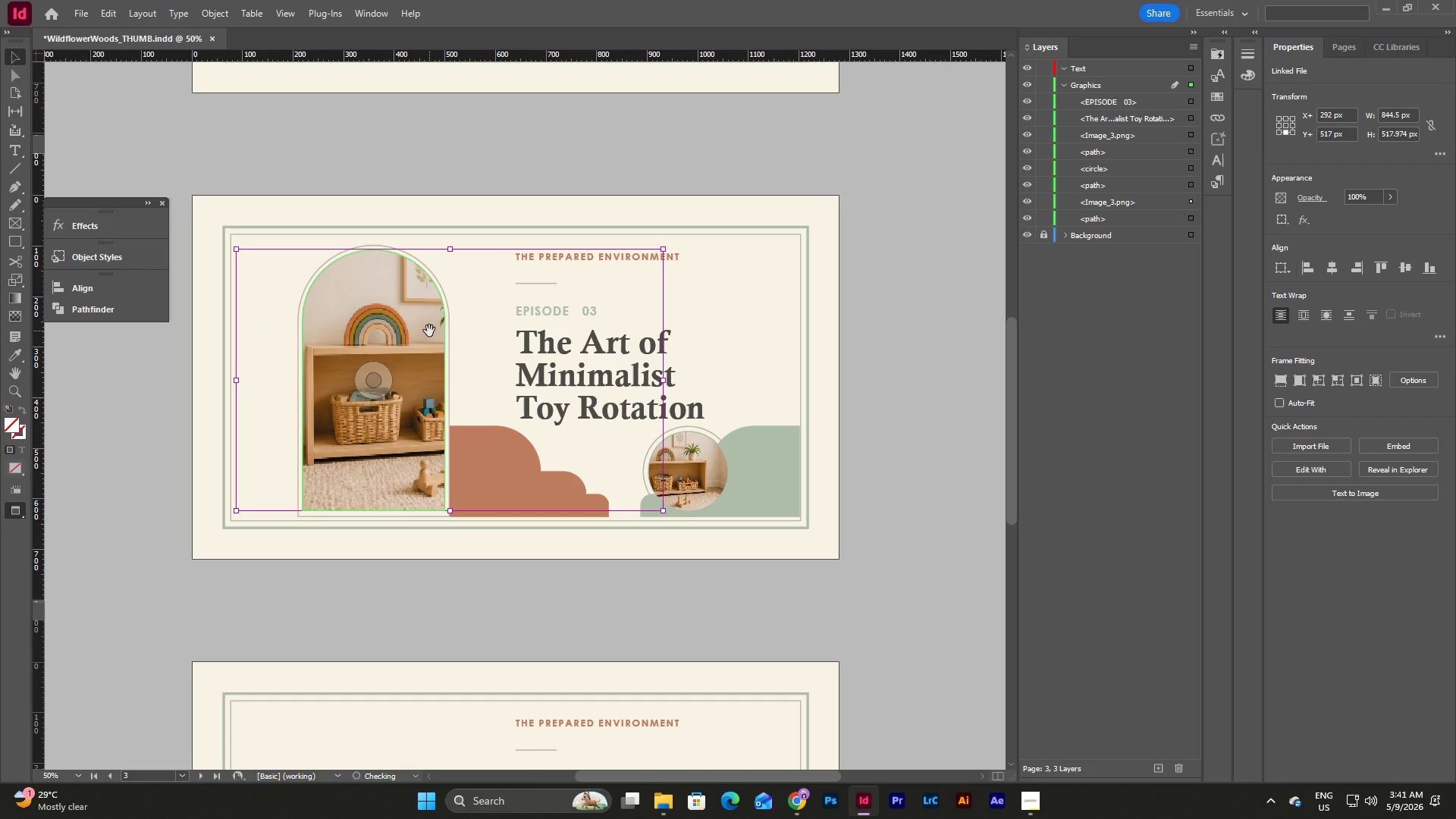 
left_click_drag(start_coordinate=[429, 331], to_coordinate=[438, 332])
 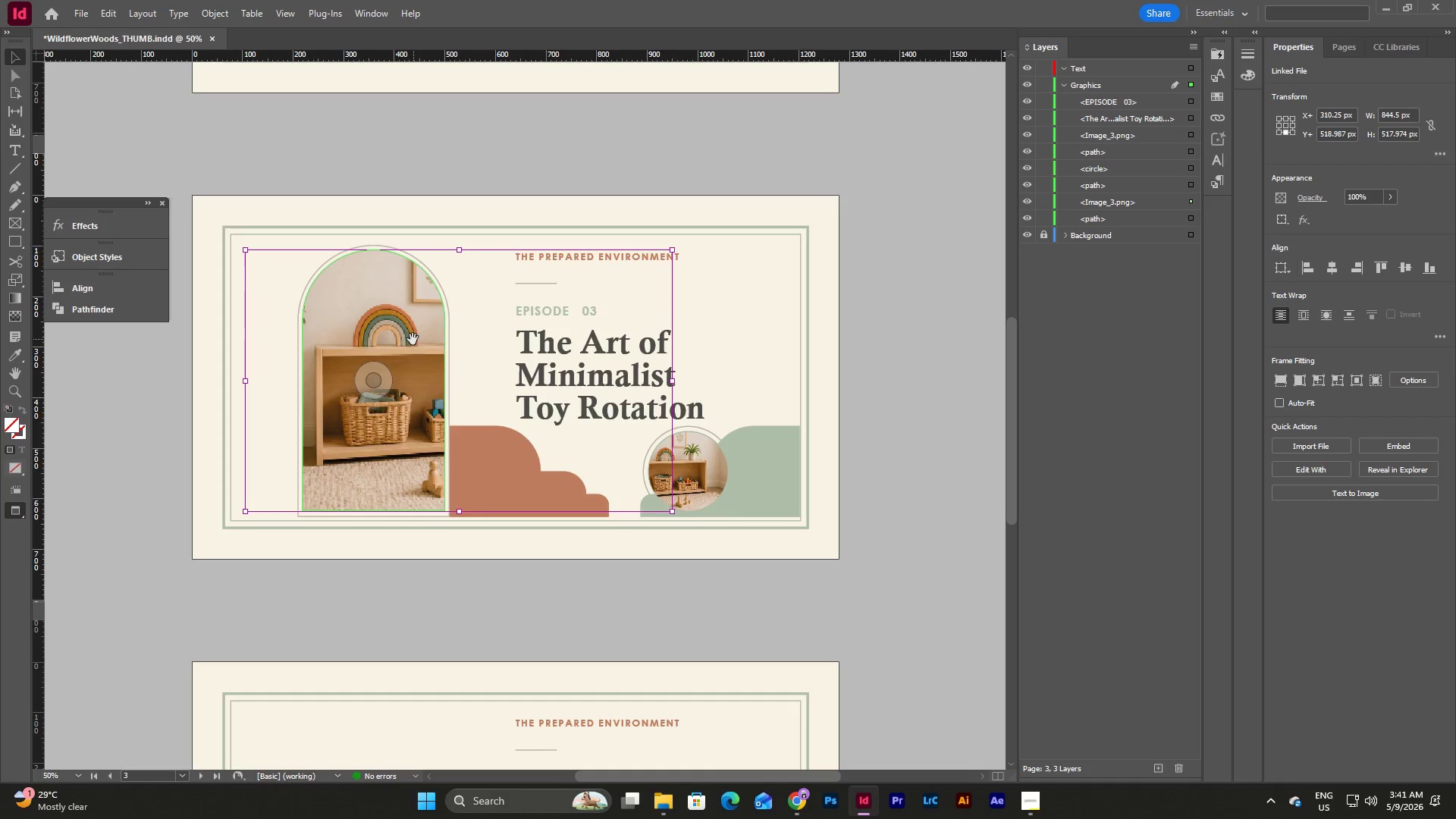 
left_click_drag(start_coordinate=[413, 339], to_coordinate=[425, 339])
 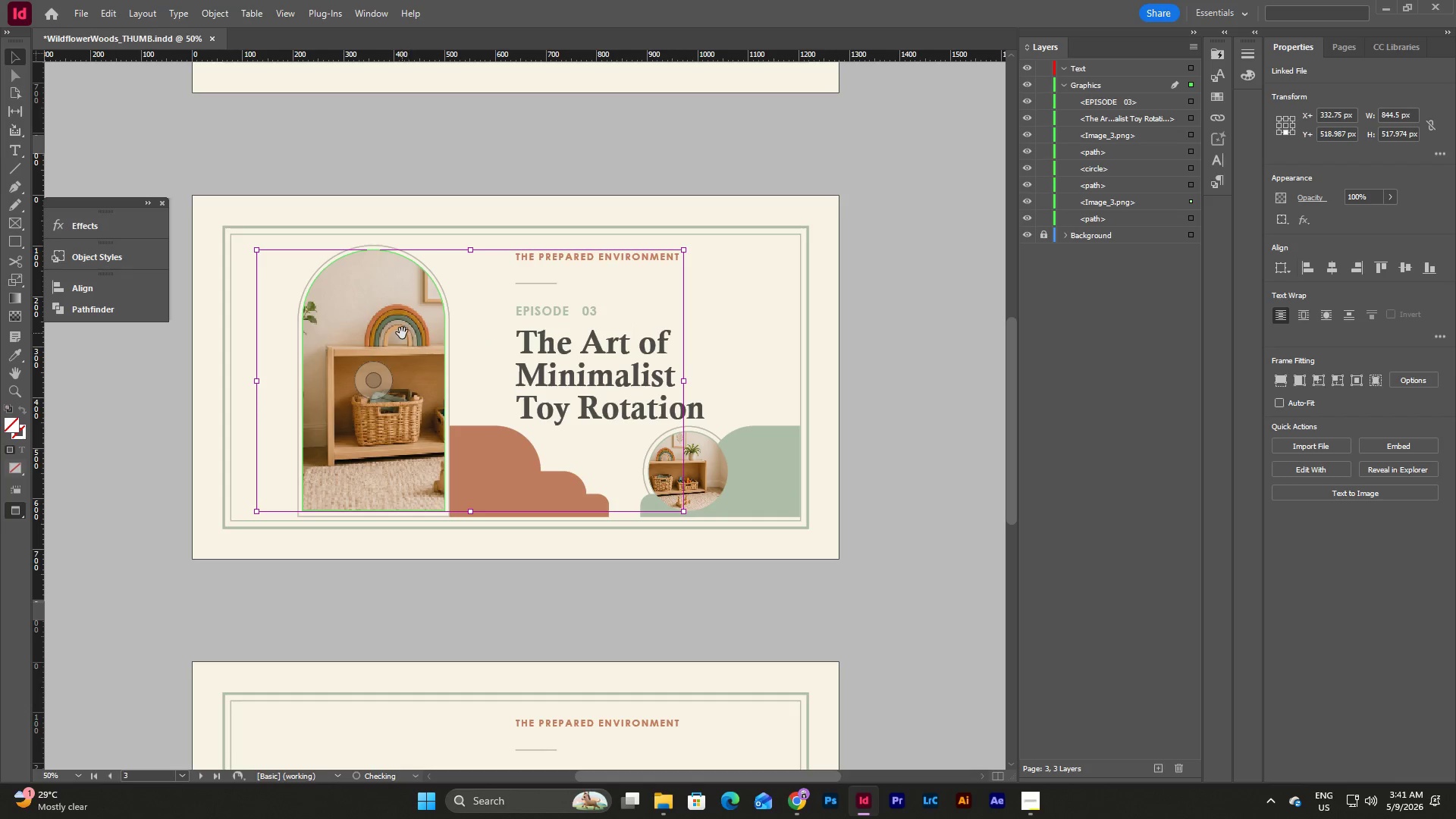 
left_click_drag(start_coordinate=[402, 333], to_coordinate=[419, 333])
 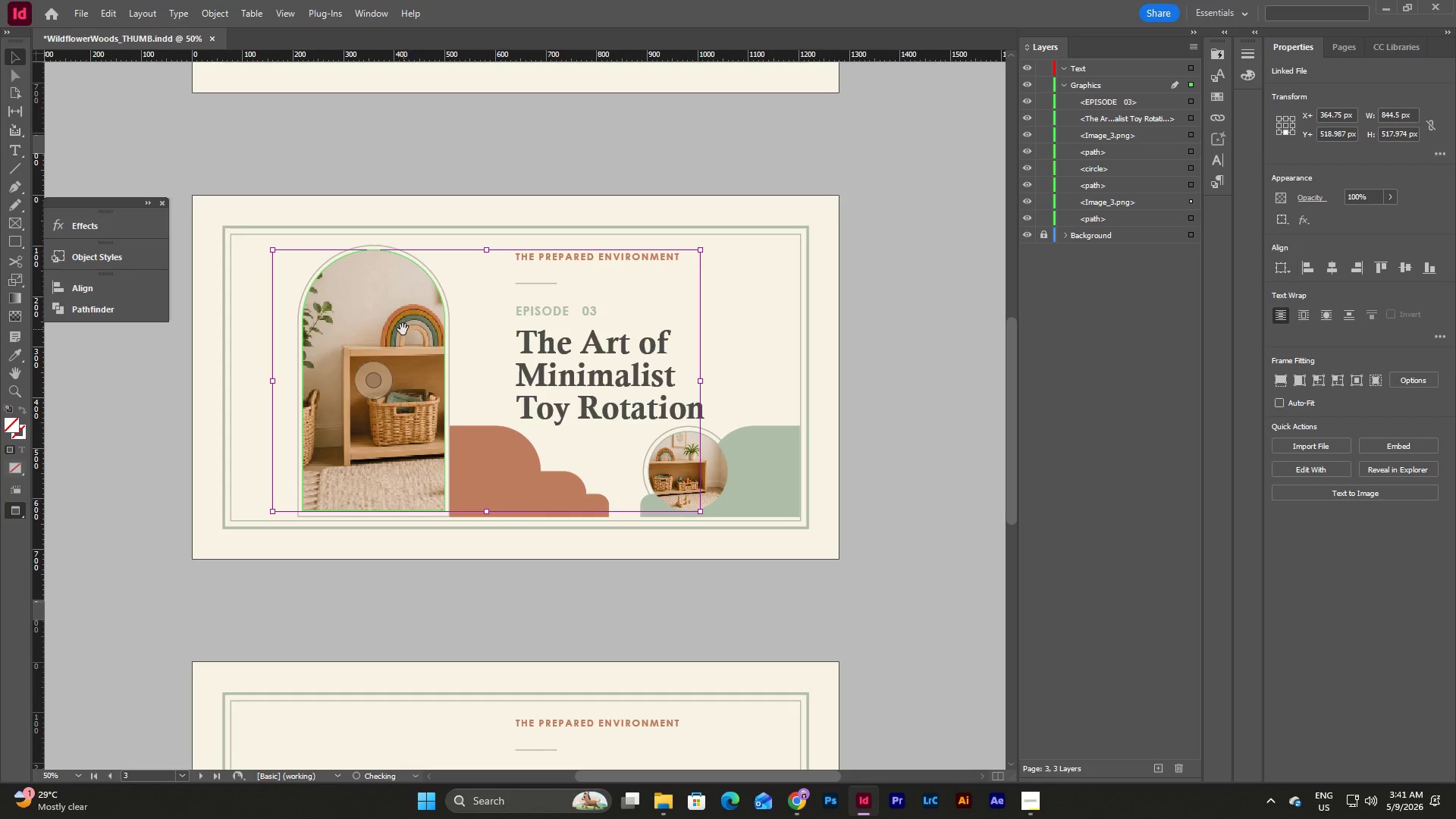 
left_click_drag(start_coordinate=[403, 329], to_coordinate=[414, 329])
 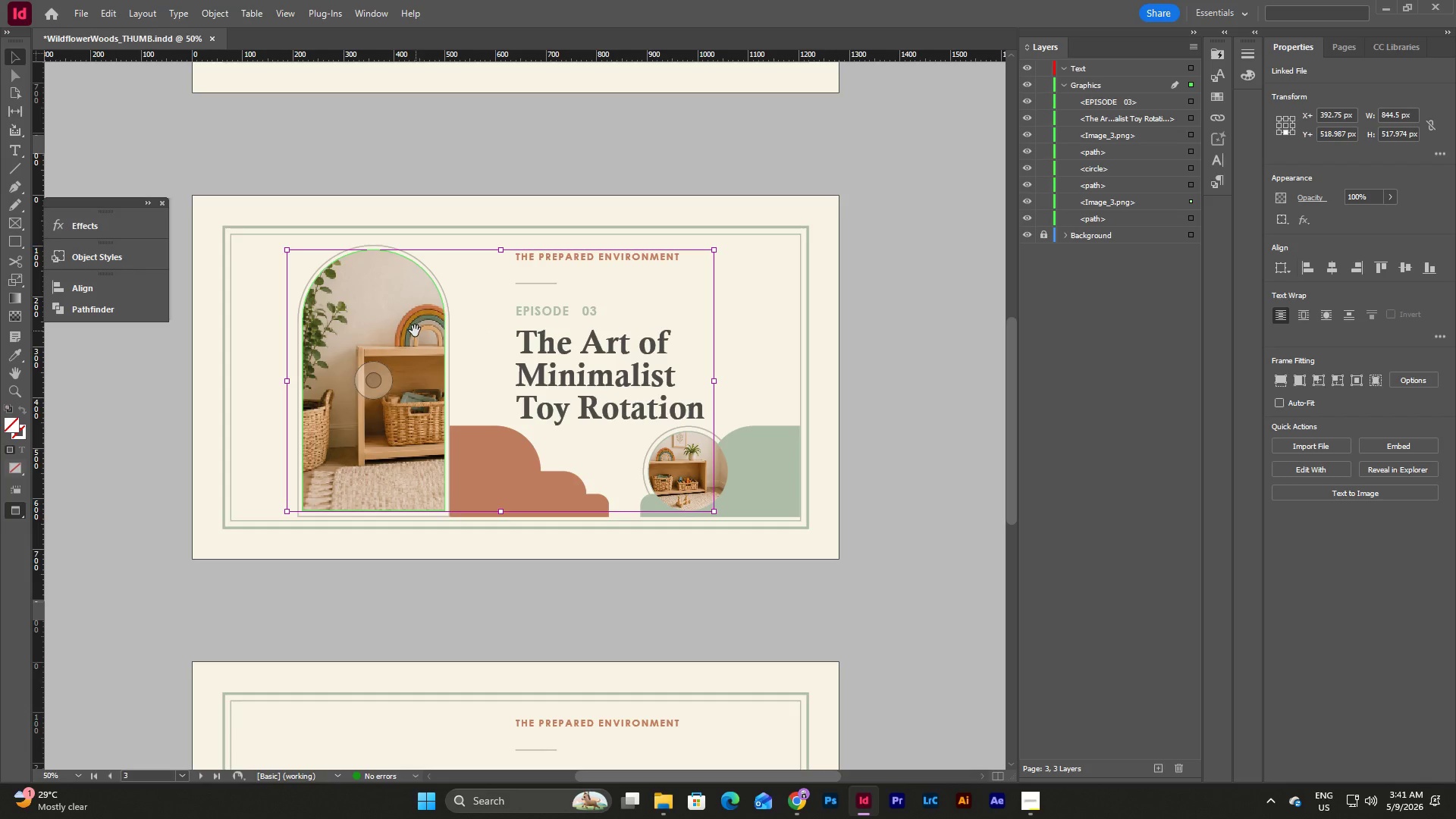 
wait(5.36)
 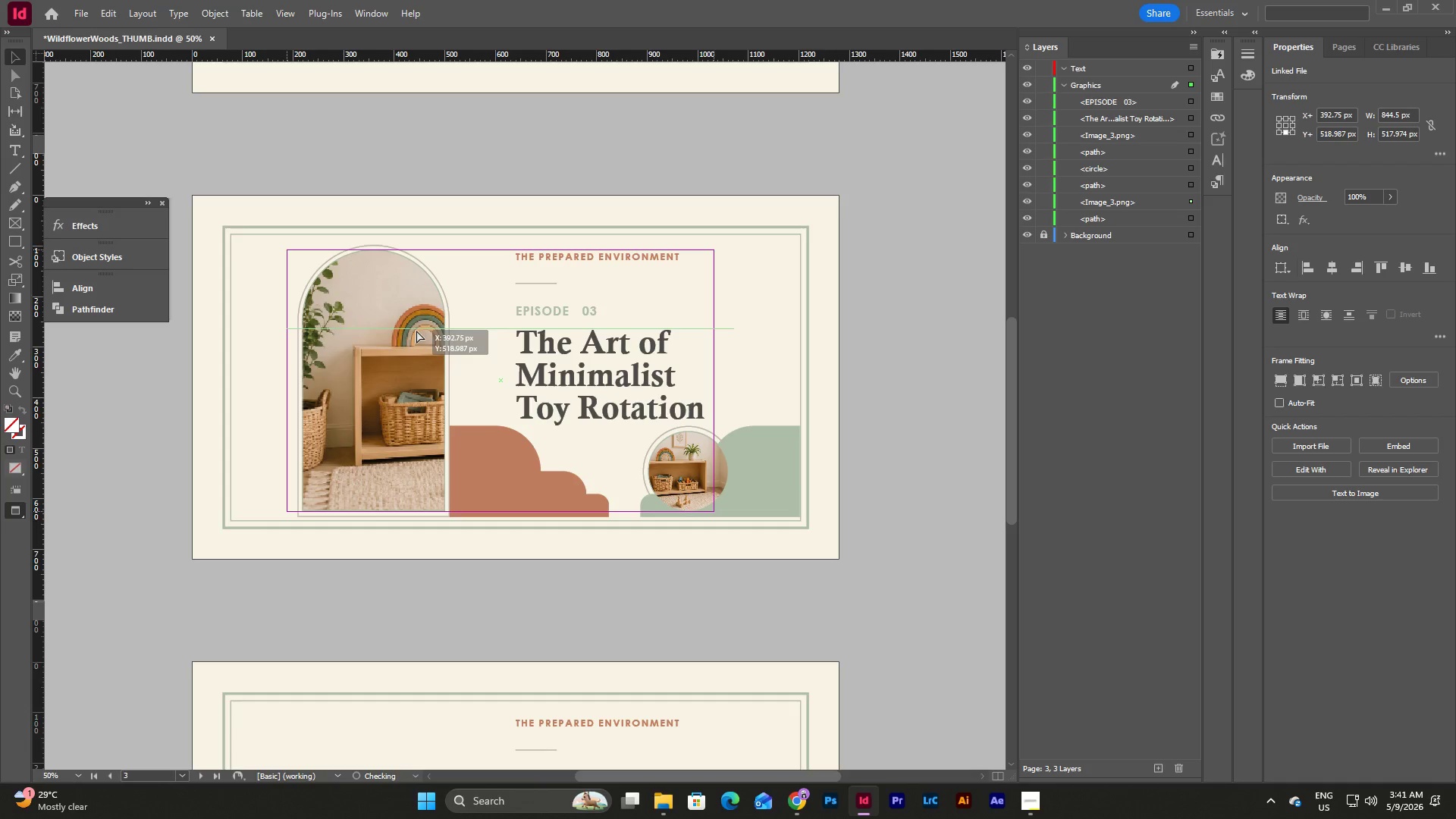 
double_click([89, 469])
 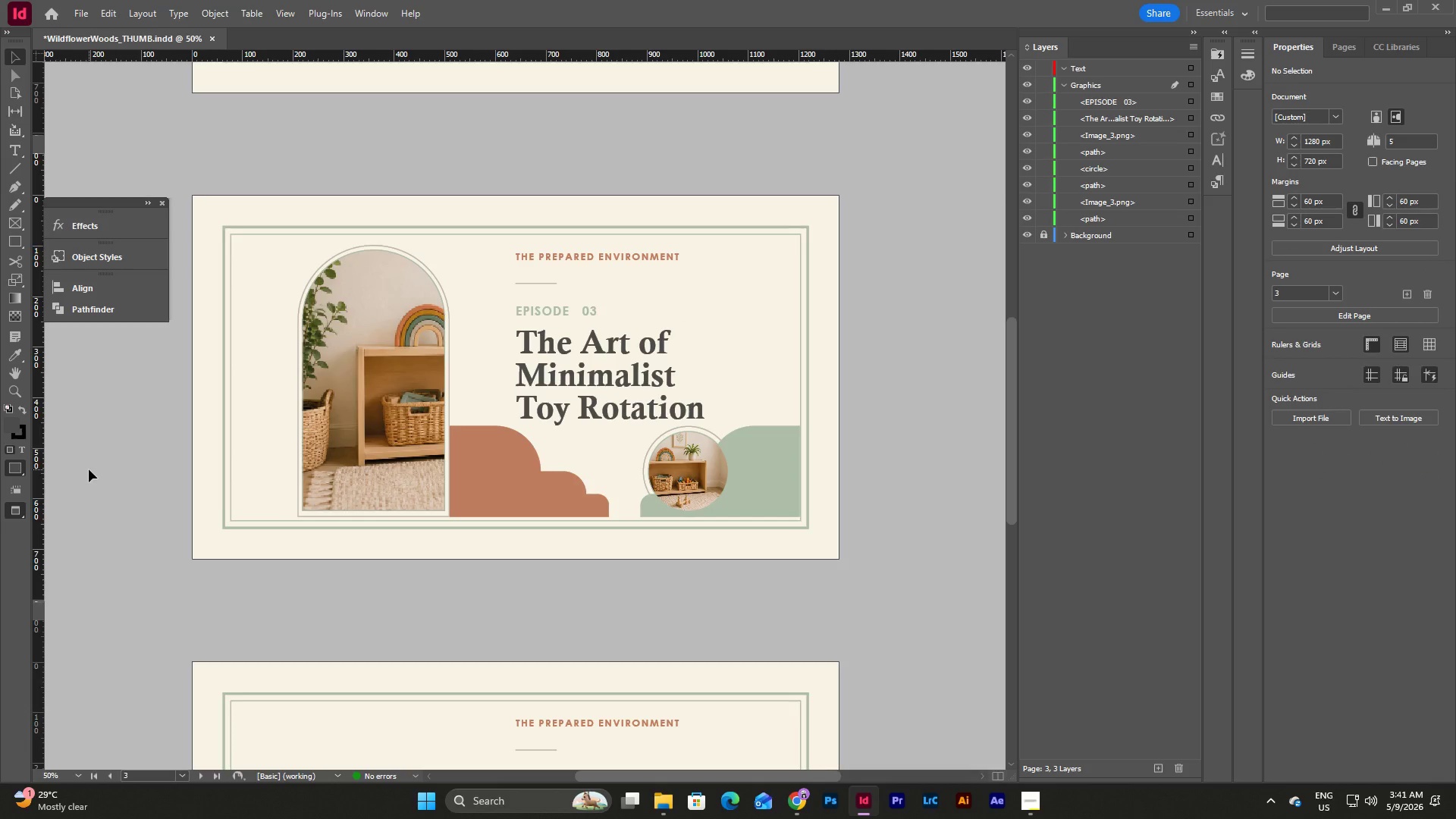 
type(ww)
 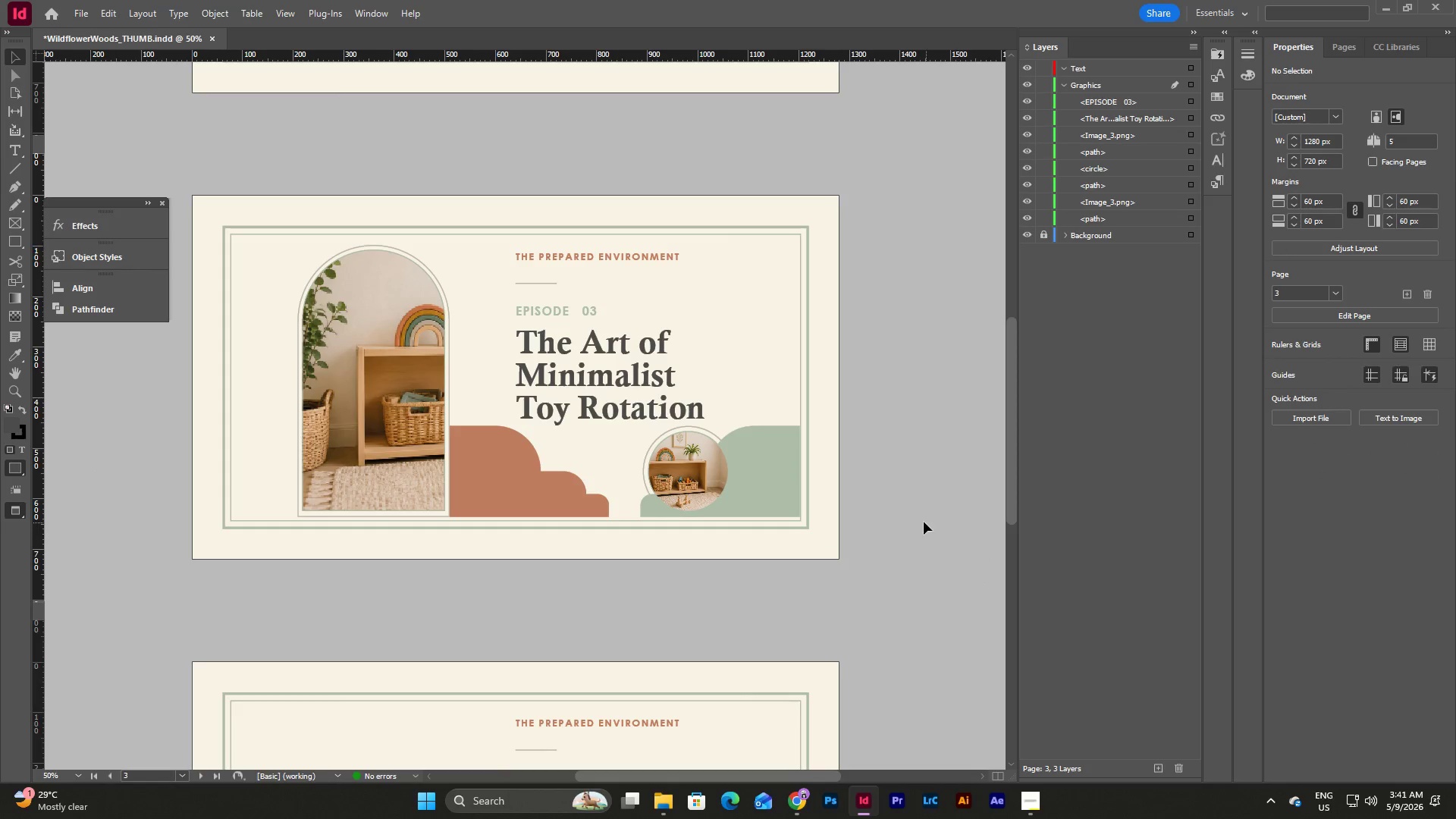 
scroll: coordinate [924, 522], scroll_direction: up, amount: 4.0
 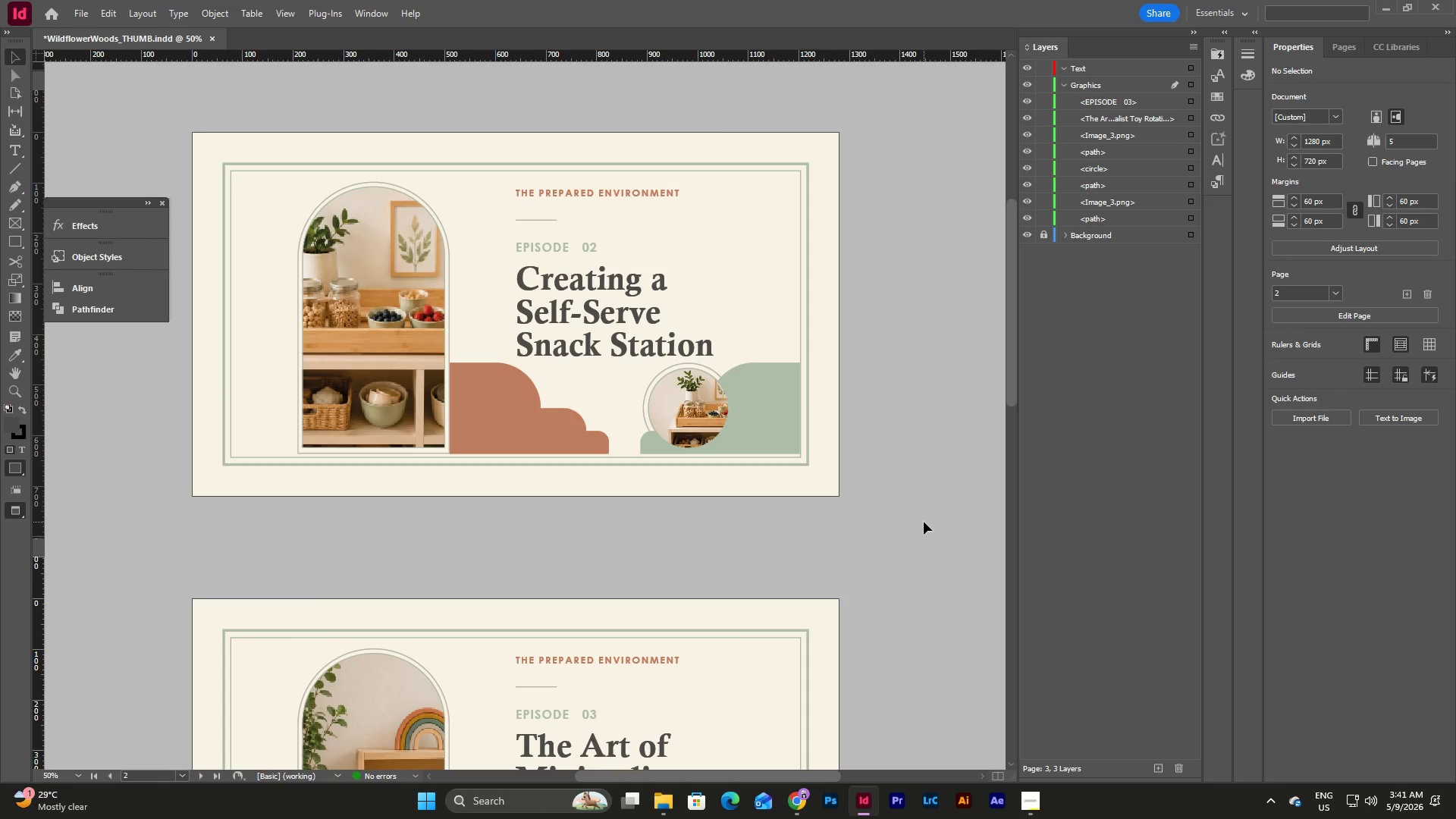 
scroll: coordinate [924, 522], scroll_direction: down, amount: 9.0
 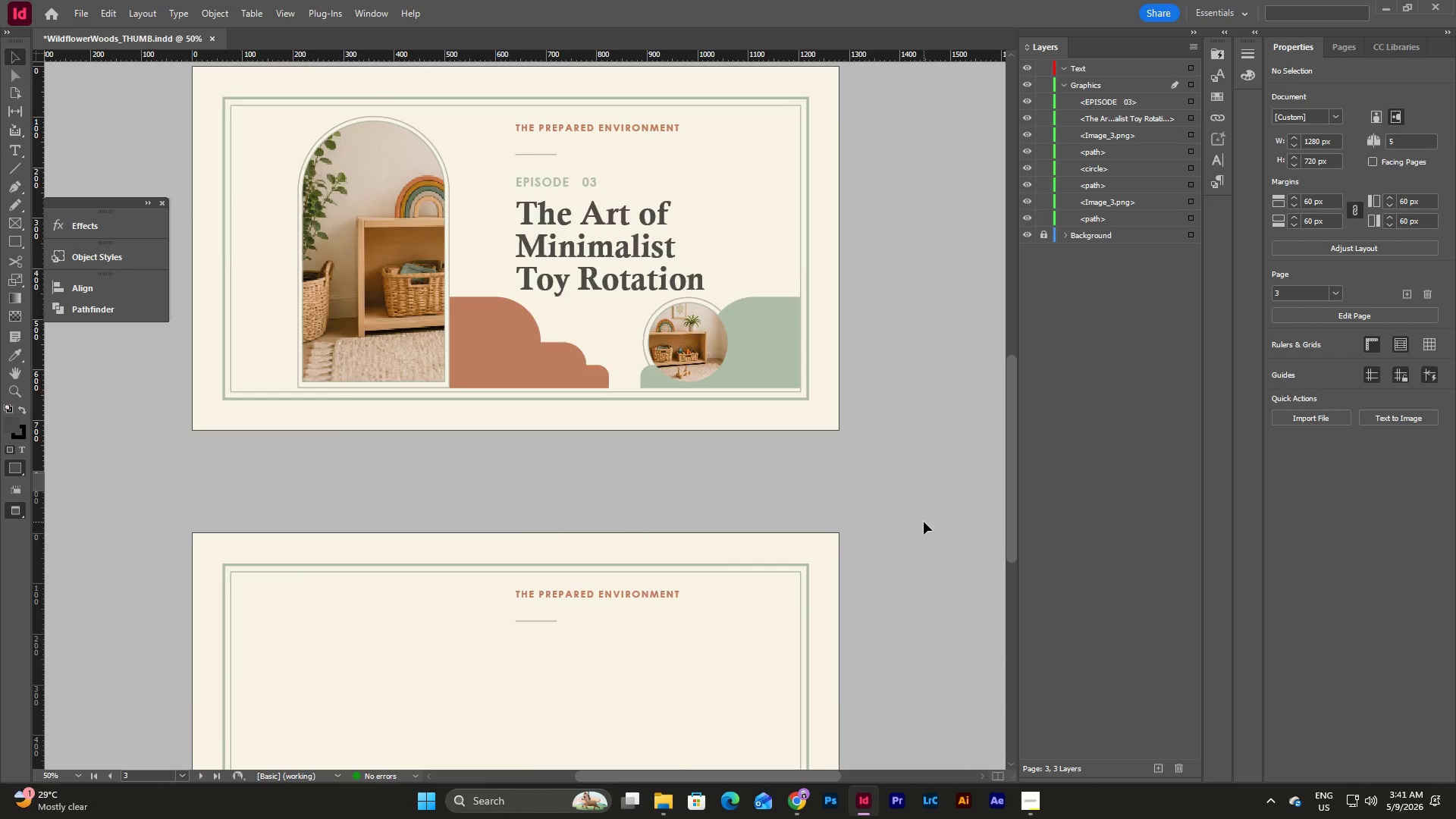 
scroll: coordinate [924, 522], scroll_direction: up, amount: 18.0
 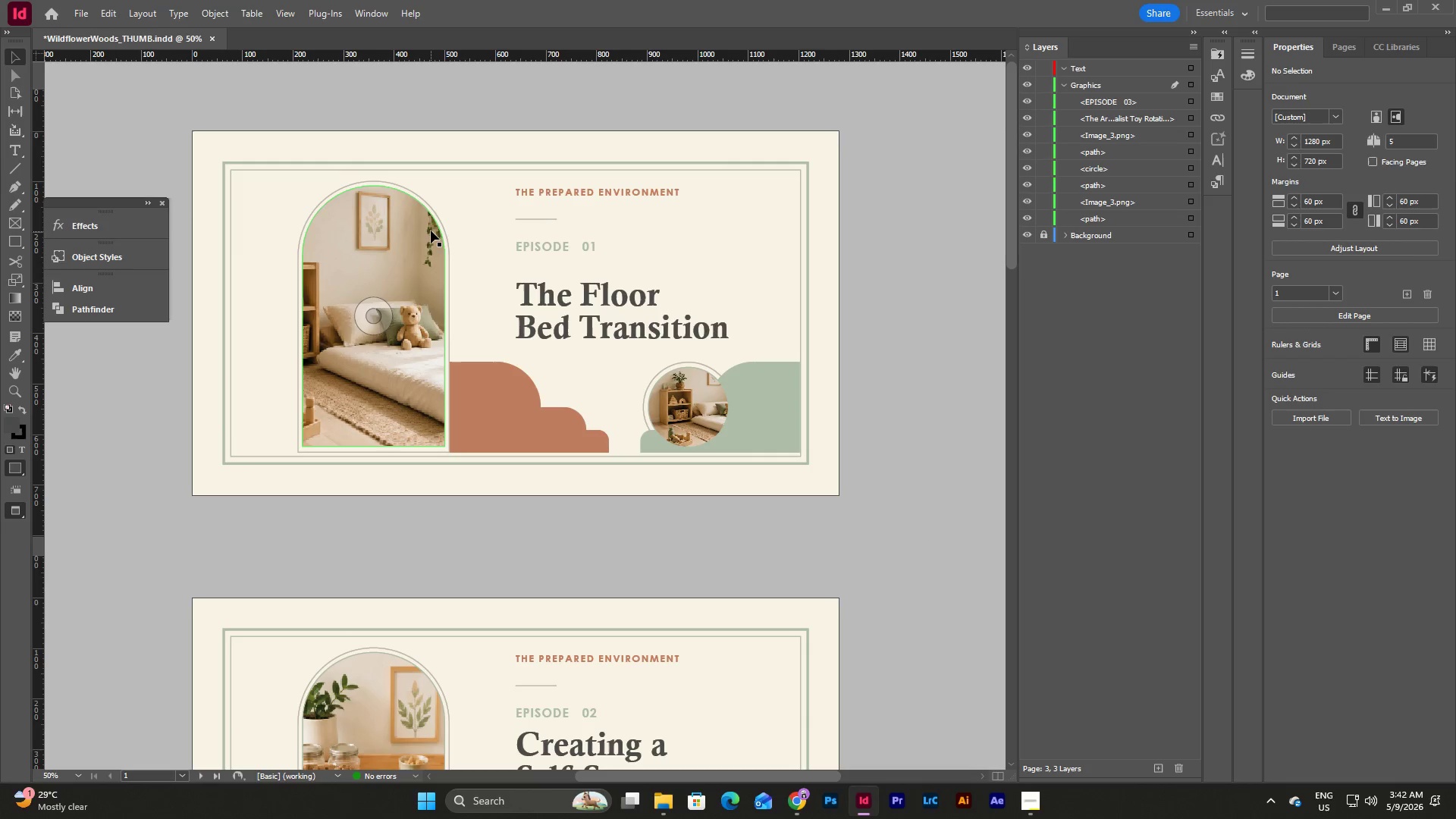 
double_click([431, 231])
 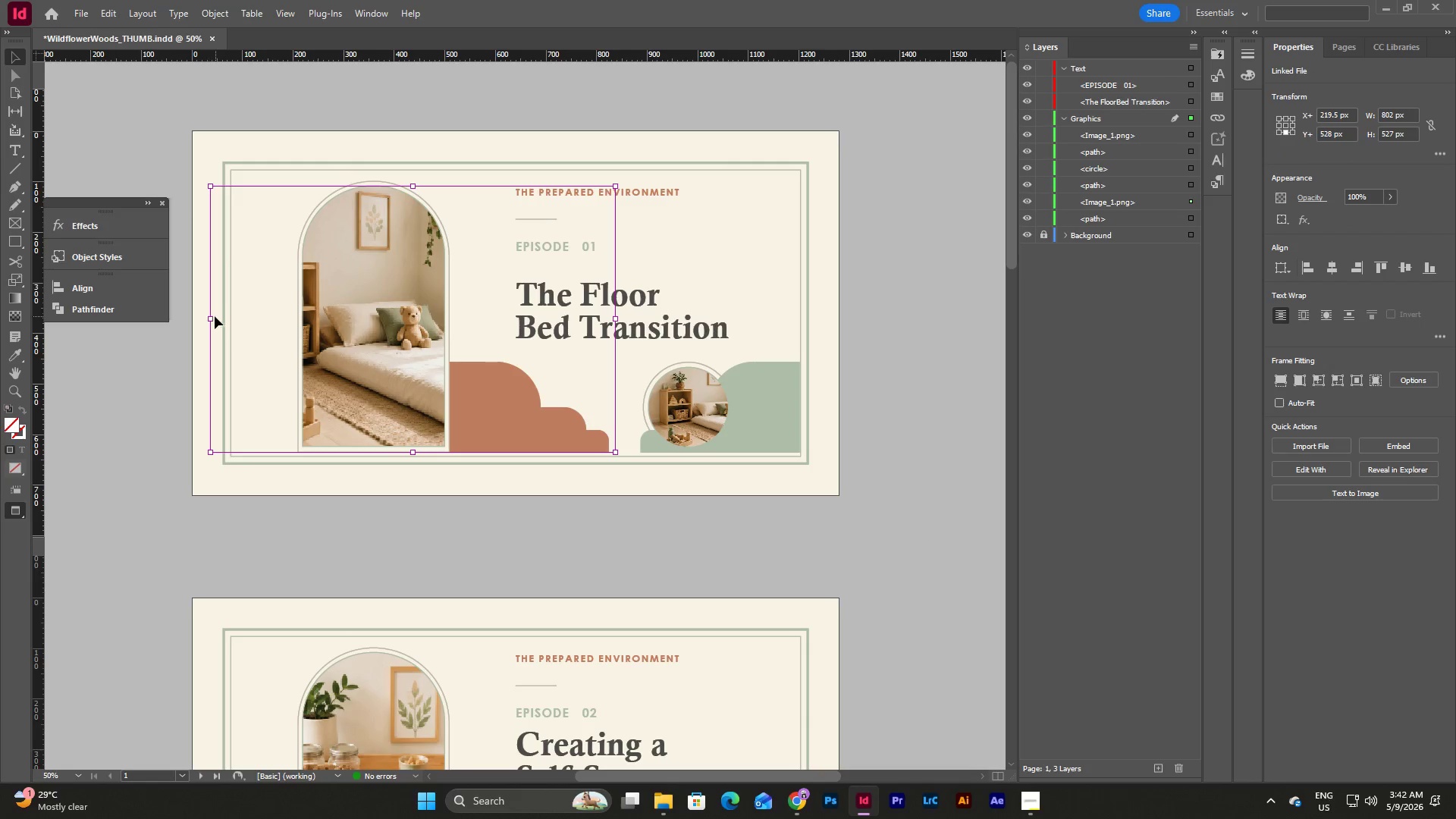 
left_click([206, 319])
 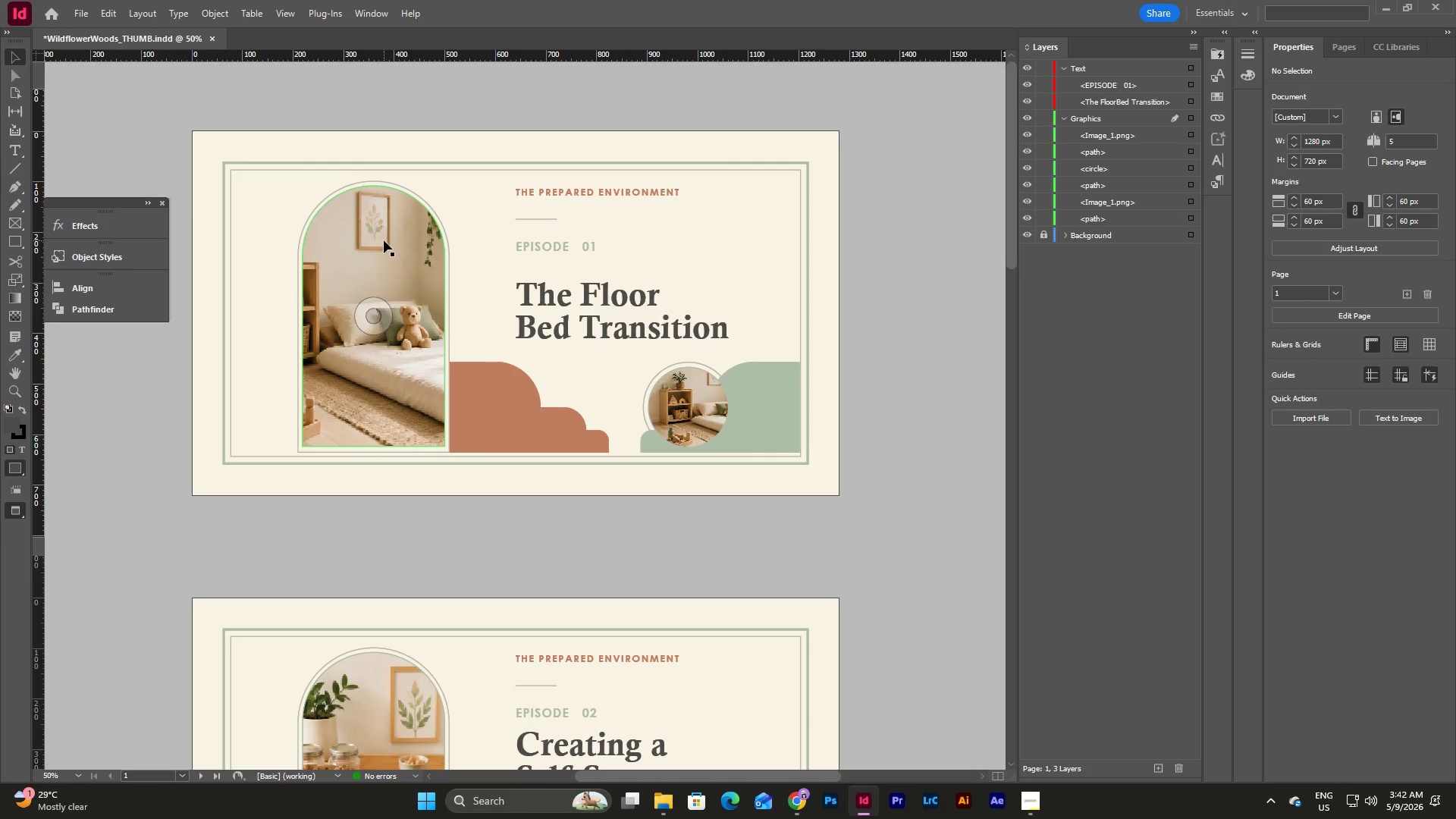 
double_click([384, 240])
 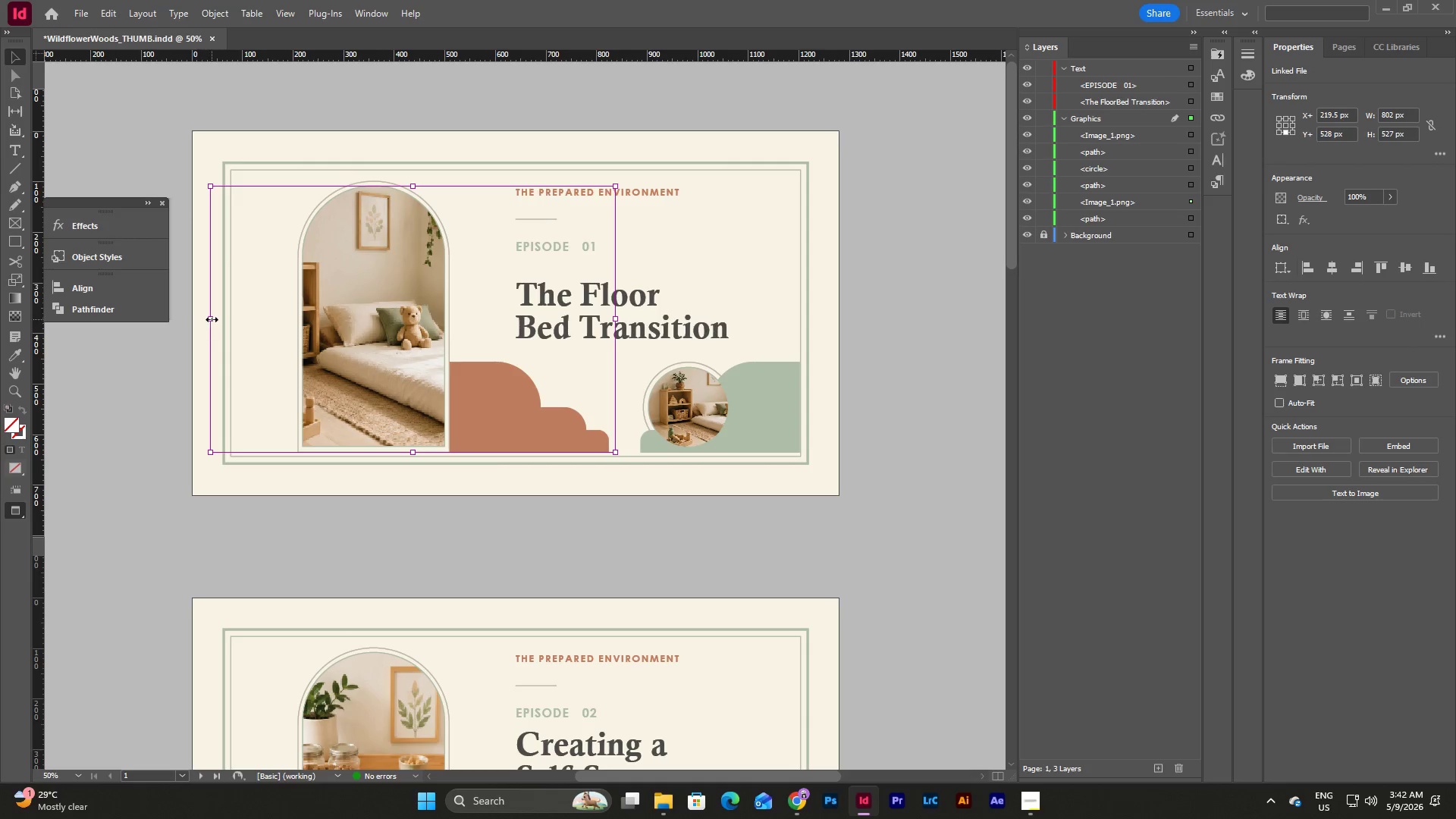 
left_click_drag(start_coordinate=[211, 319], to_coordinate=[194, 317])
 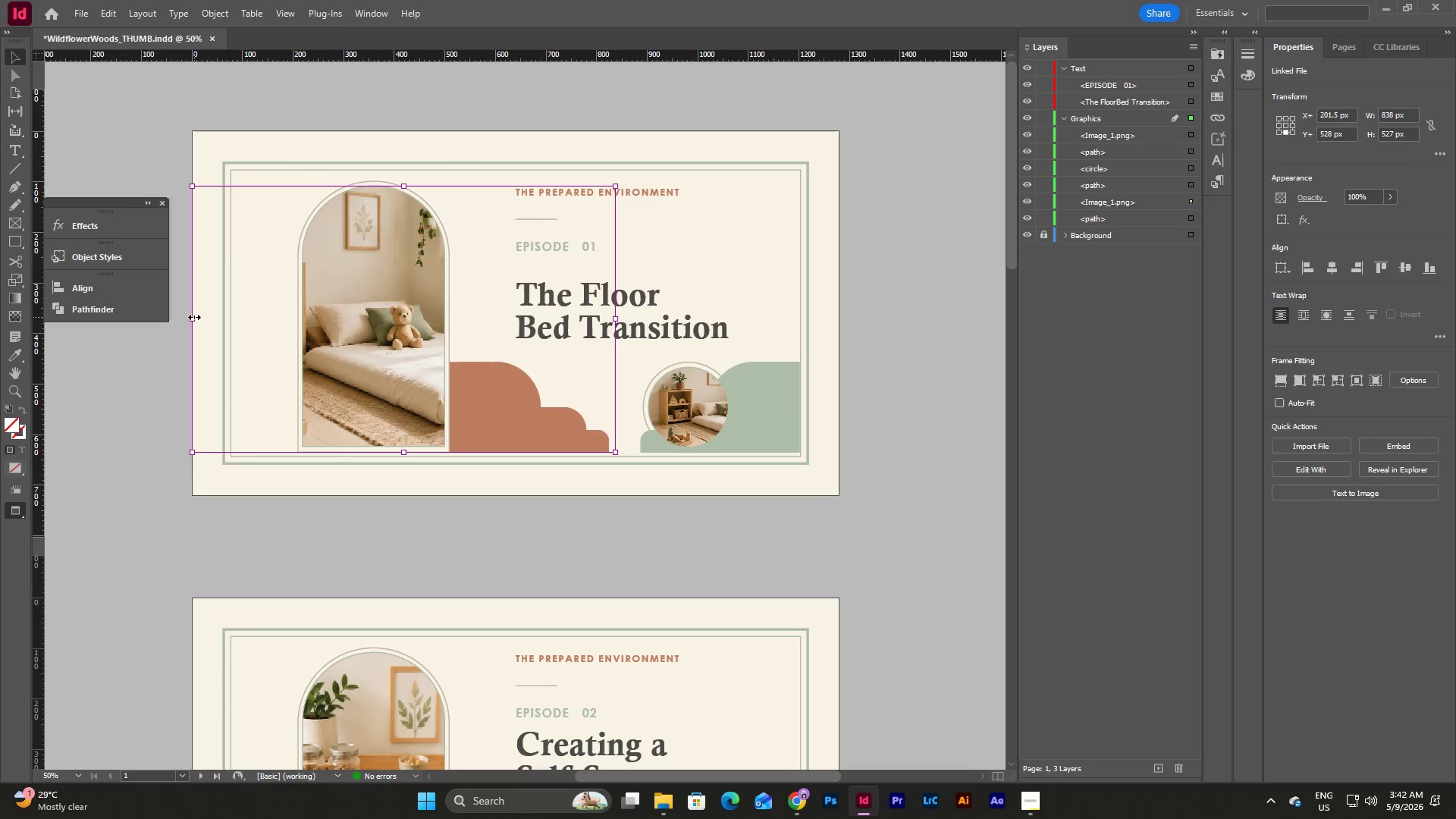 
left_click_drag(start_coordinate=[194, 317], to_coordinate=[183, 315])
 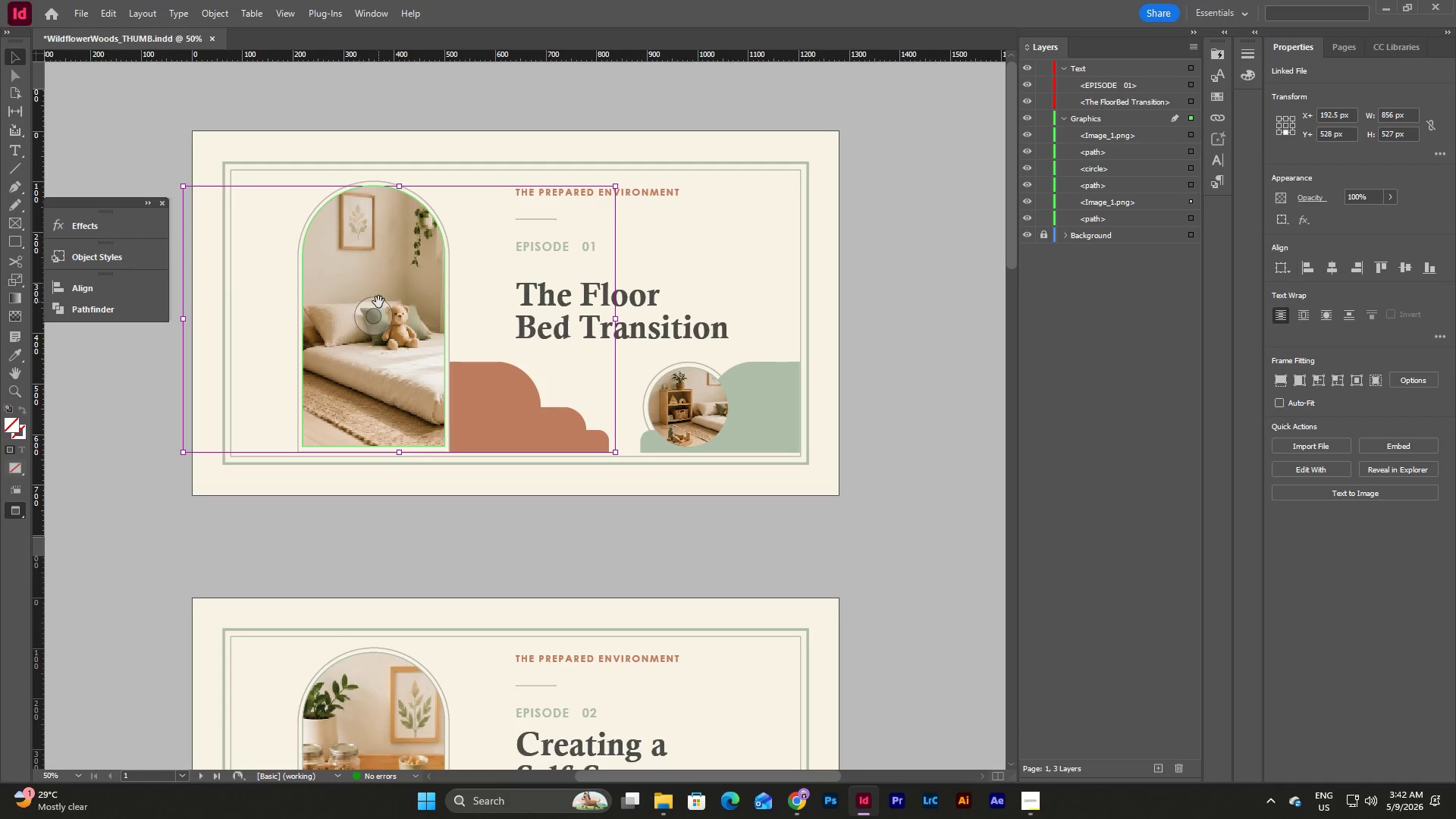 
double_click([405, 361])
 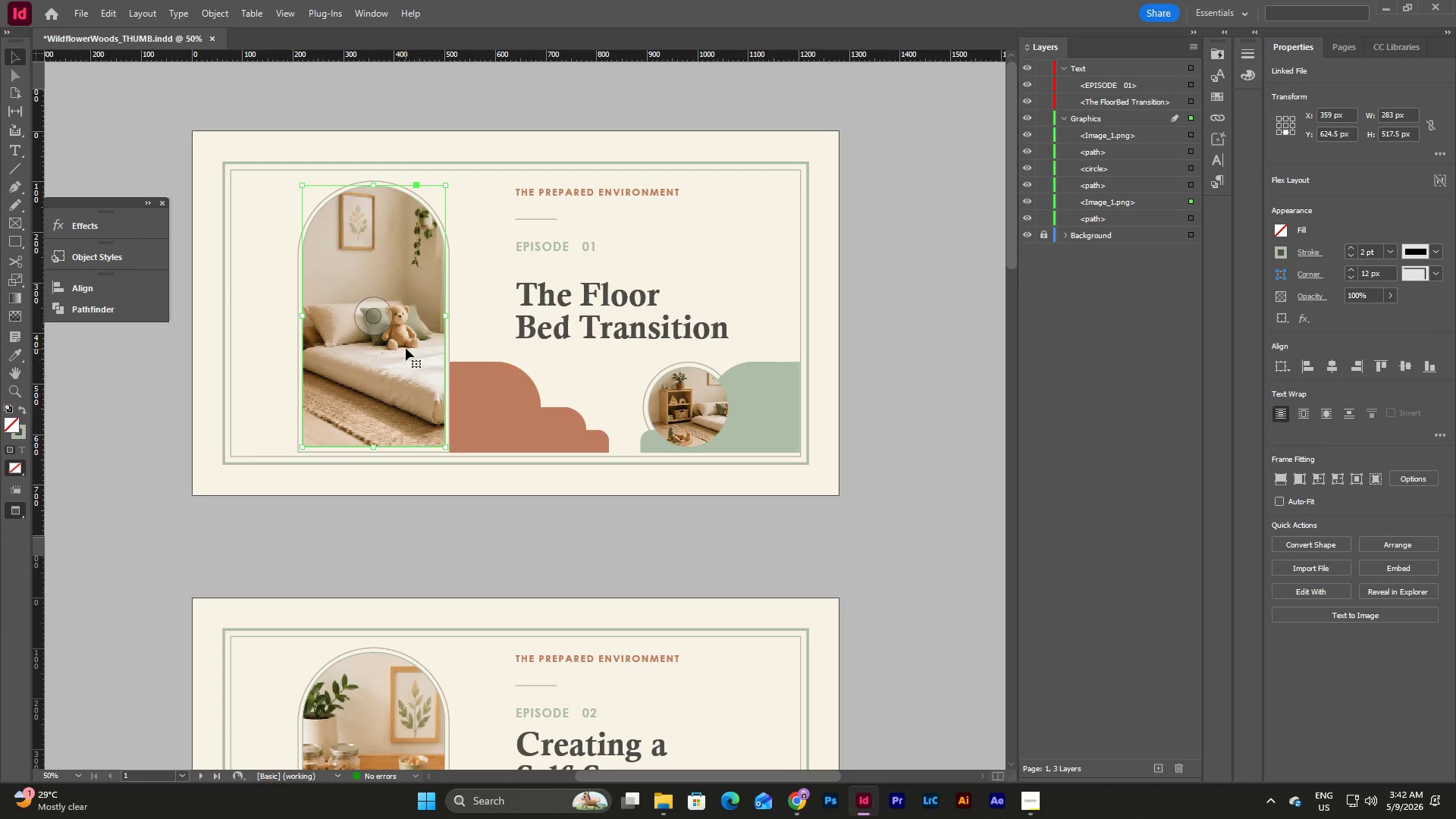 
double_click([406, 348])
 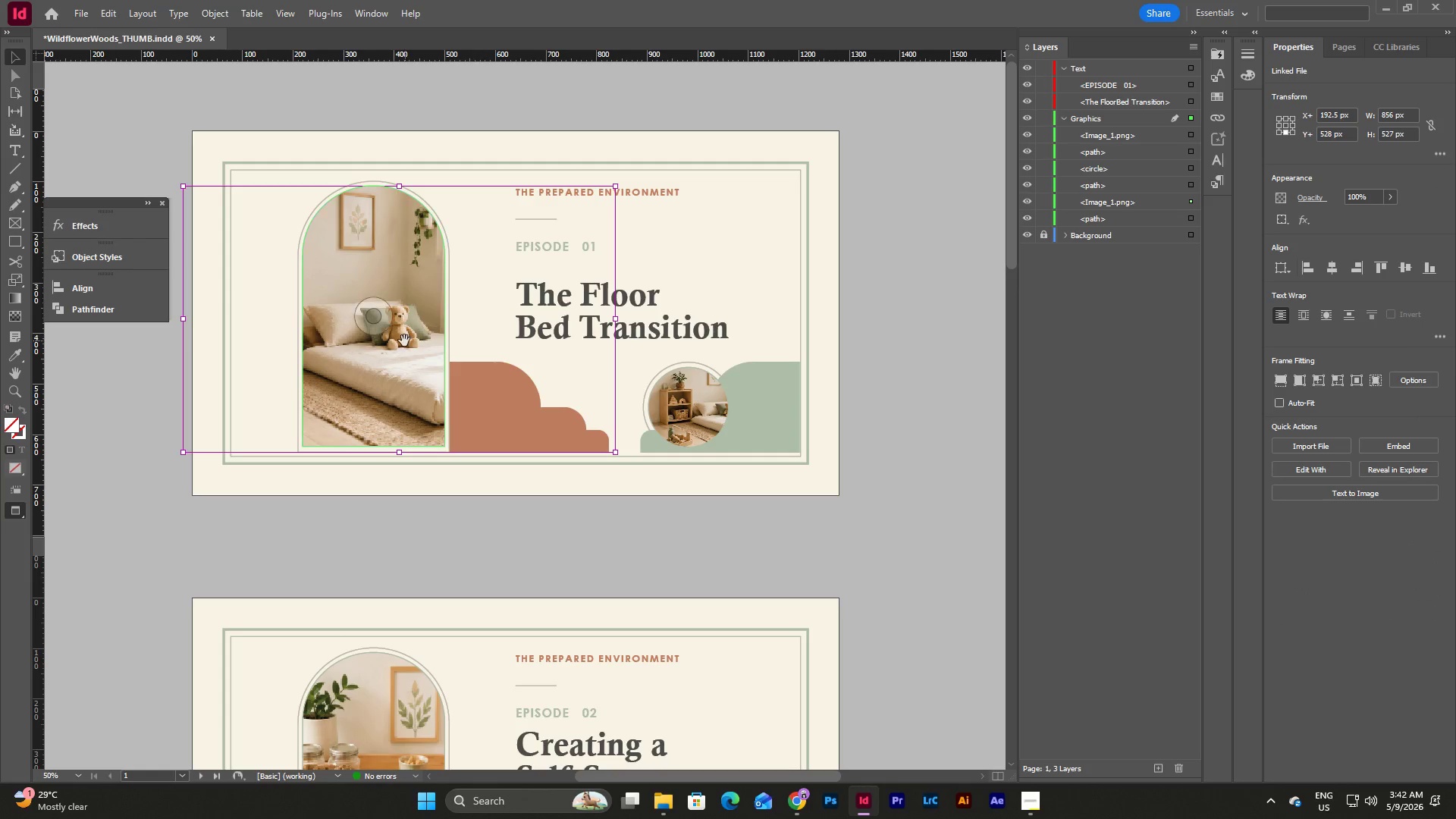 
left_click_drag(start_coordinate=[404, 340], to_coordinate=[378, 340])
 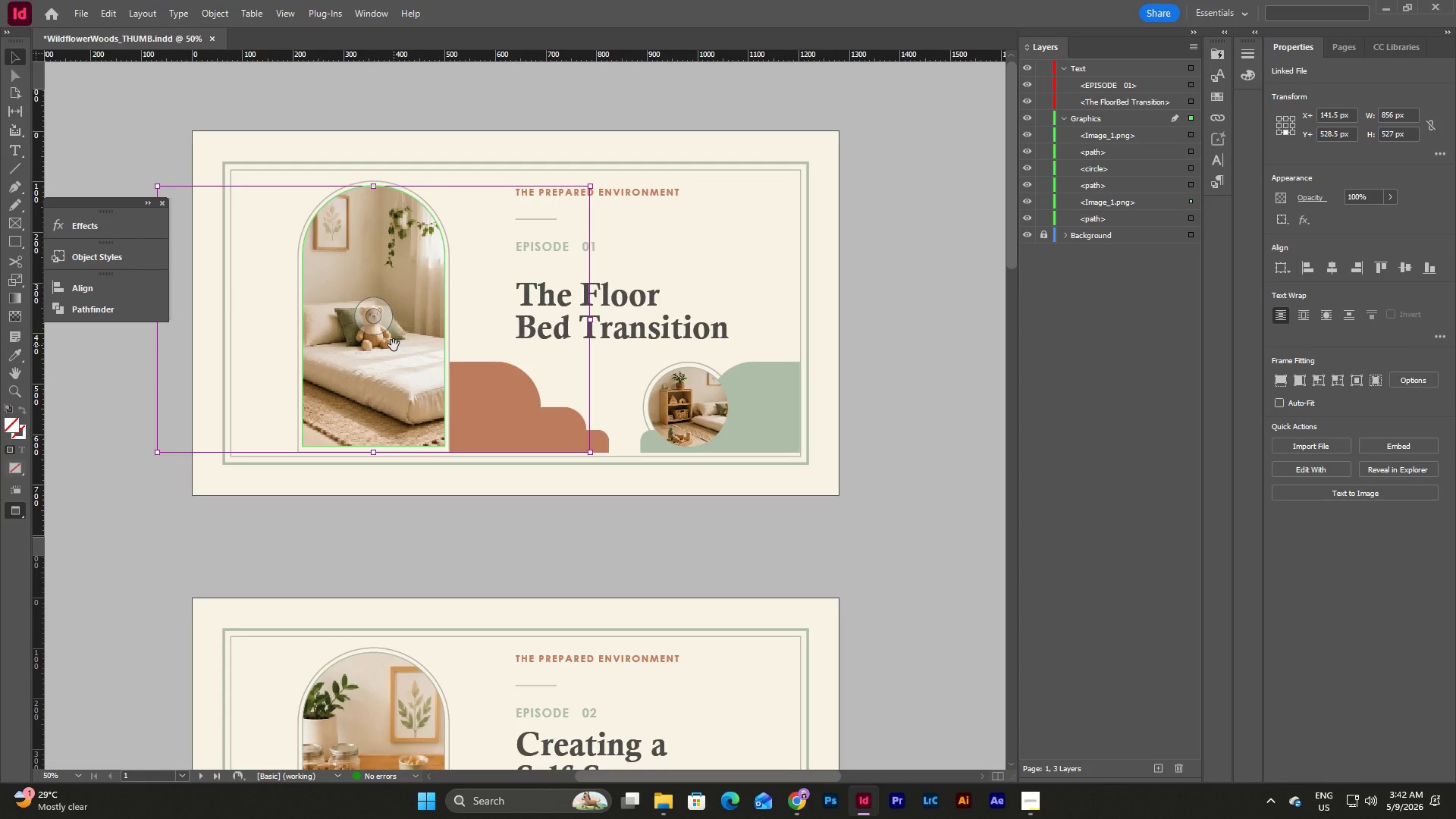 
left_click_drag(start_coordinate=[394, 345], to_coordinate=[388, 345])
 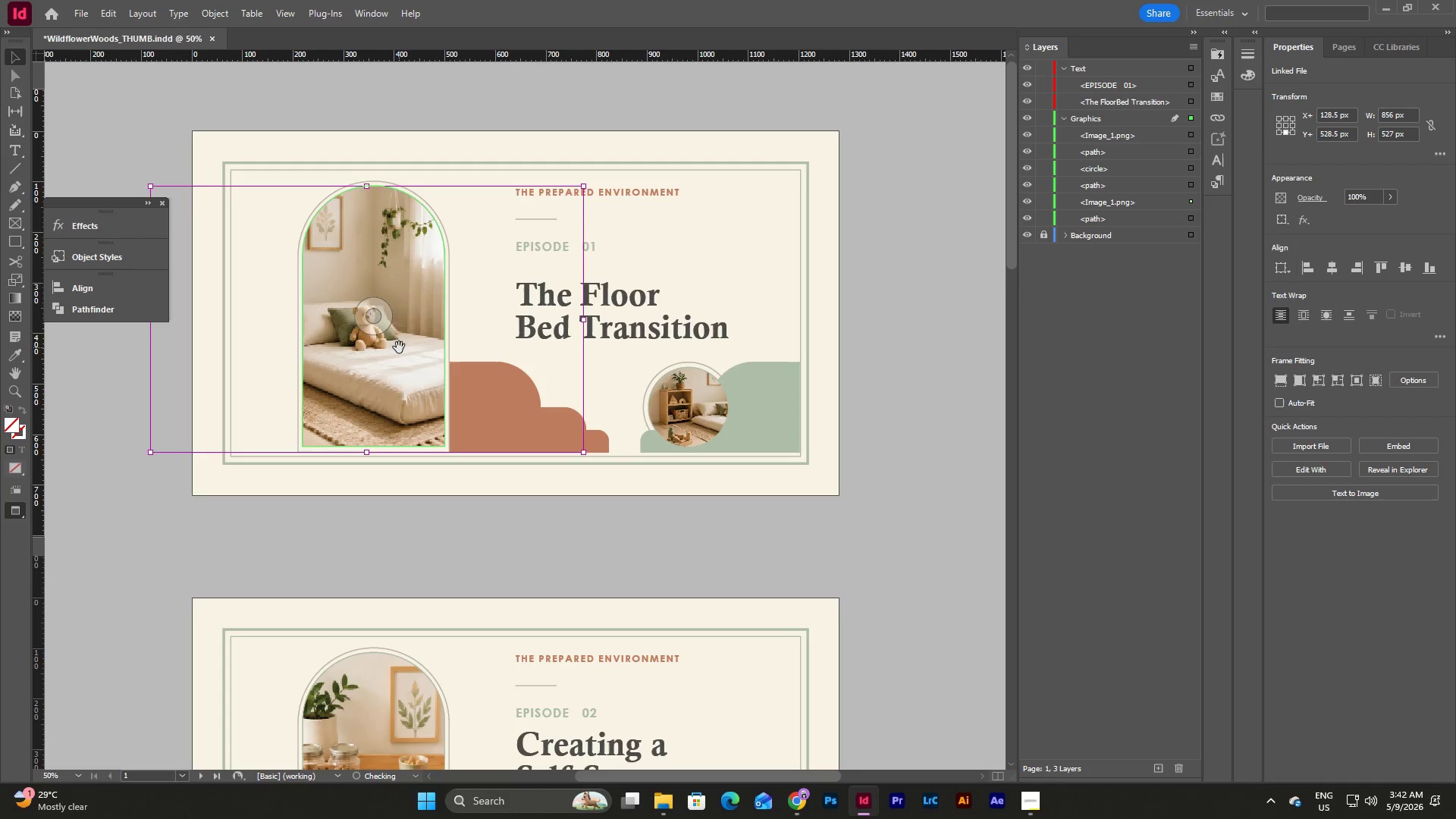 
left_click_drag(start_coordinate=[399, 347], to_coordinate=[390, 347])
 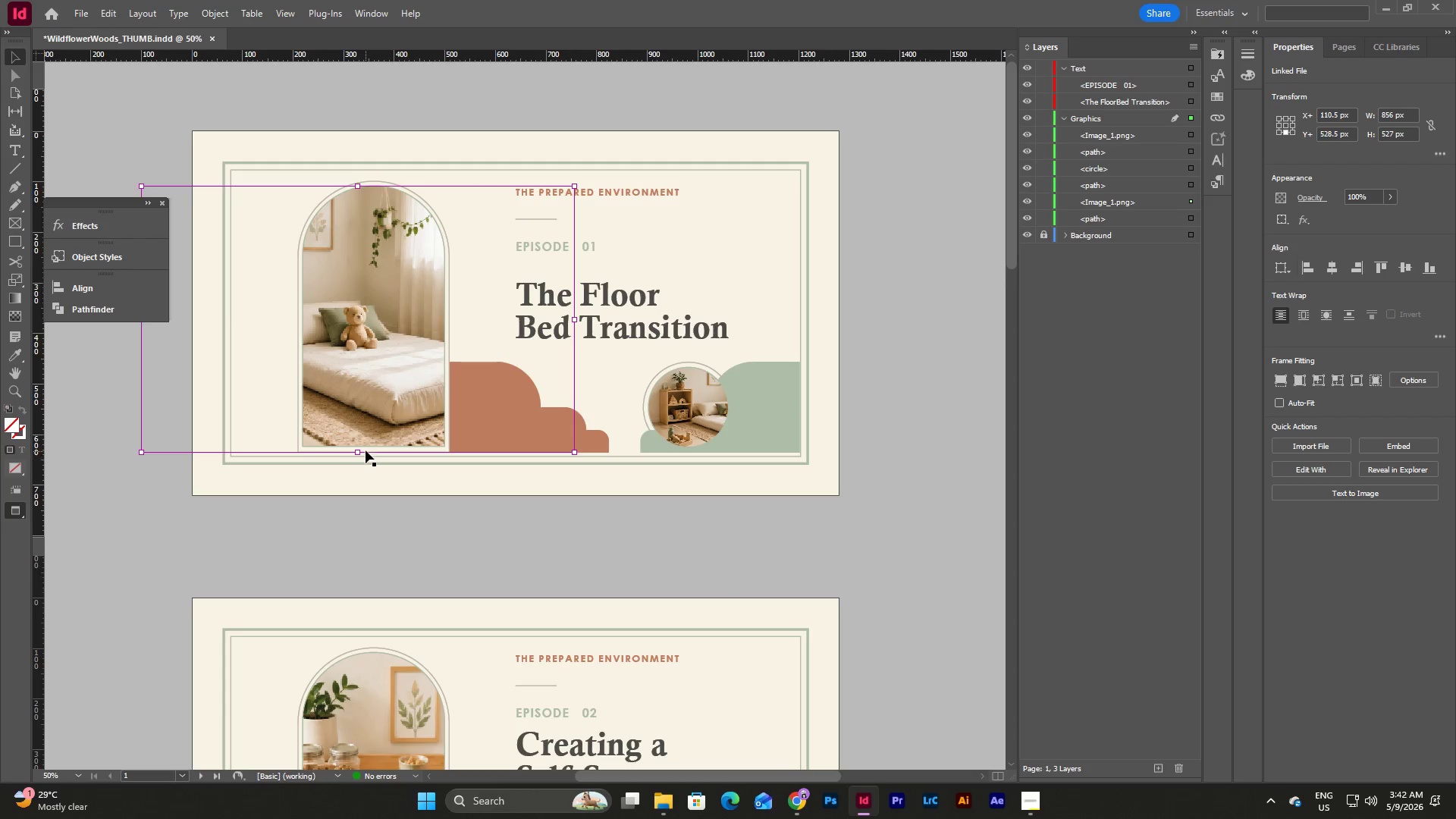 
left_click_drag(start_coordinate=[359, 451], to_coordinate=[359, 447])
 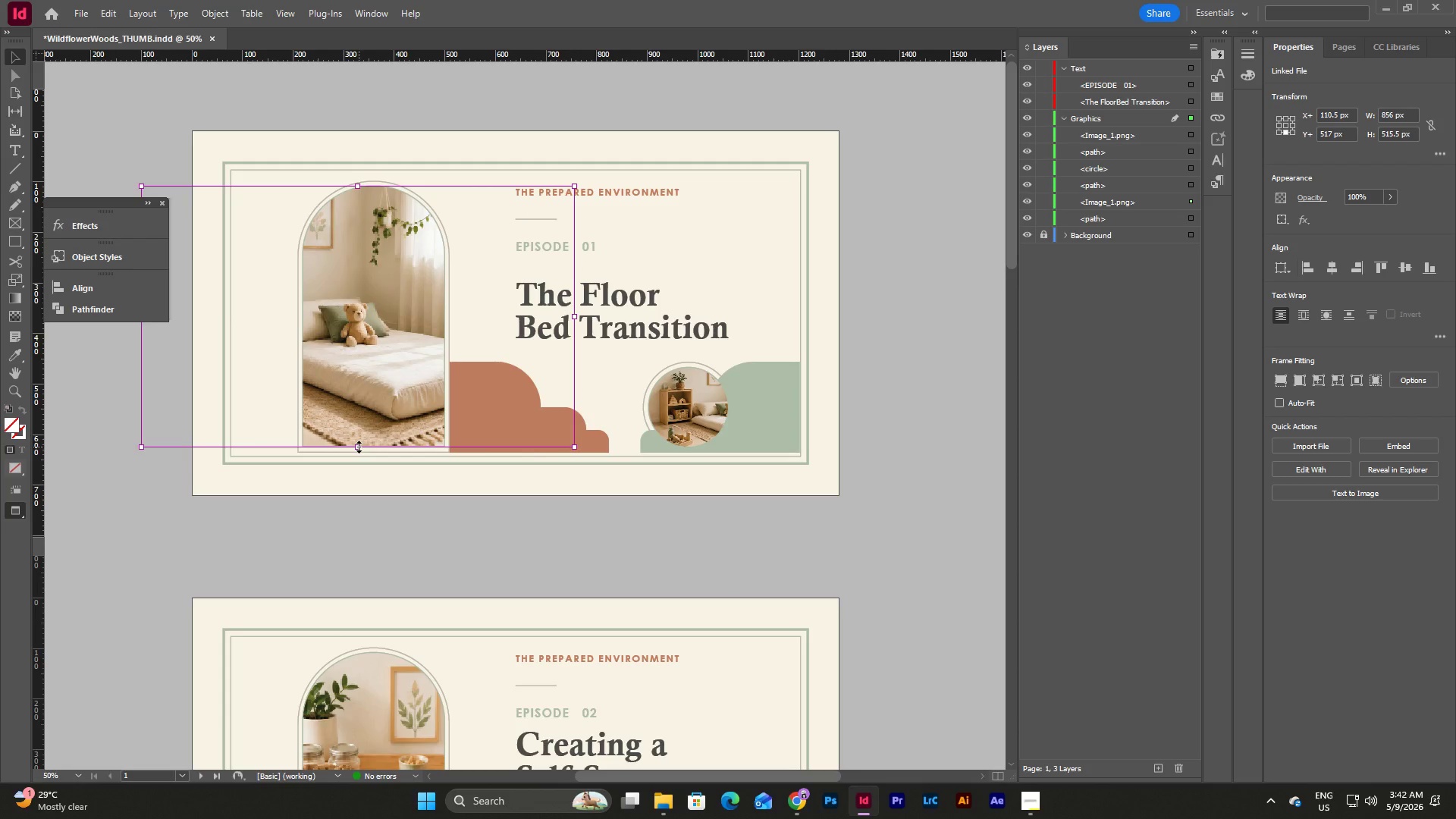 
mouse_move([415, 352])
 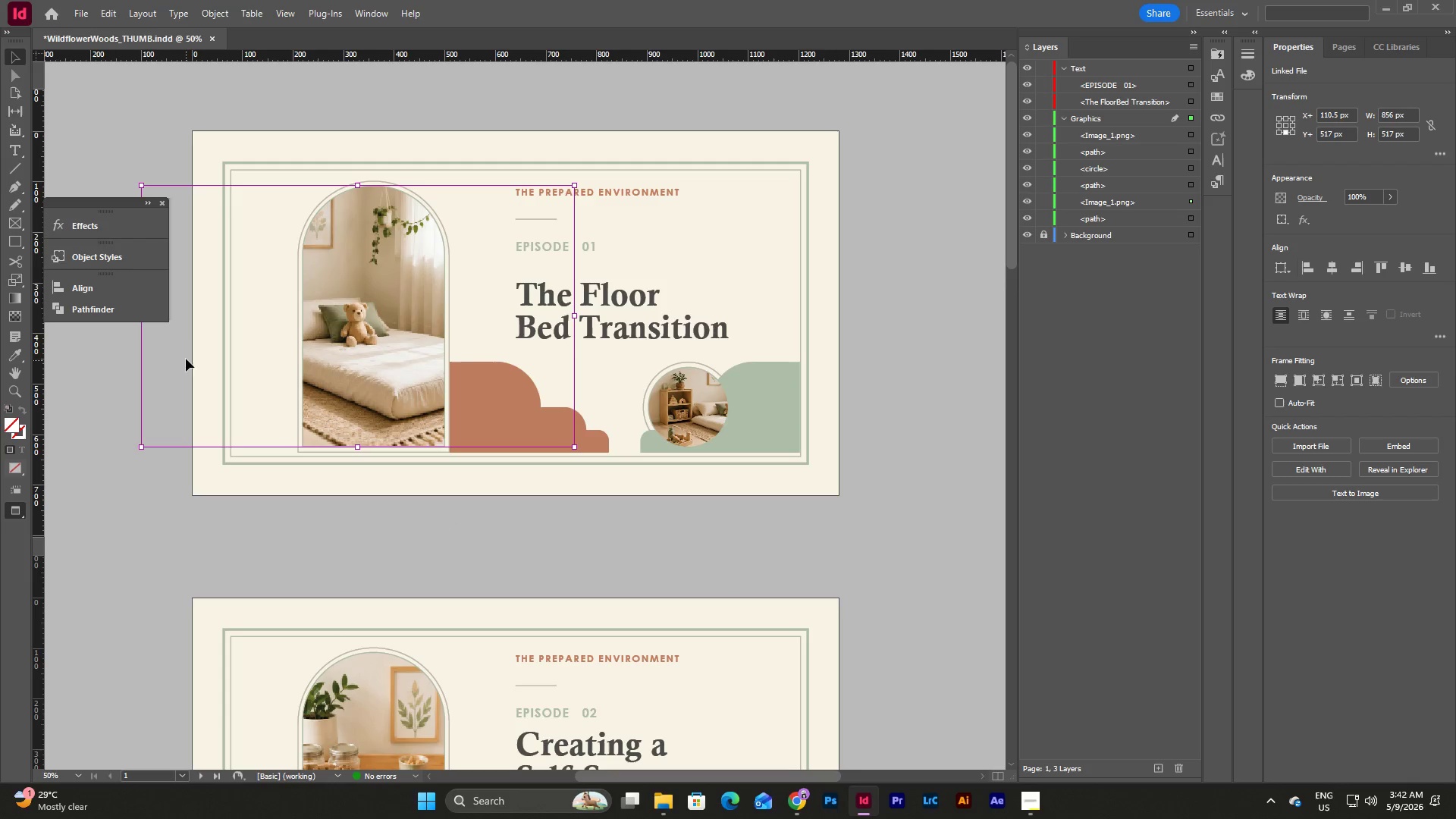 
wait(5.95)
 